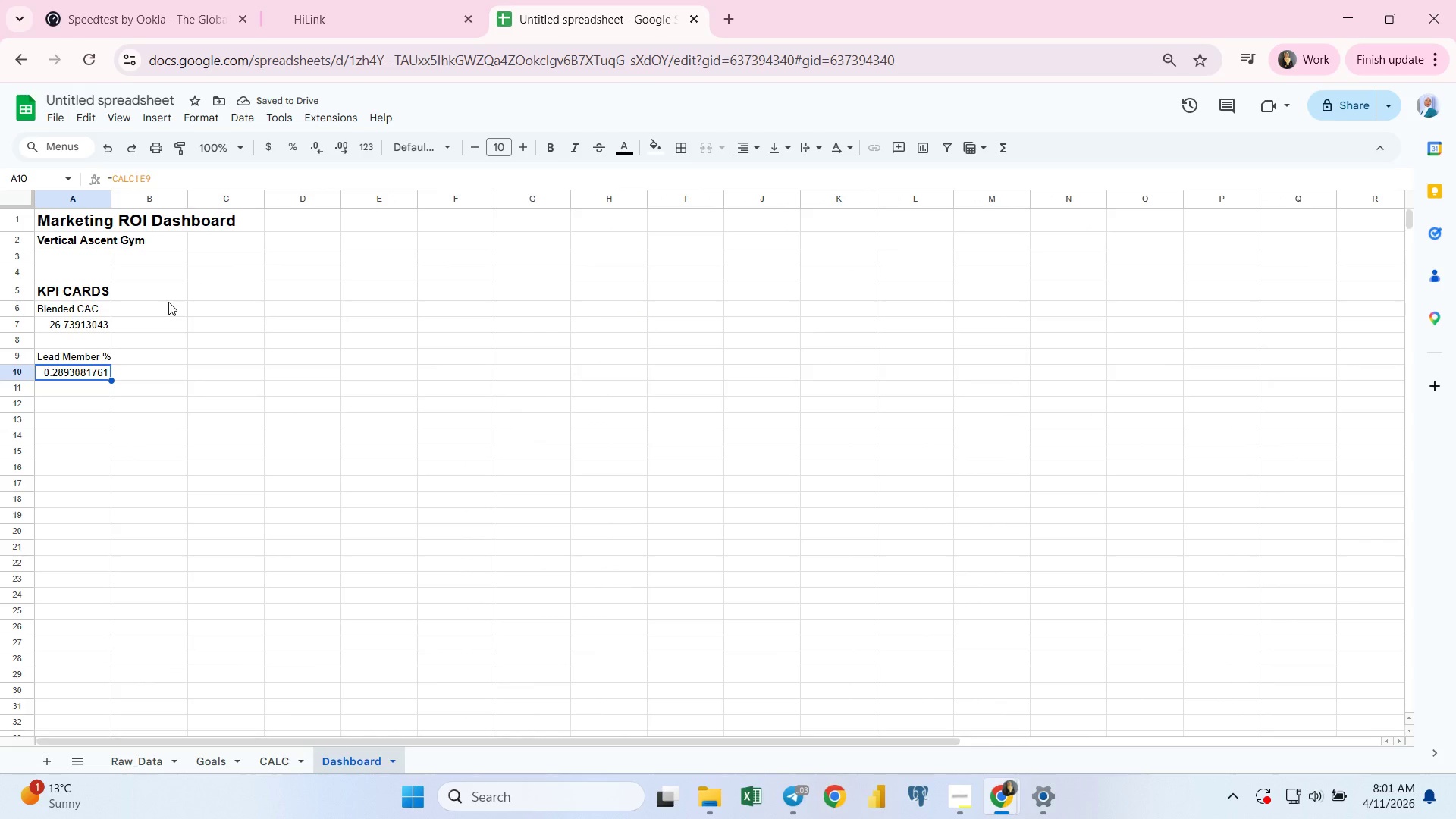 
wait(5.58)
 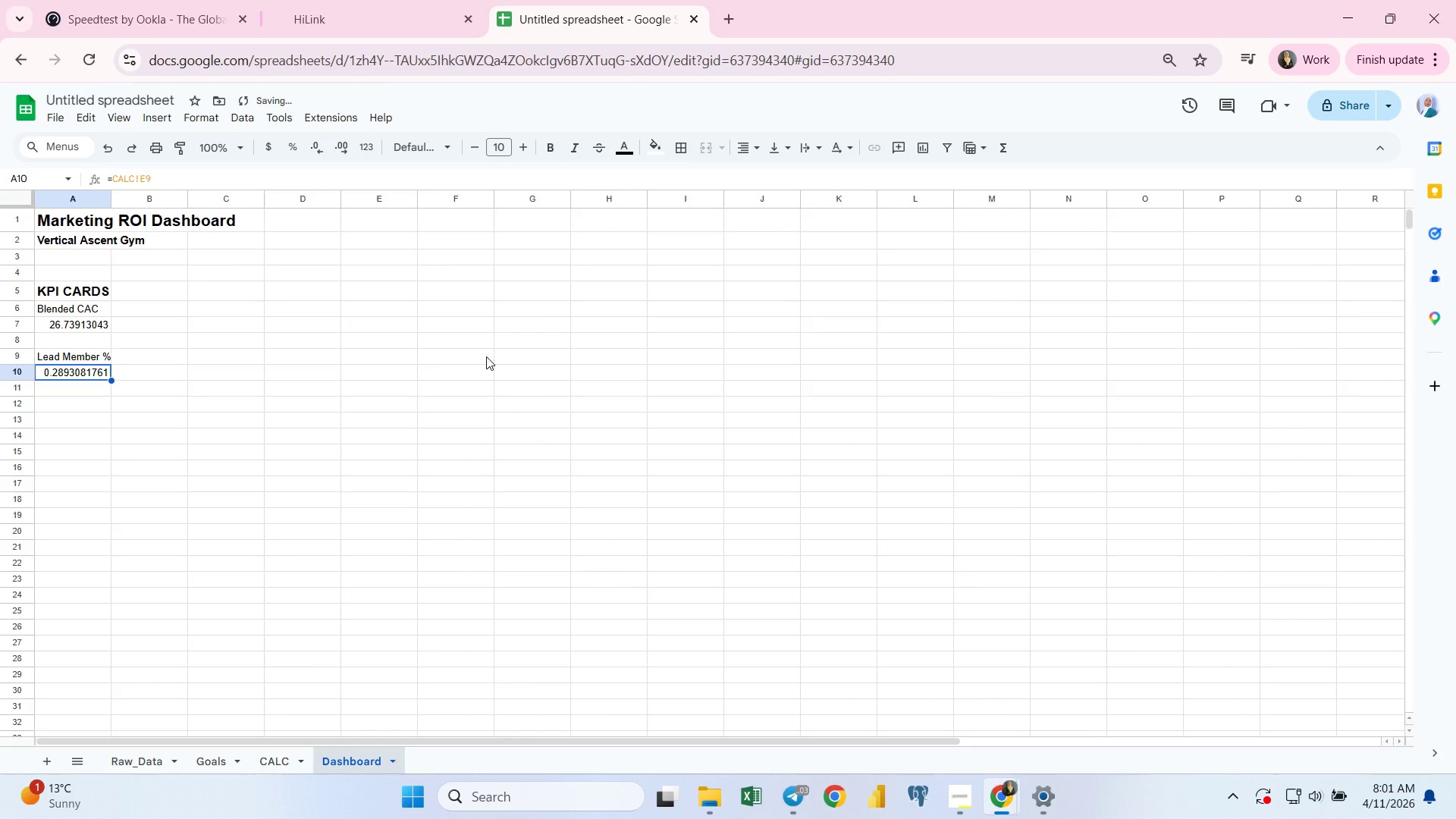 
left_click([156, 307])
 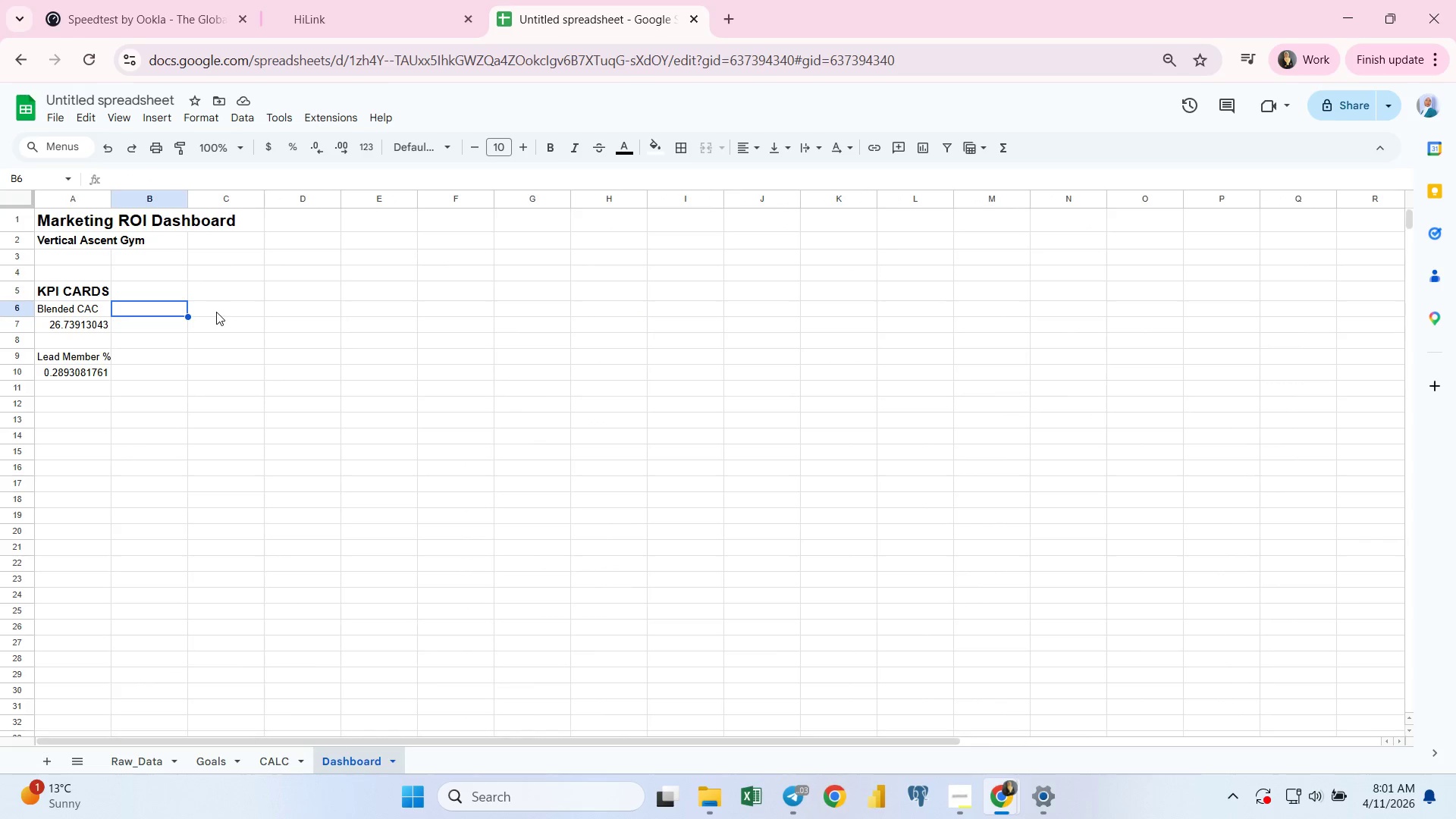 
left_click([216, 311])
 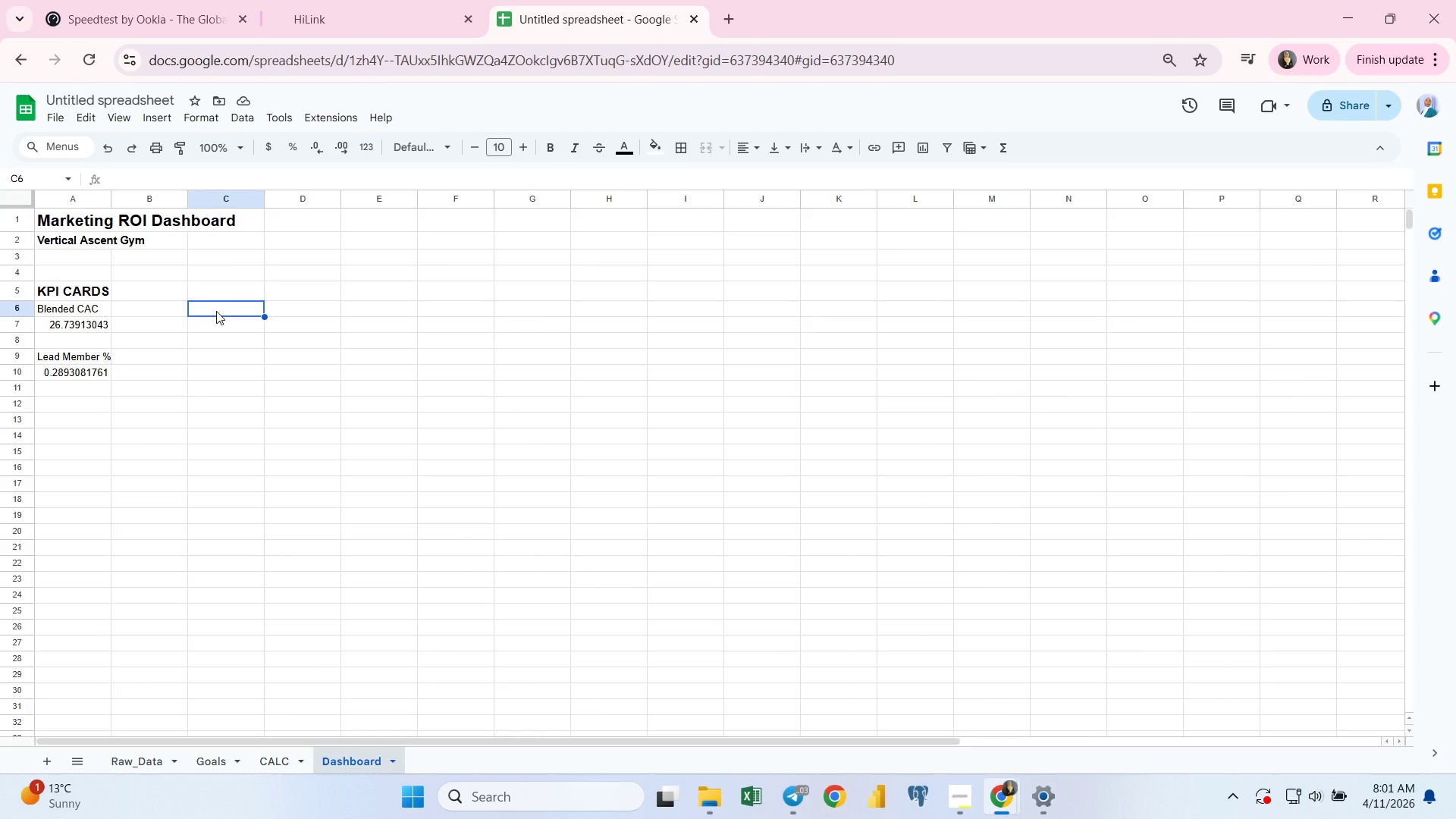 
wait(6.67)
 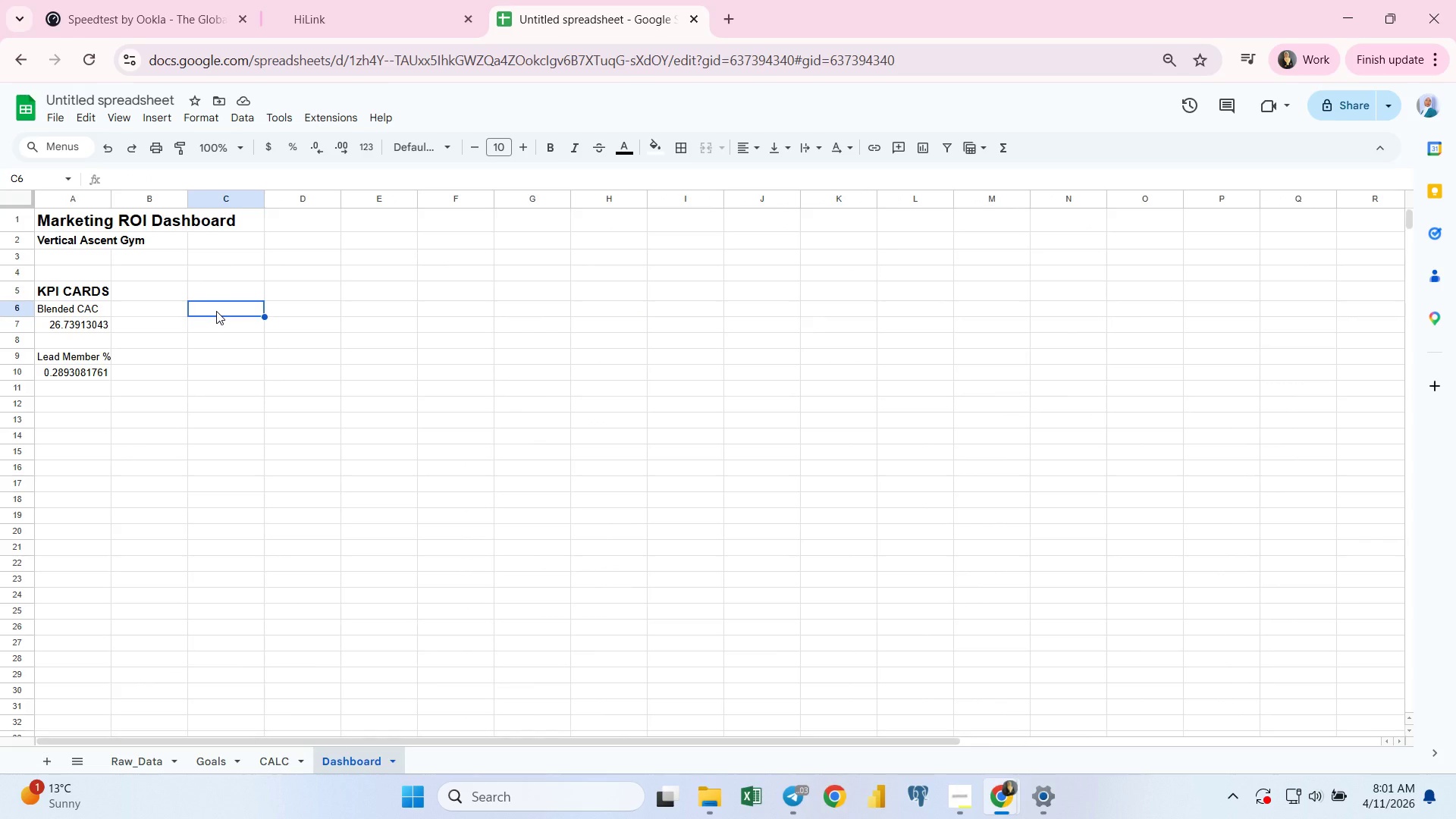 
type(Member)
 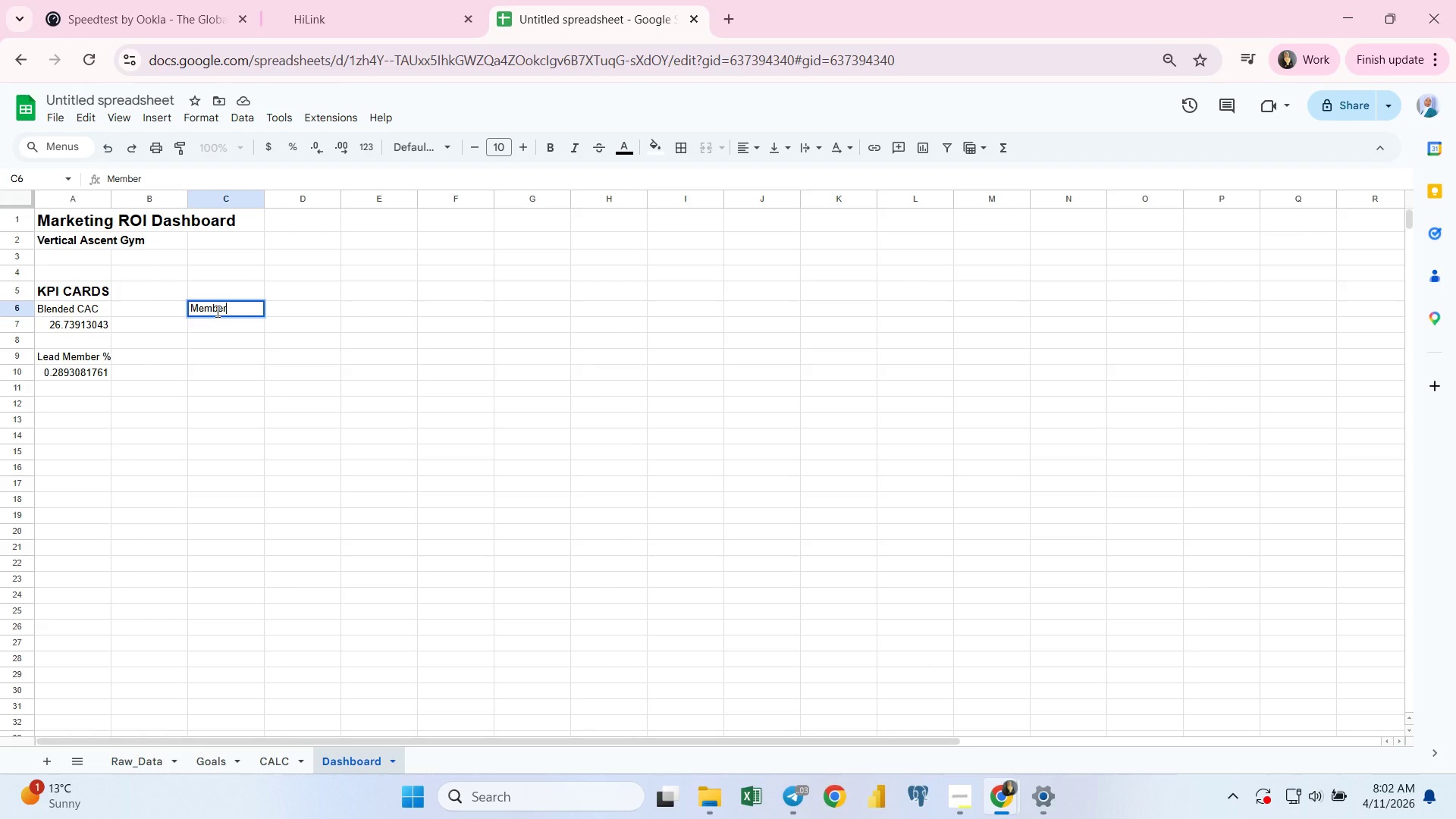 
type(ship ROS)
 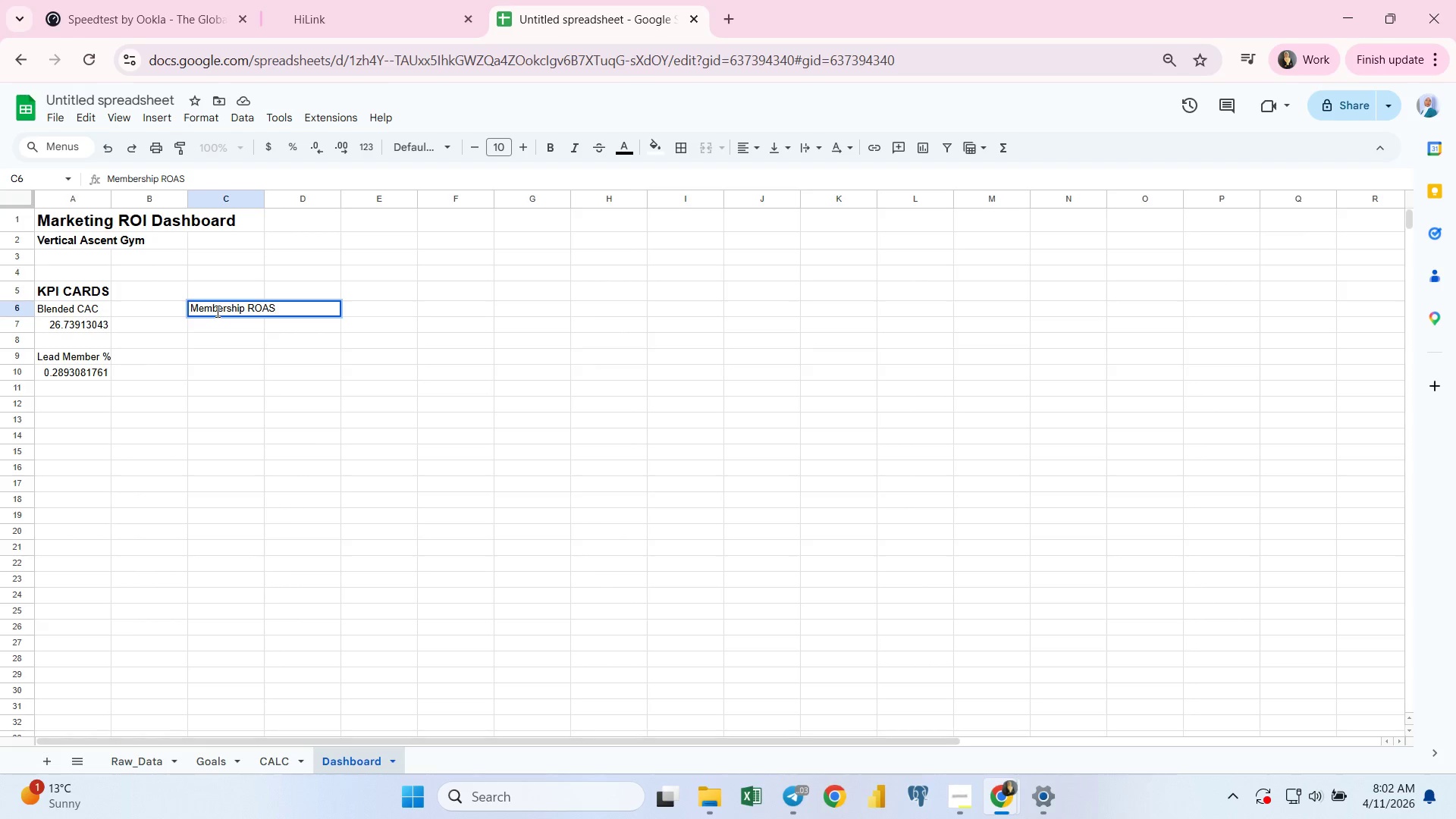 
hold_key(key=A, duration=0.33)
 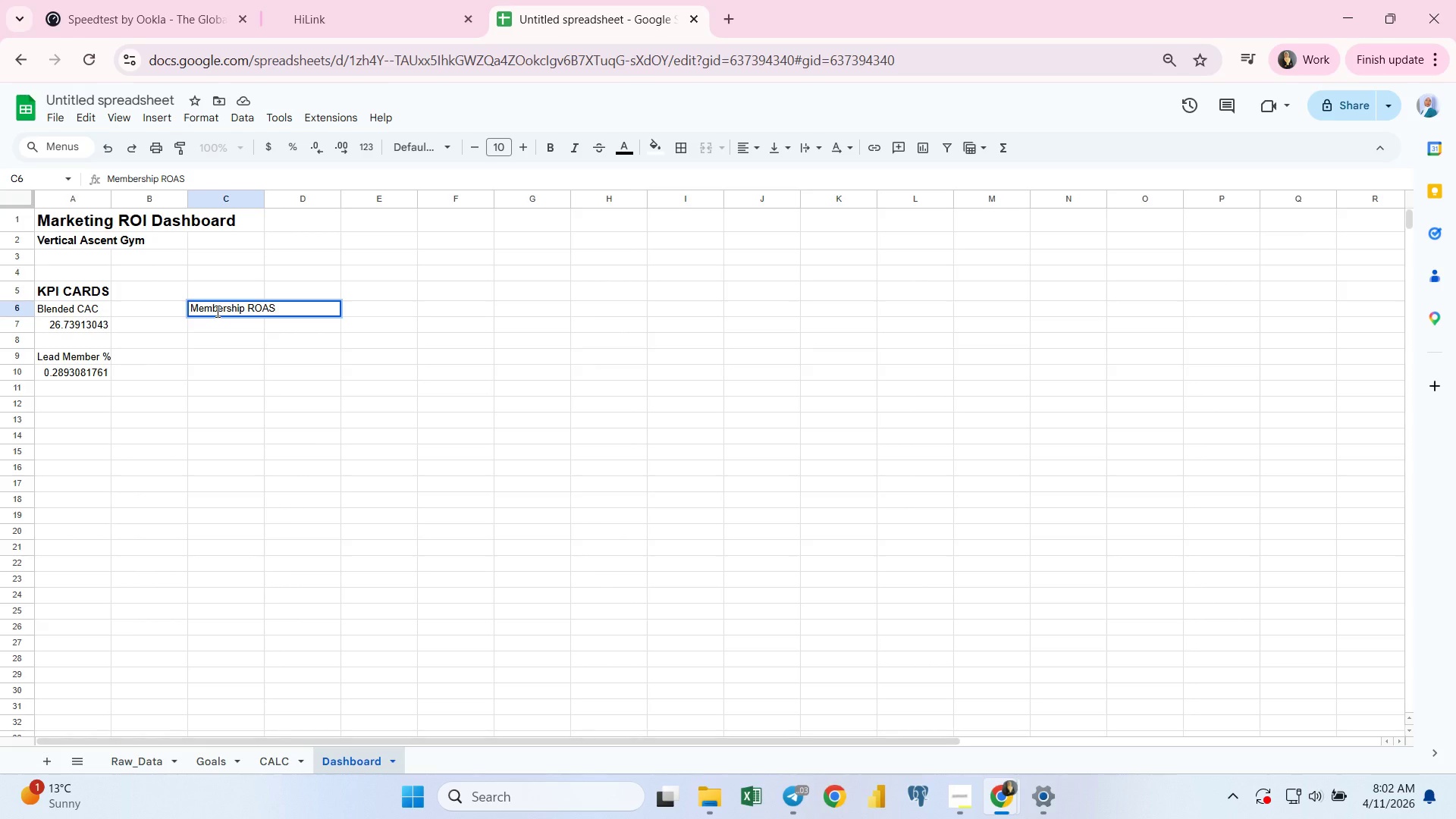 
key(Enter)
 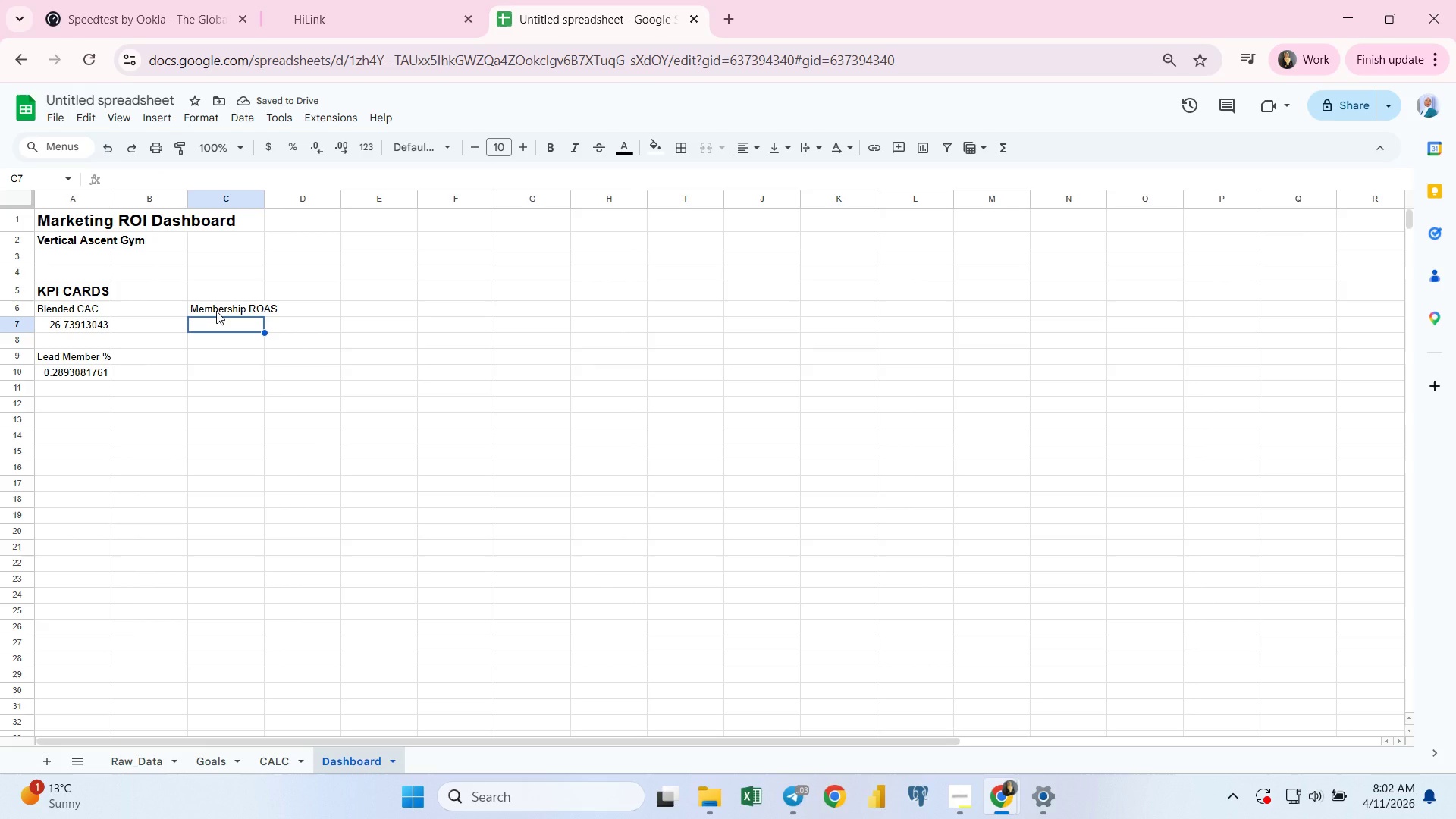 
key(Equal)
 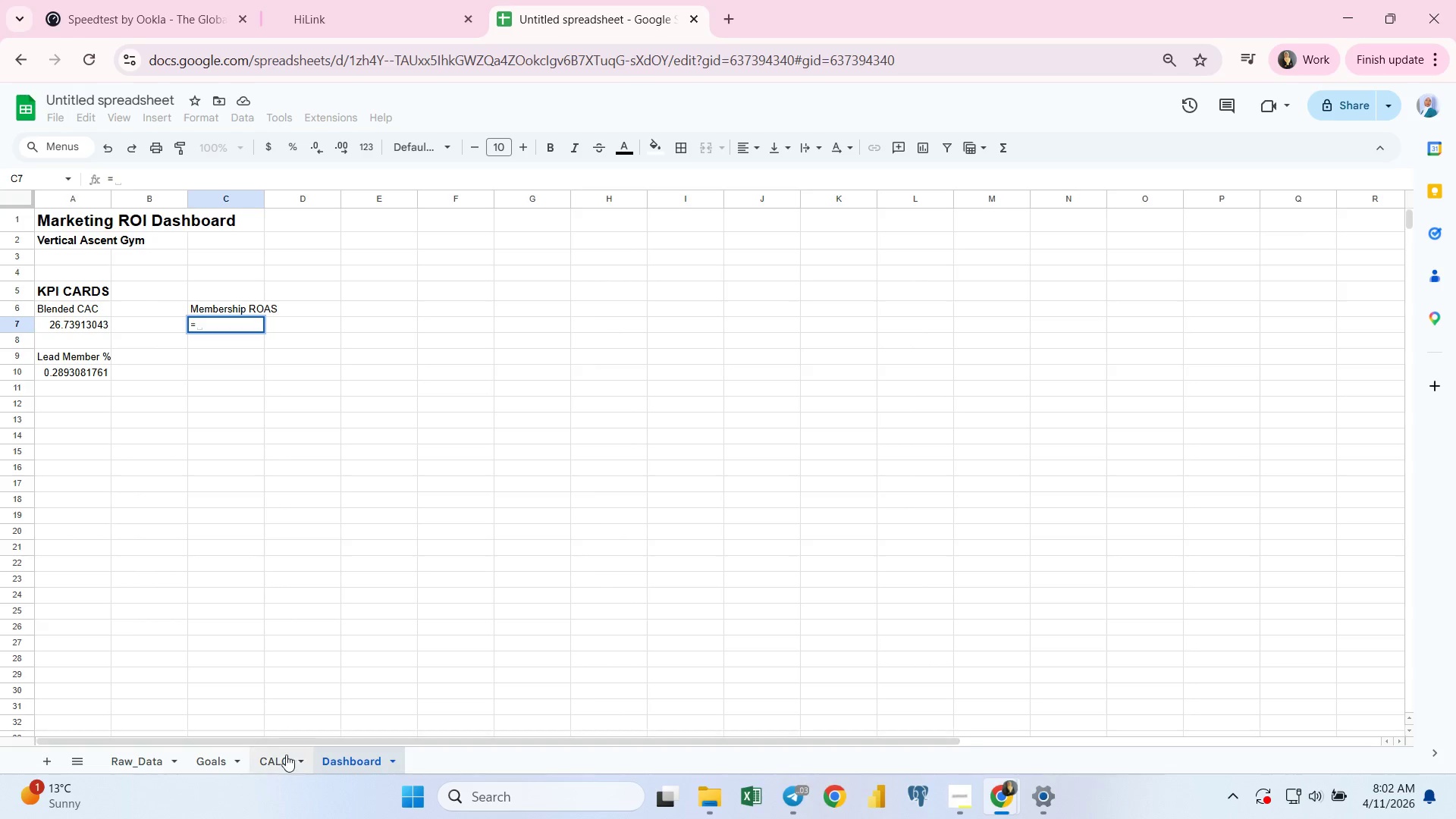 
left_click([282, 759])
 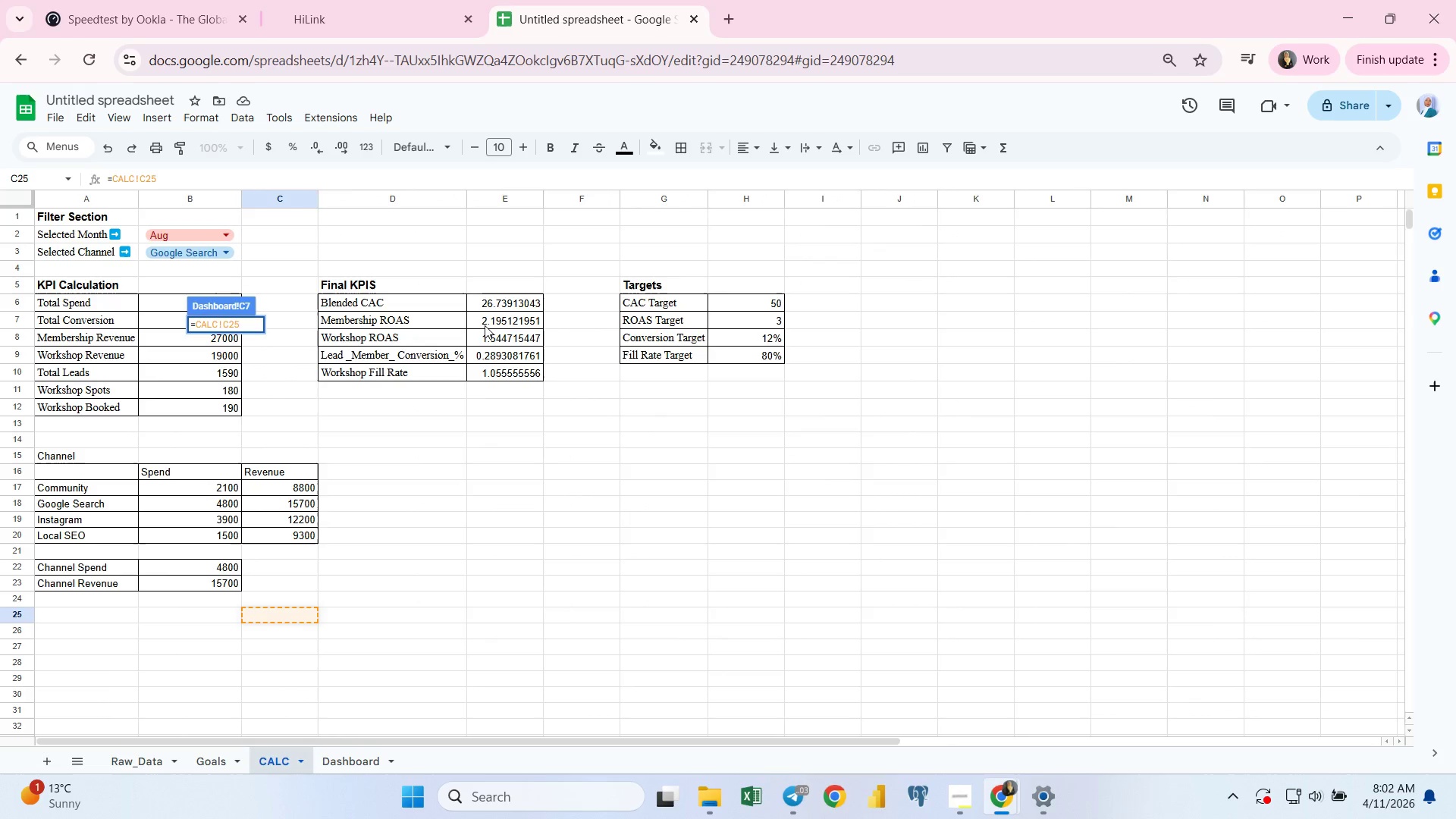 
left_click([485, 323])
 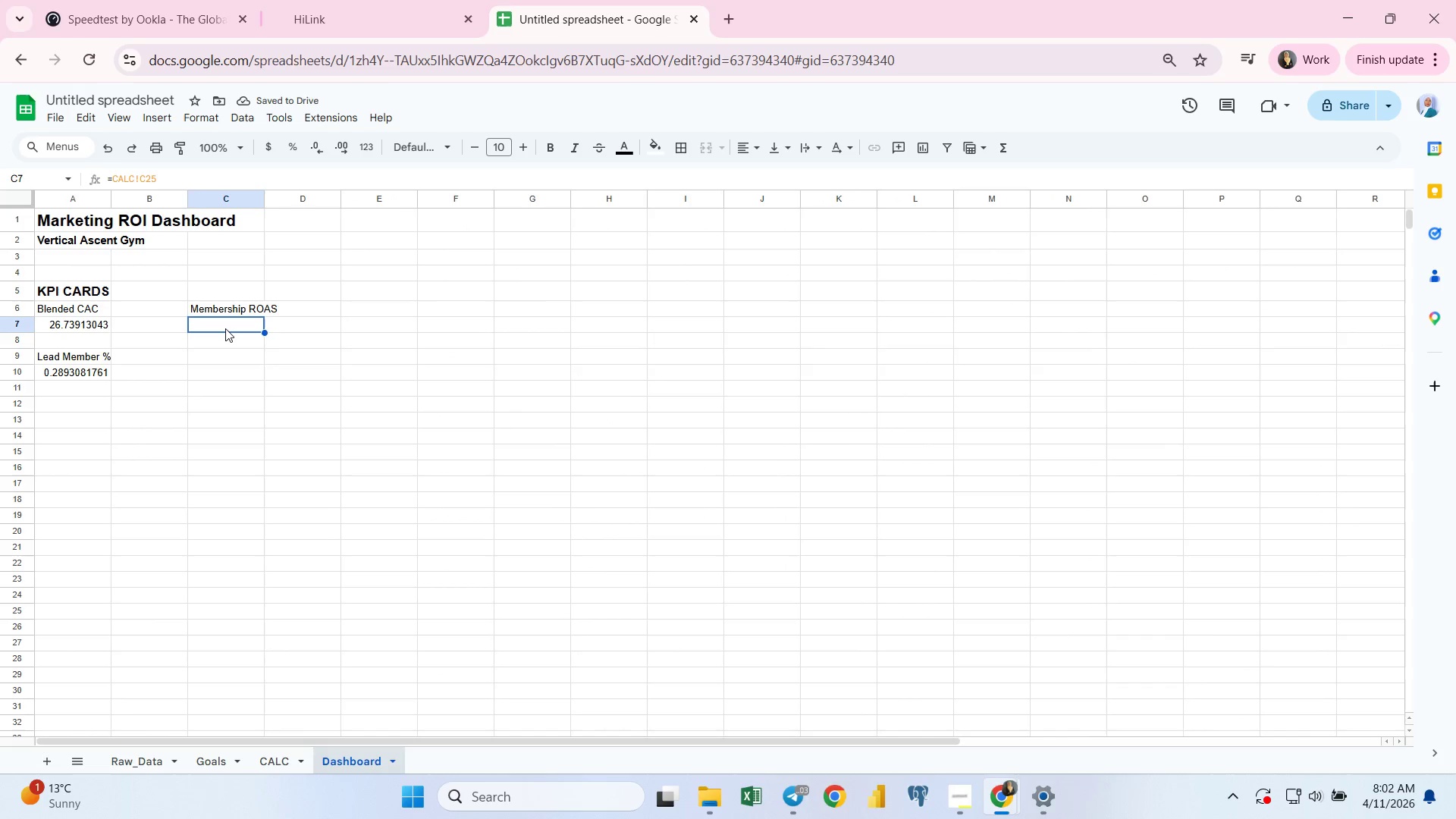 
key(Equal)
 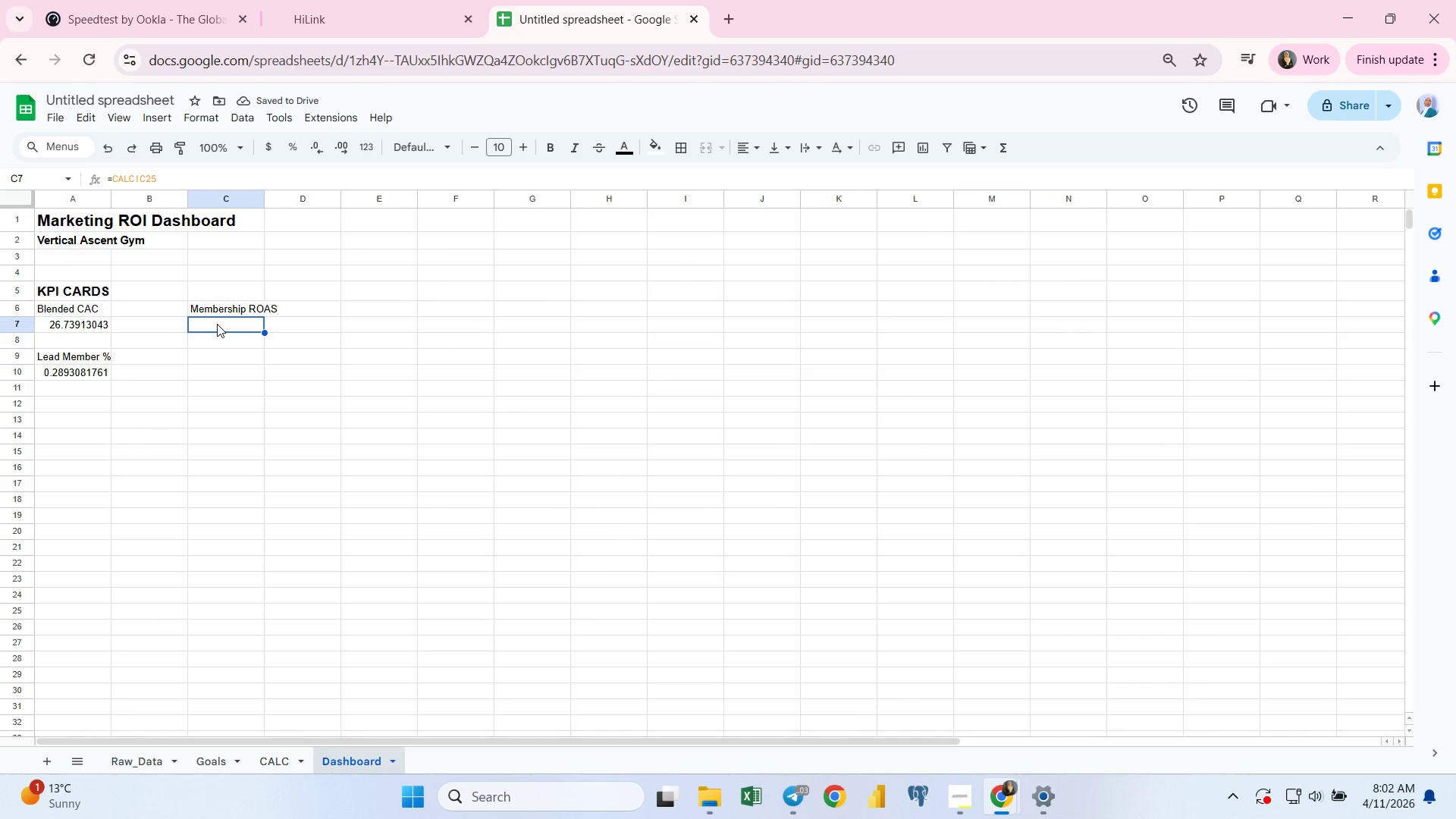 
left_click([217, 324])
 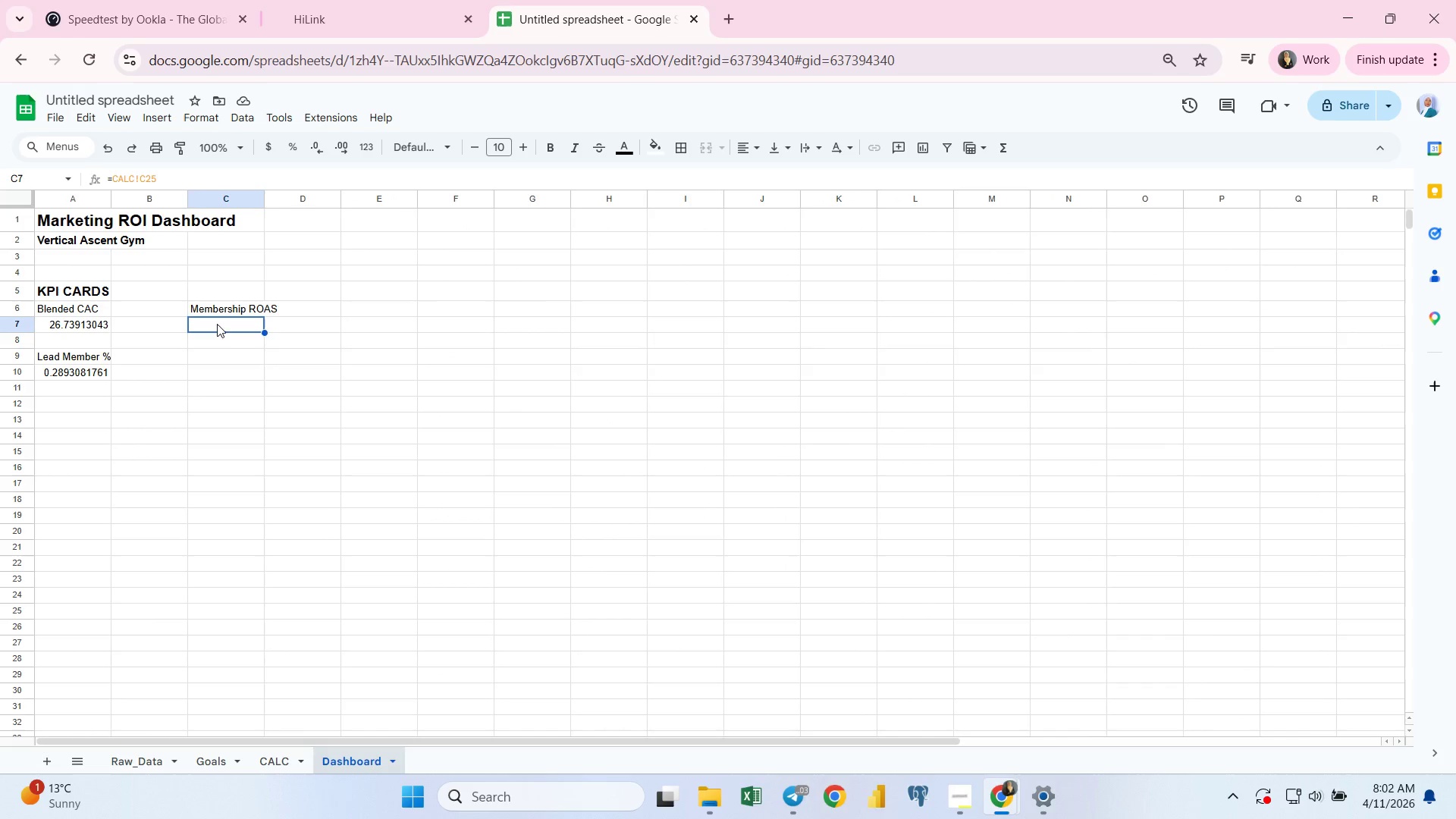 
left_click([227, 369])
 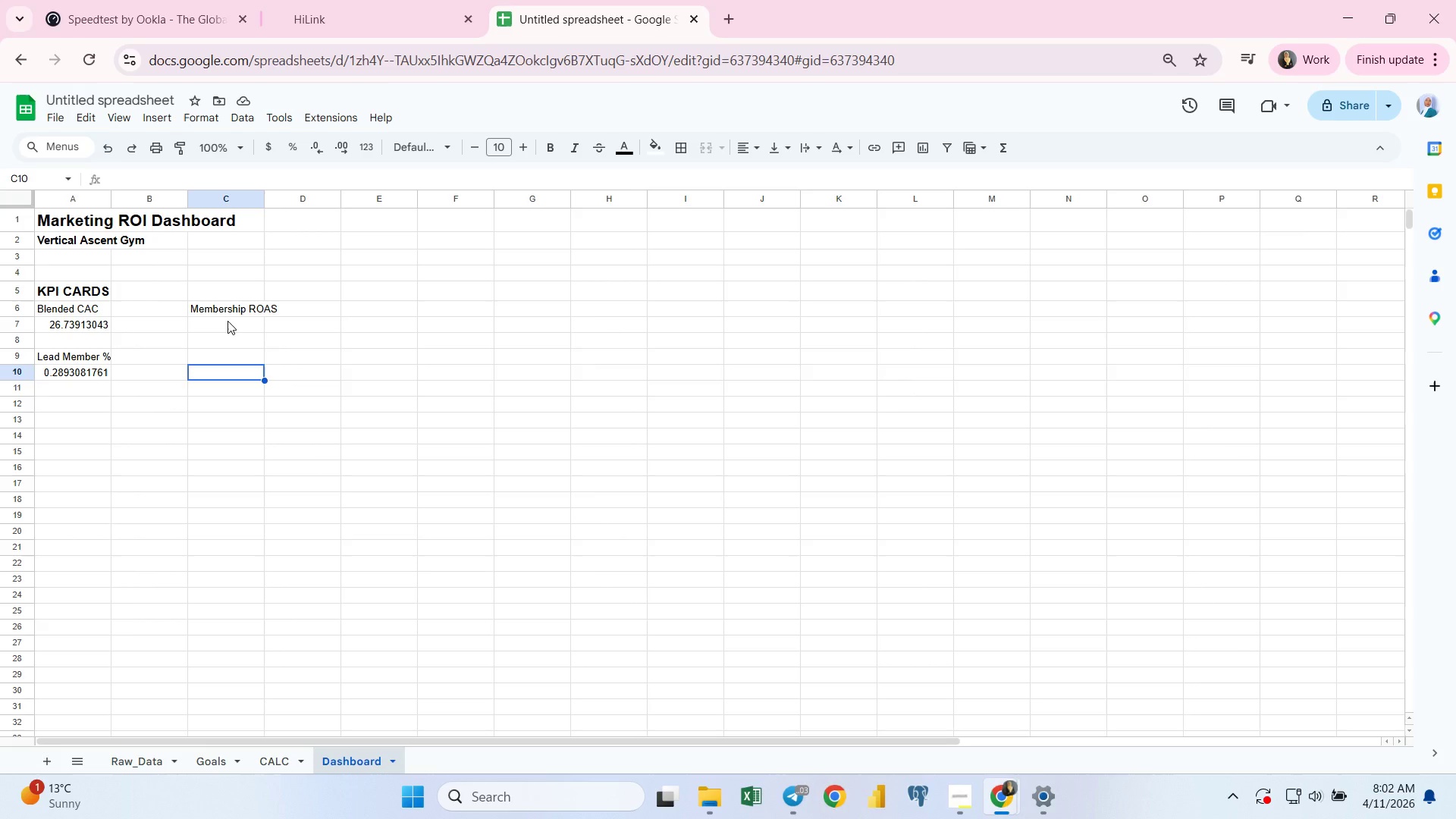 
left_click([228, 321])
 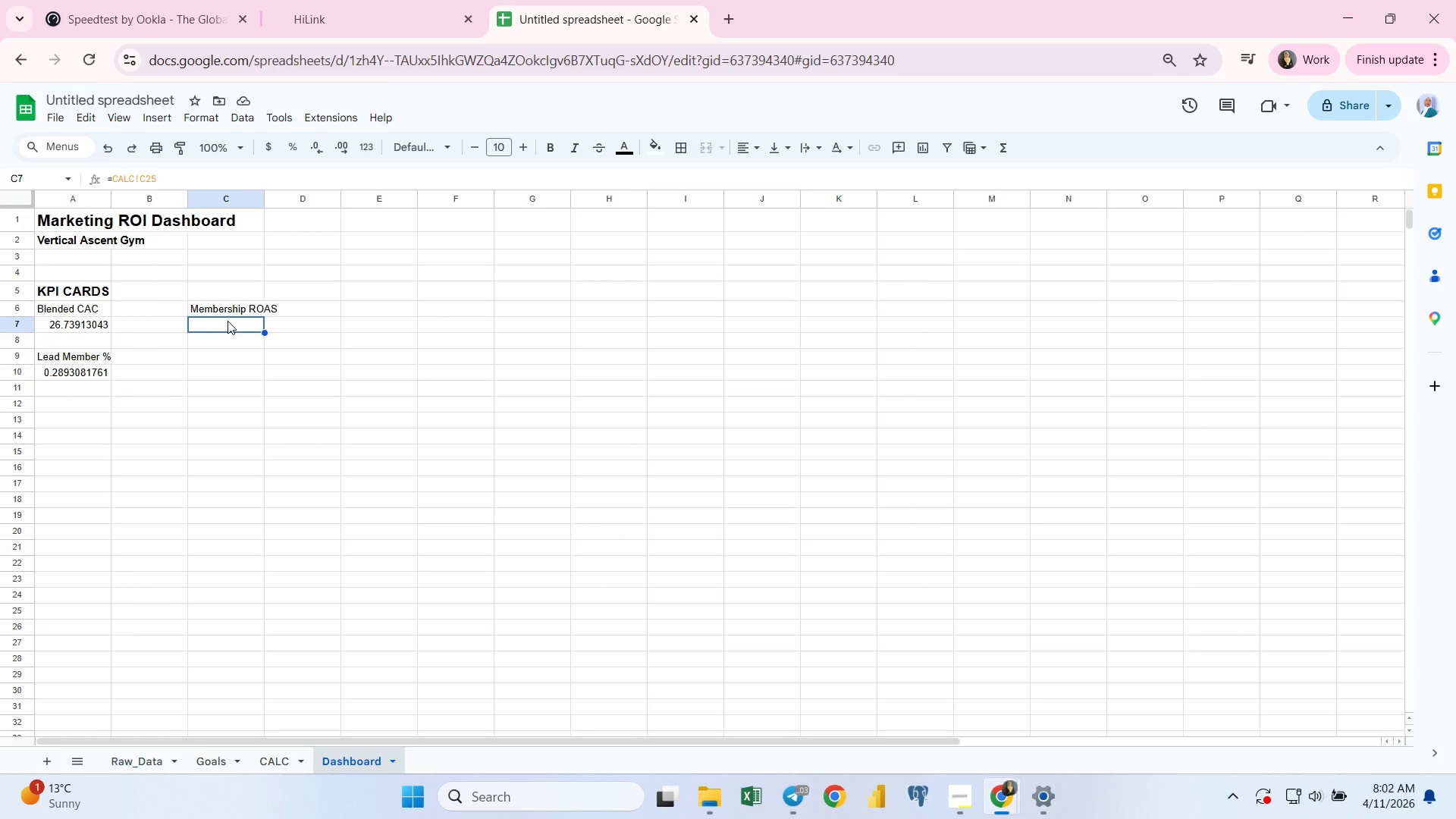 
key(Equal)
 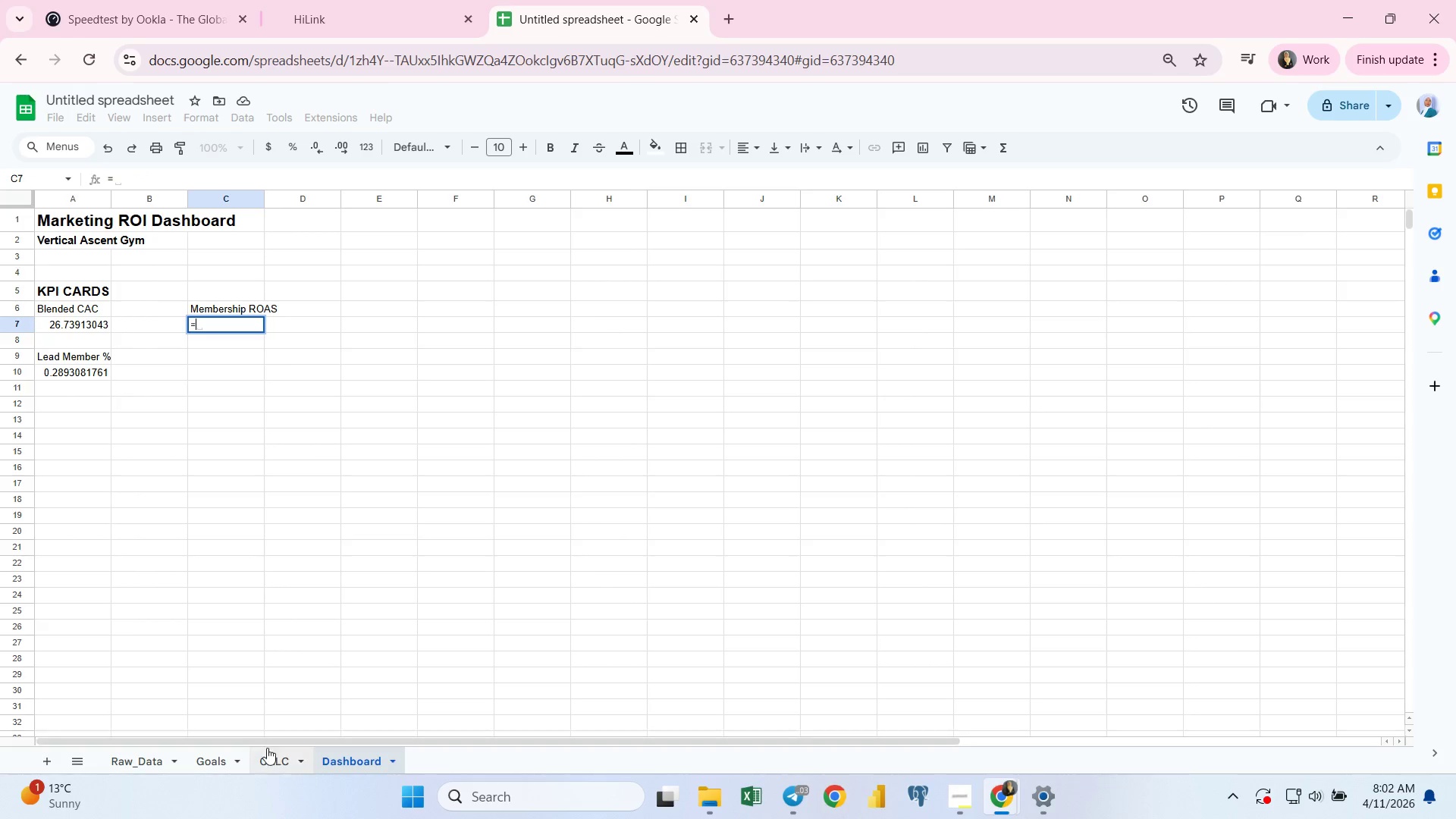 
left_click([268, 752])
 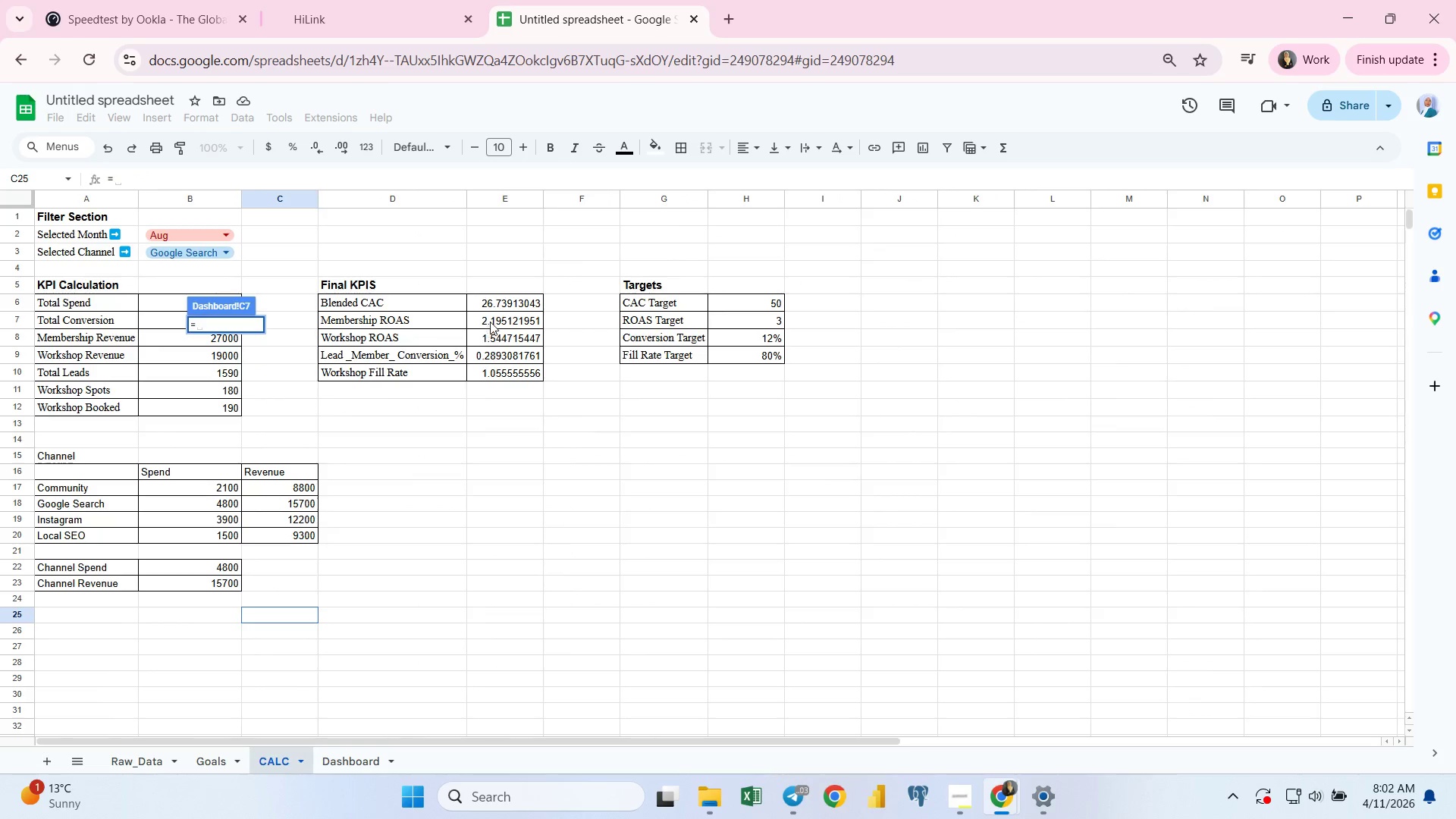 
left_click([492, 320])
 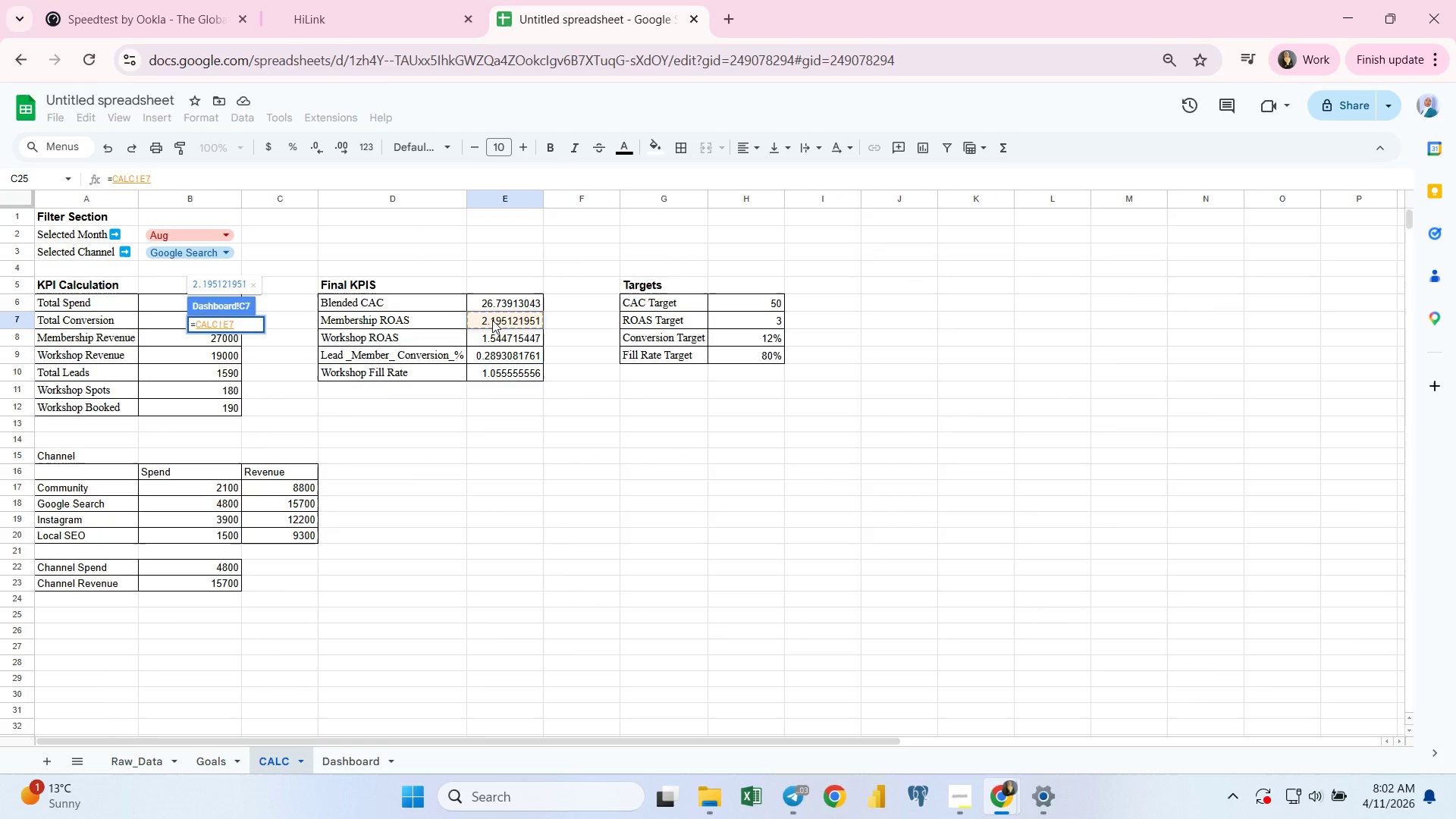 
key(Enter)
 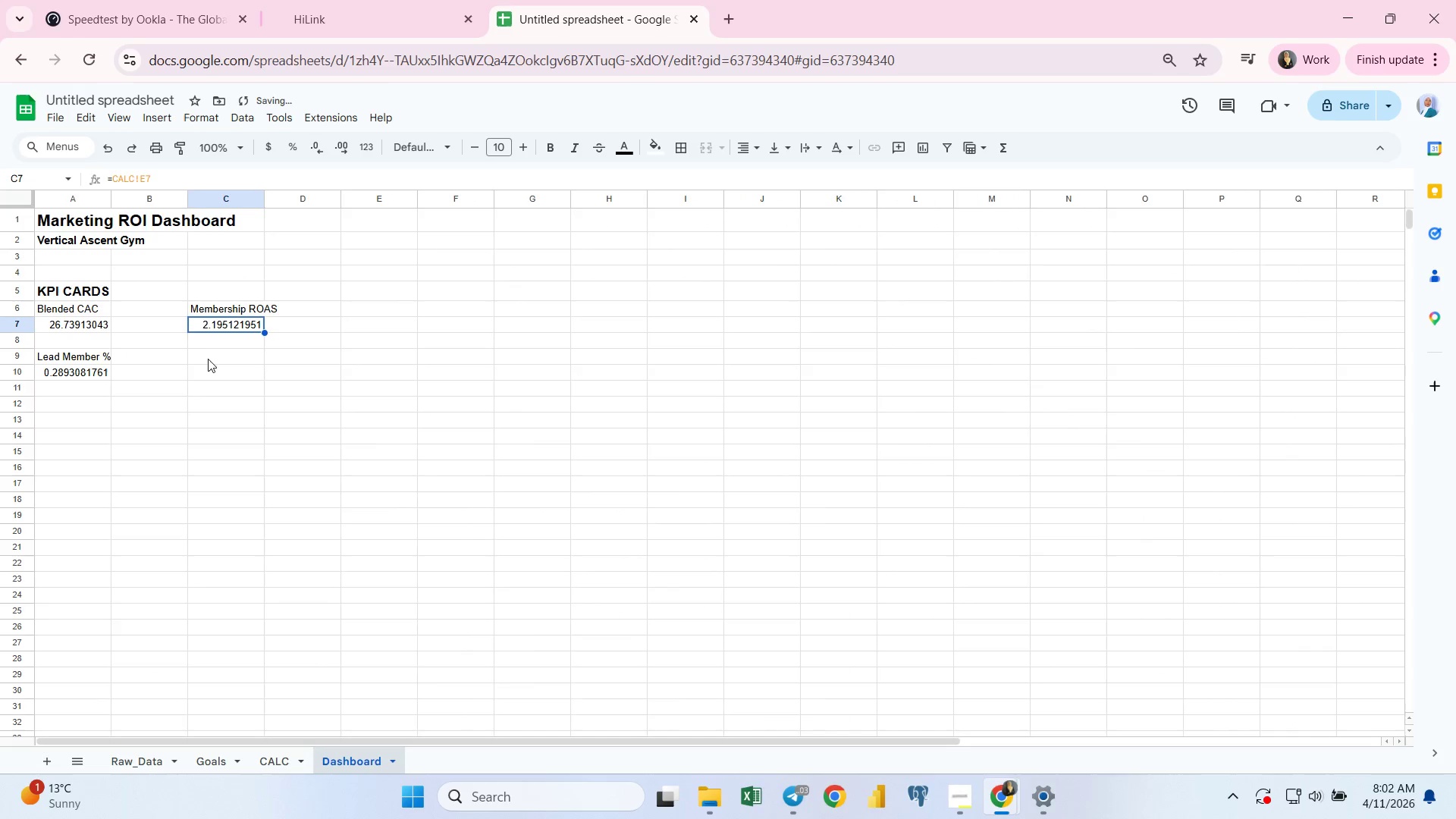 
left_click([216, 359])
 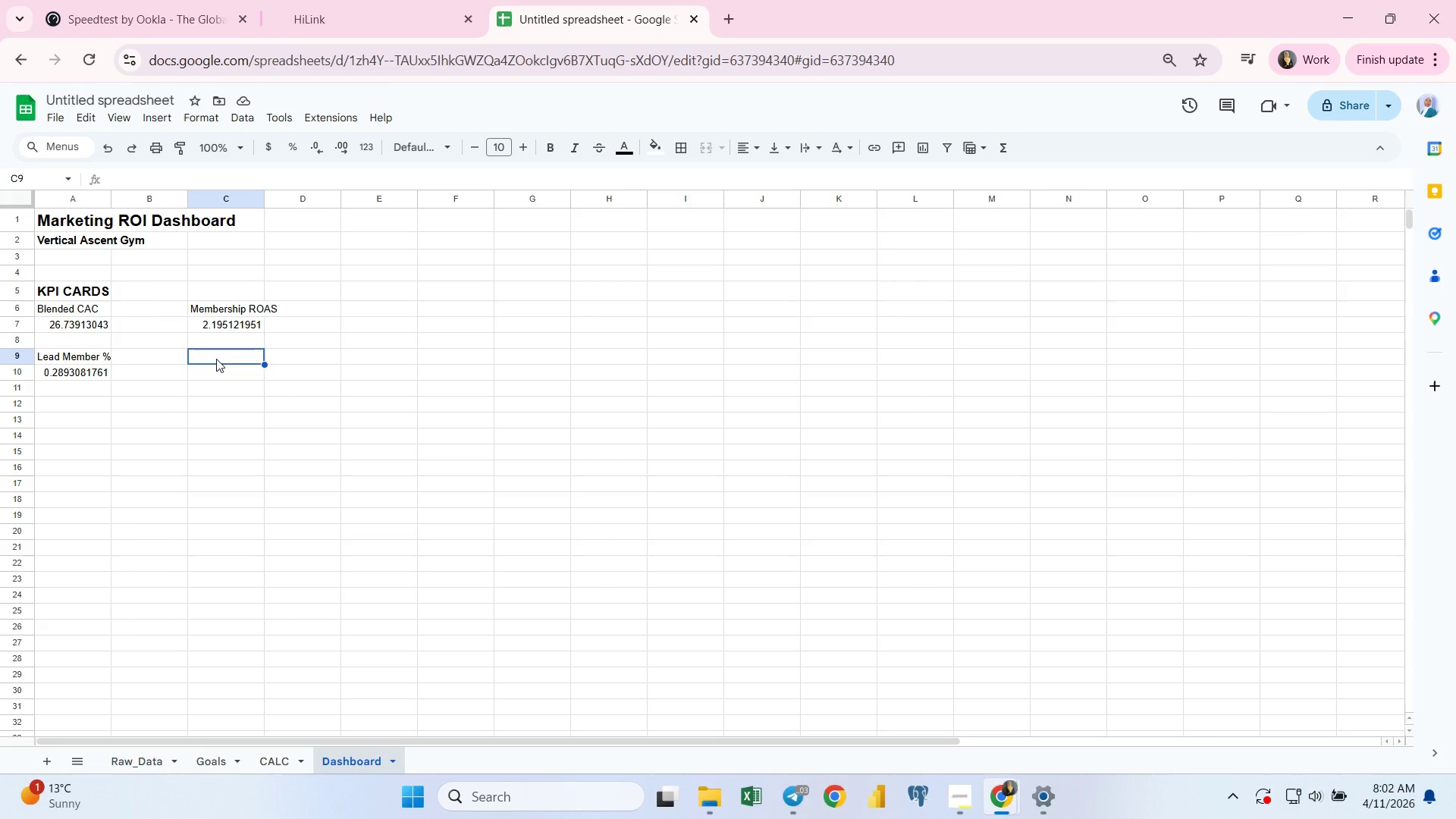 
wait(9.95)
 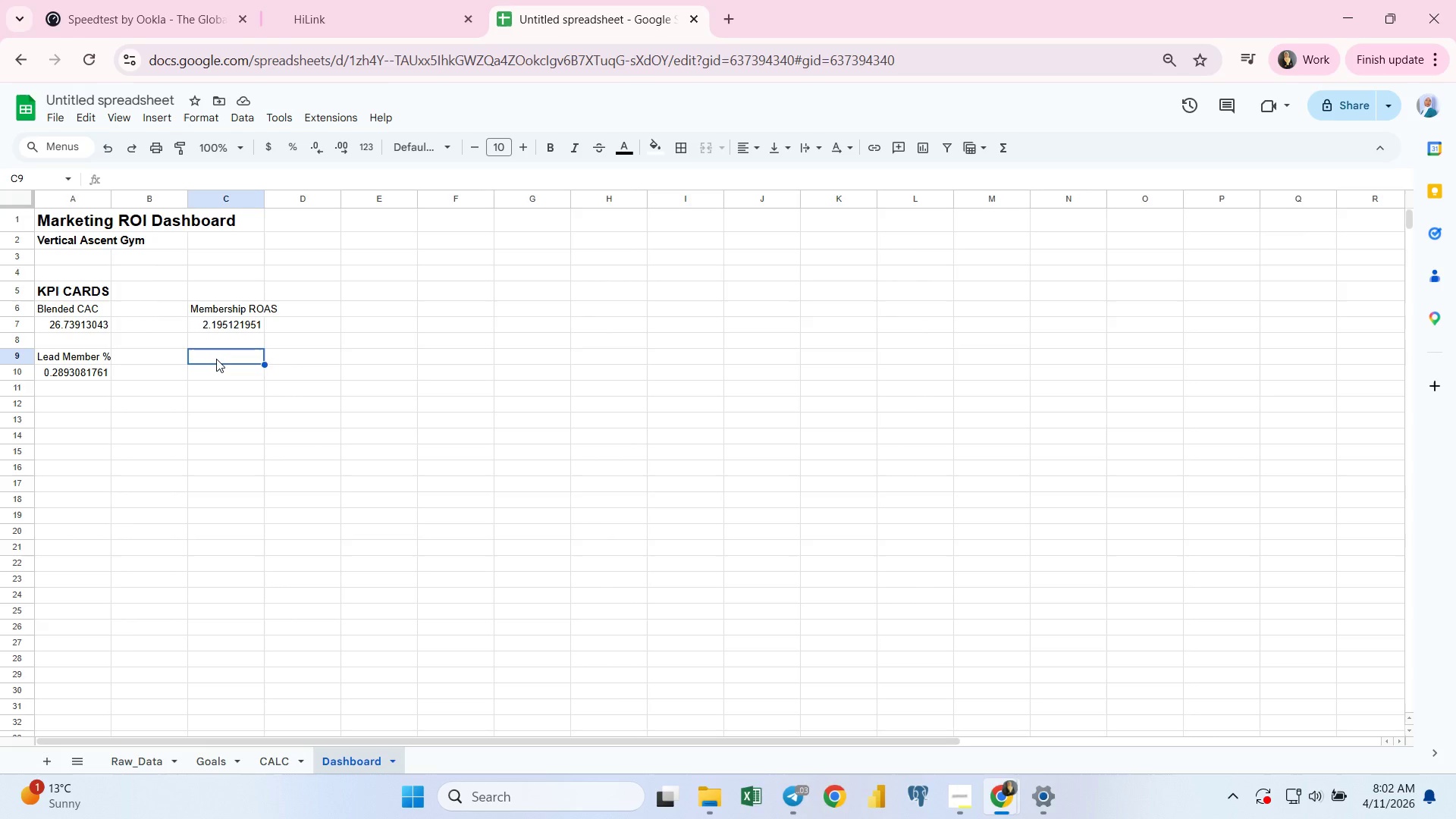 
left_click([358, 309])
 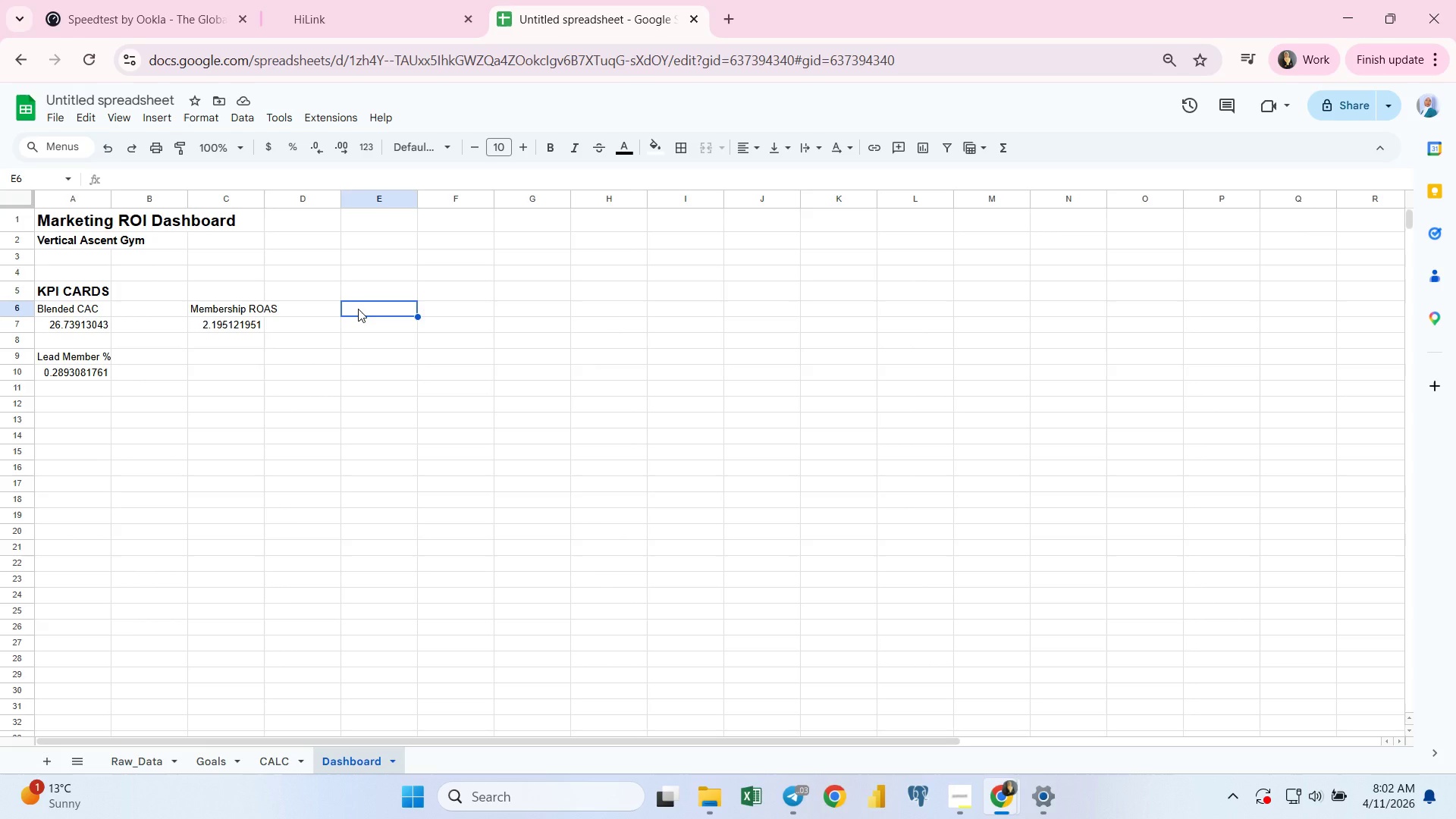 
wait(8.33)
 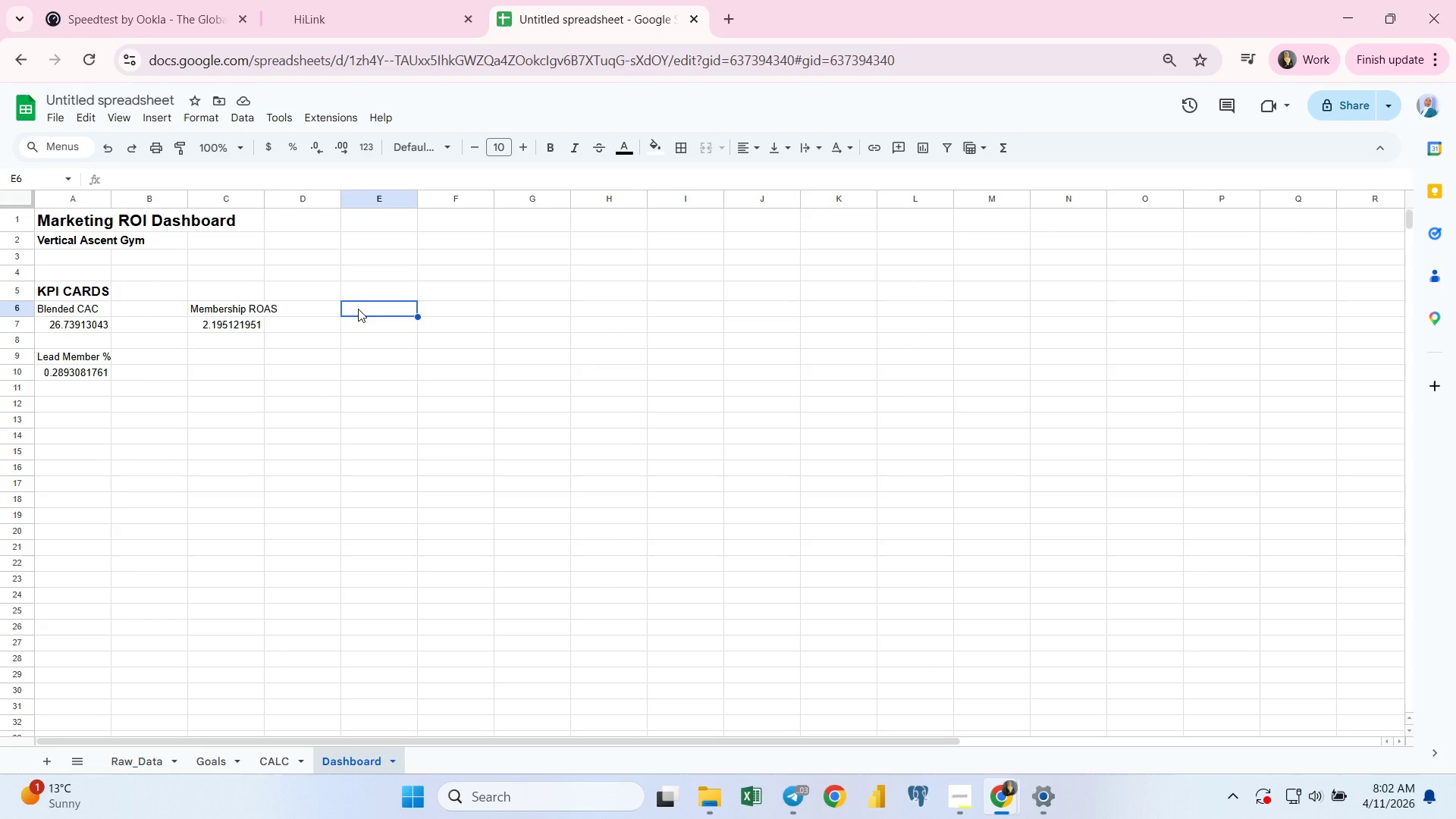 
type(Workshop ROAS)
 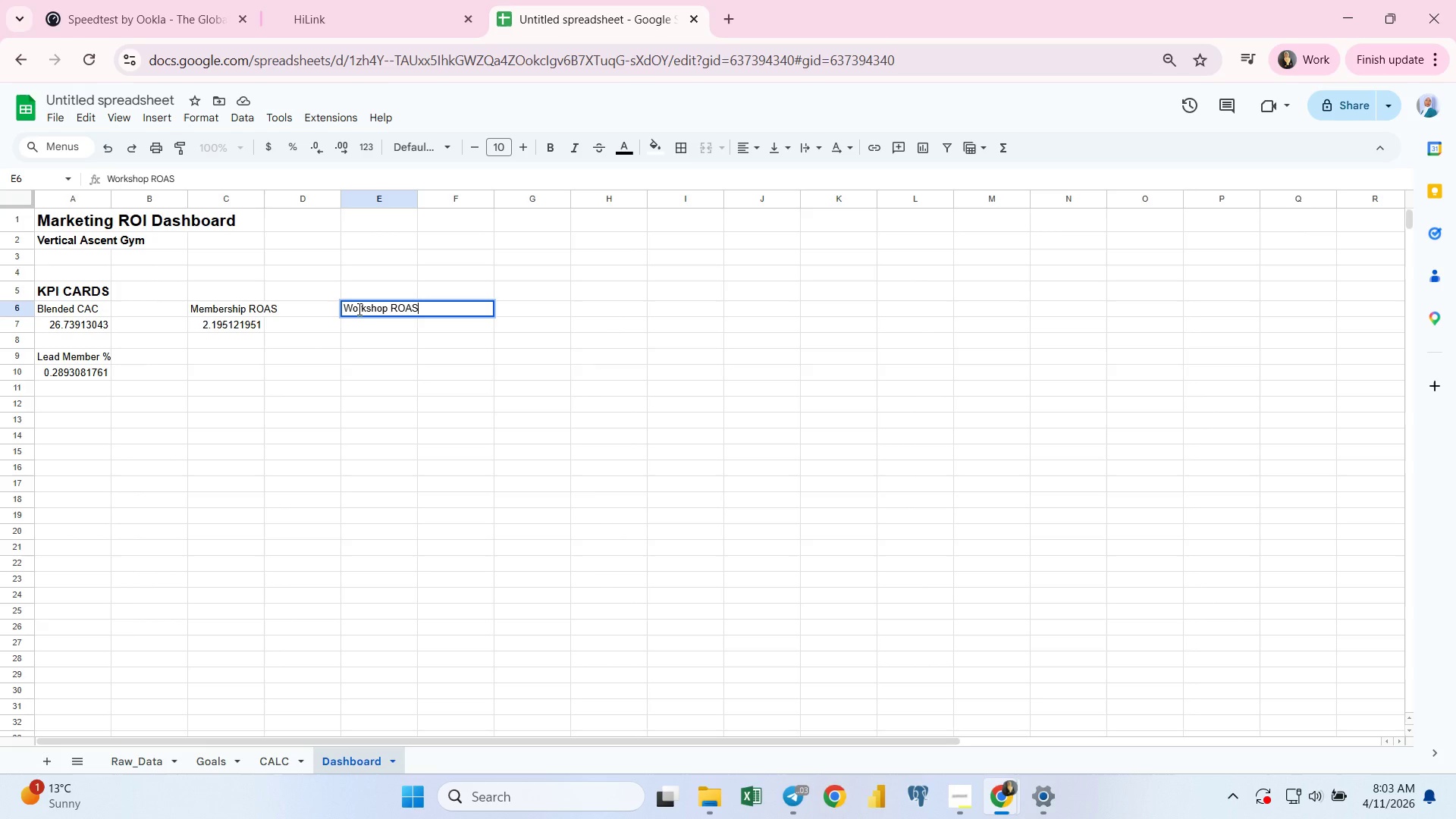 
key(Enter)
 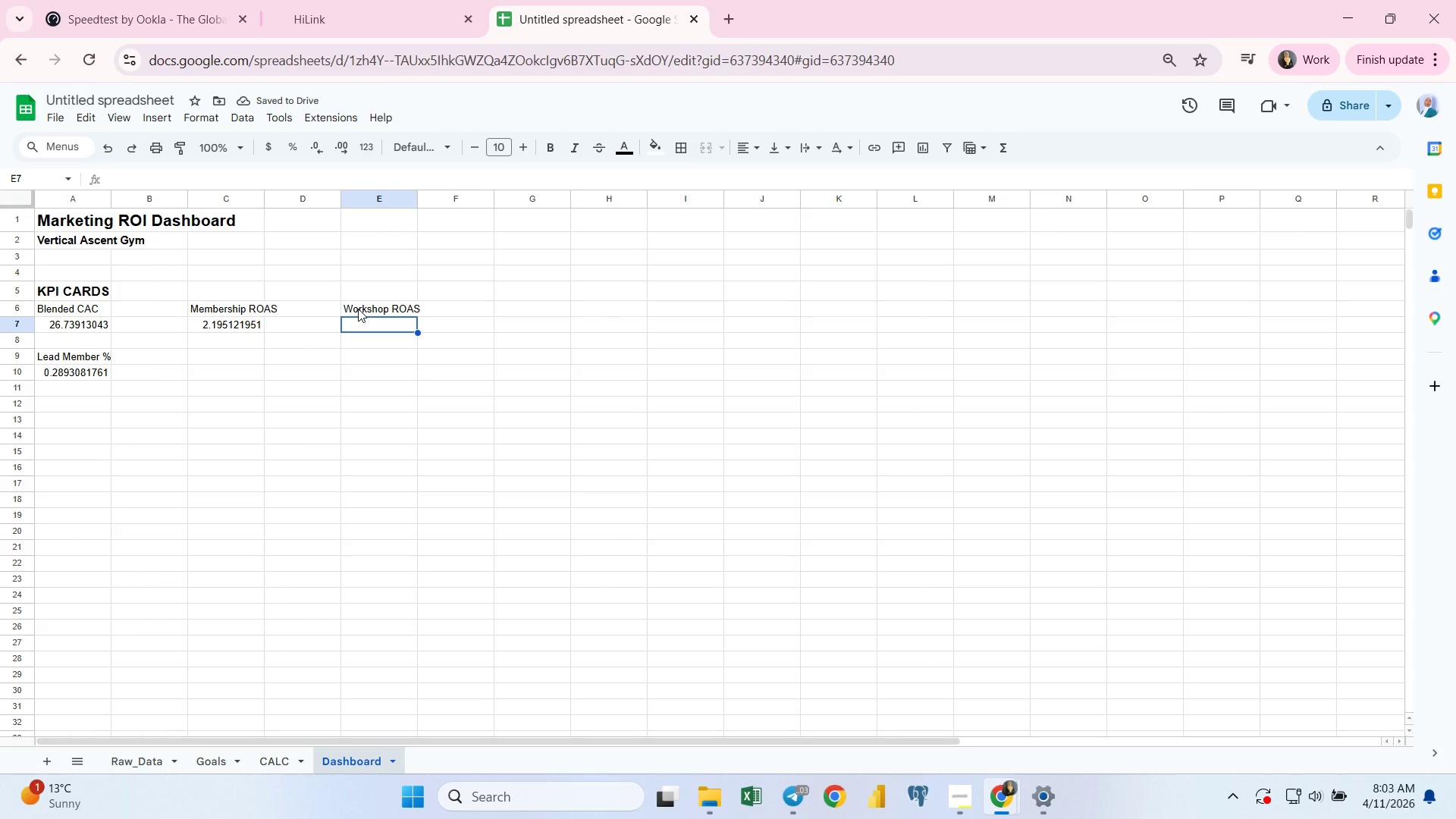 
wait(6.51)
 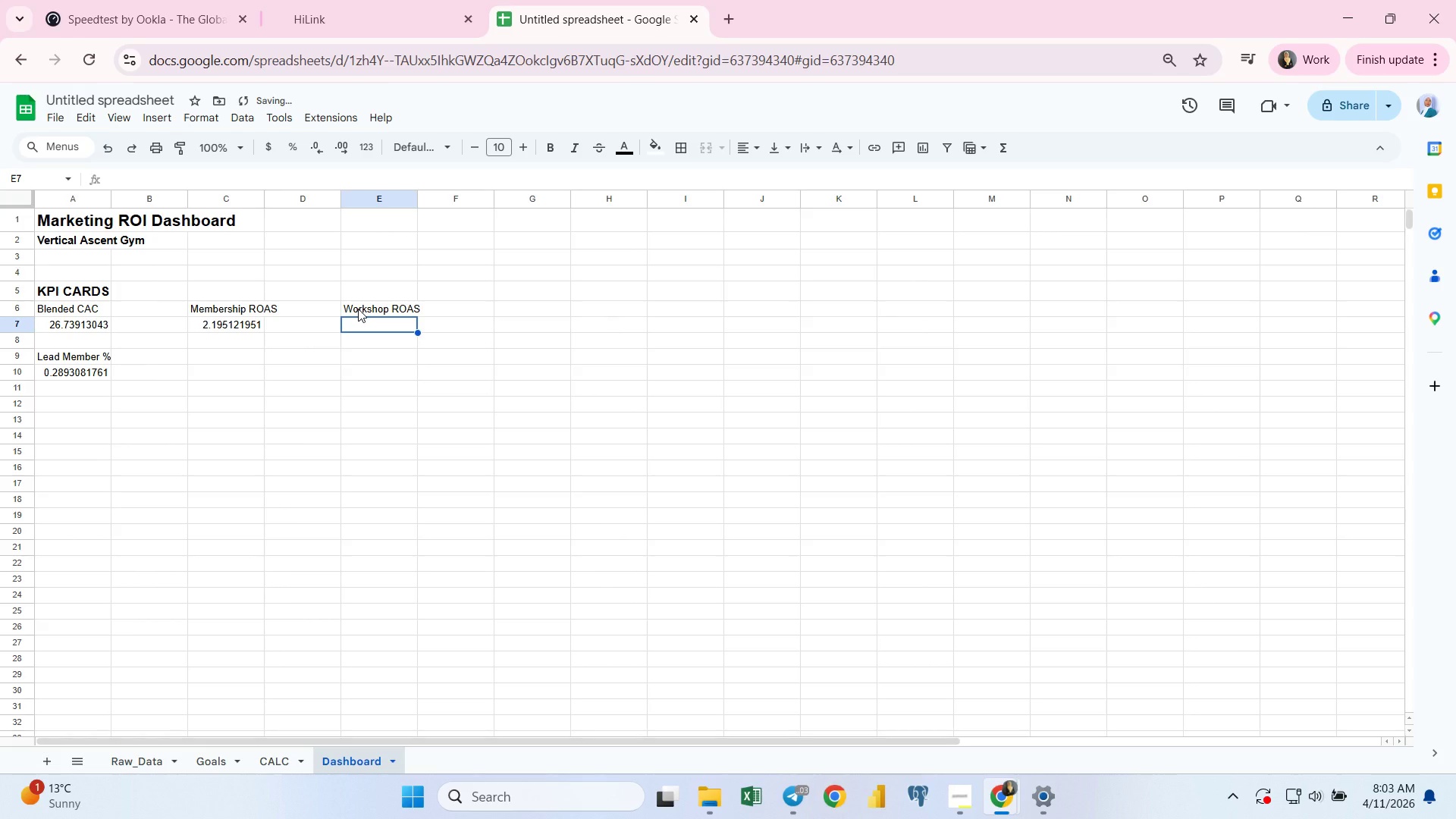 
key(Equal)
 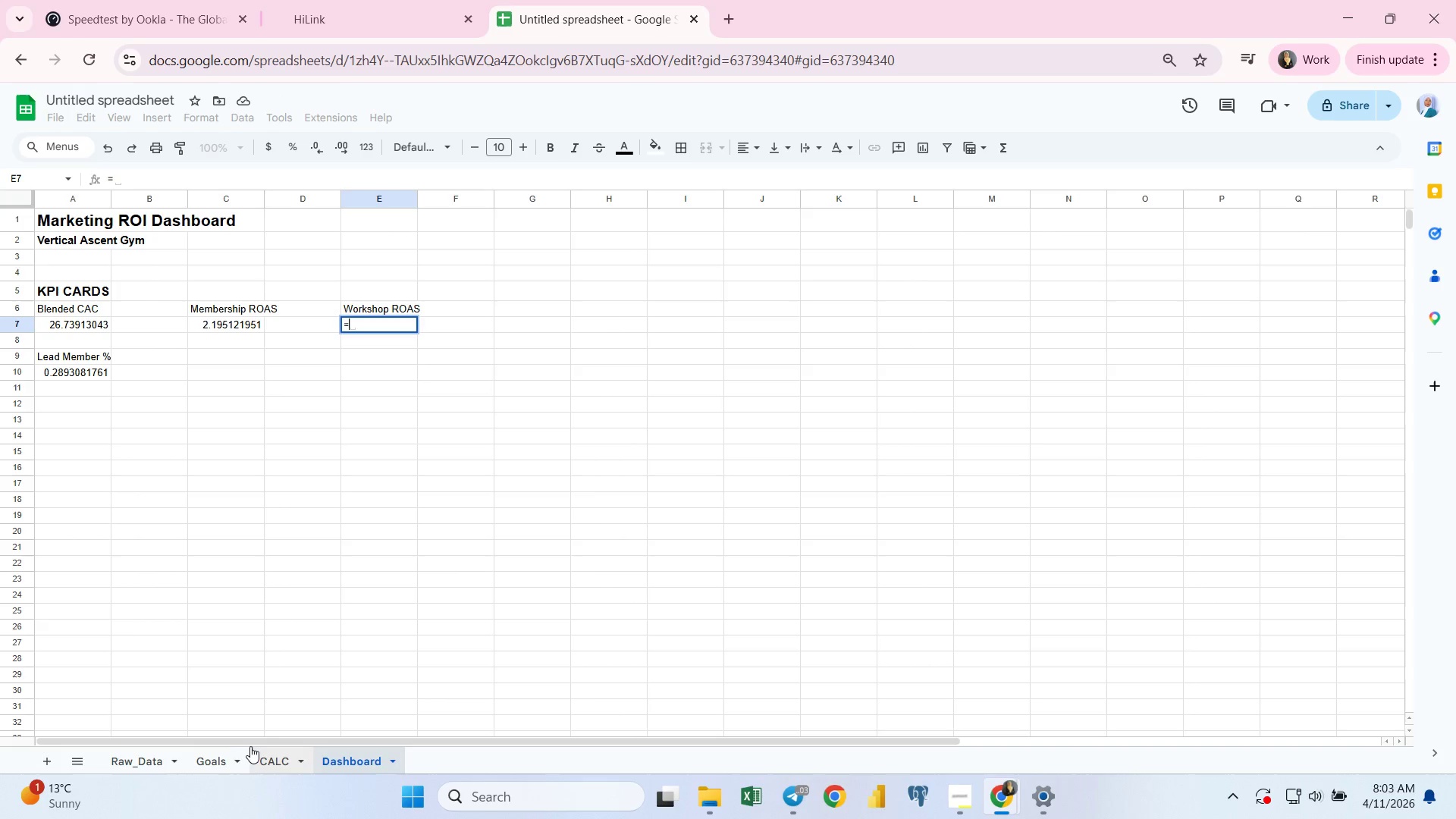 
left_click([274, 761])
 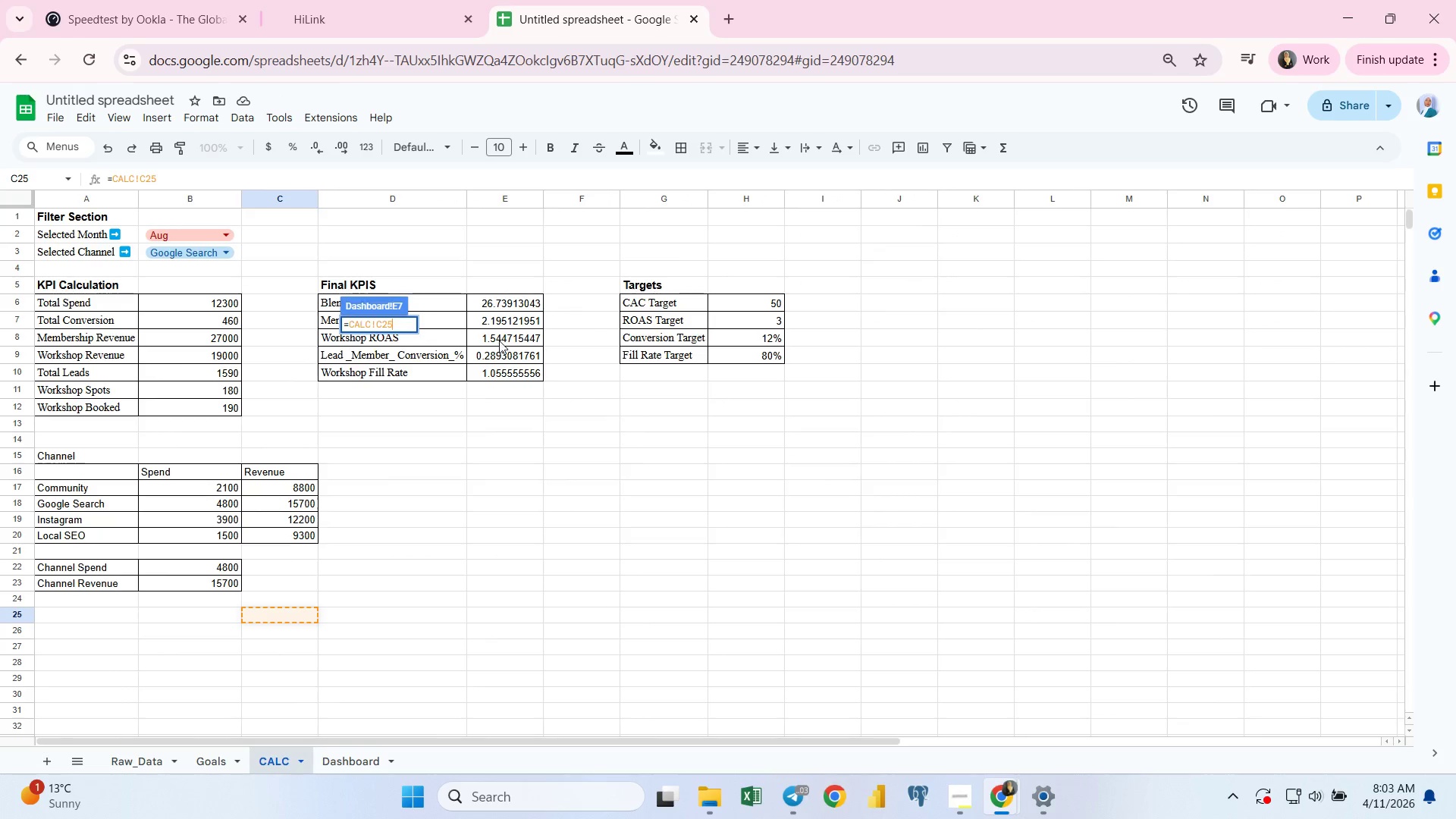 
left_click([500, 338])
 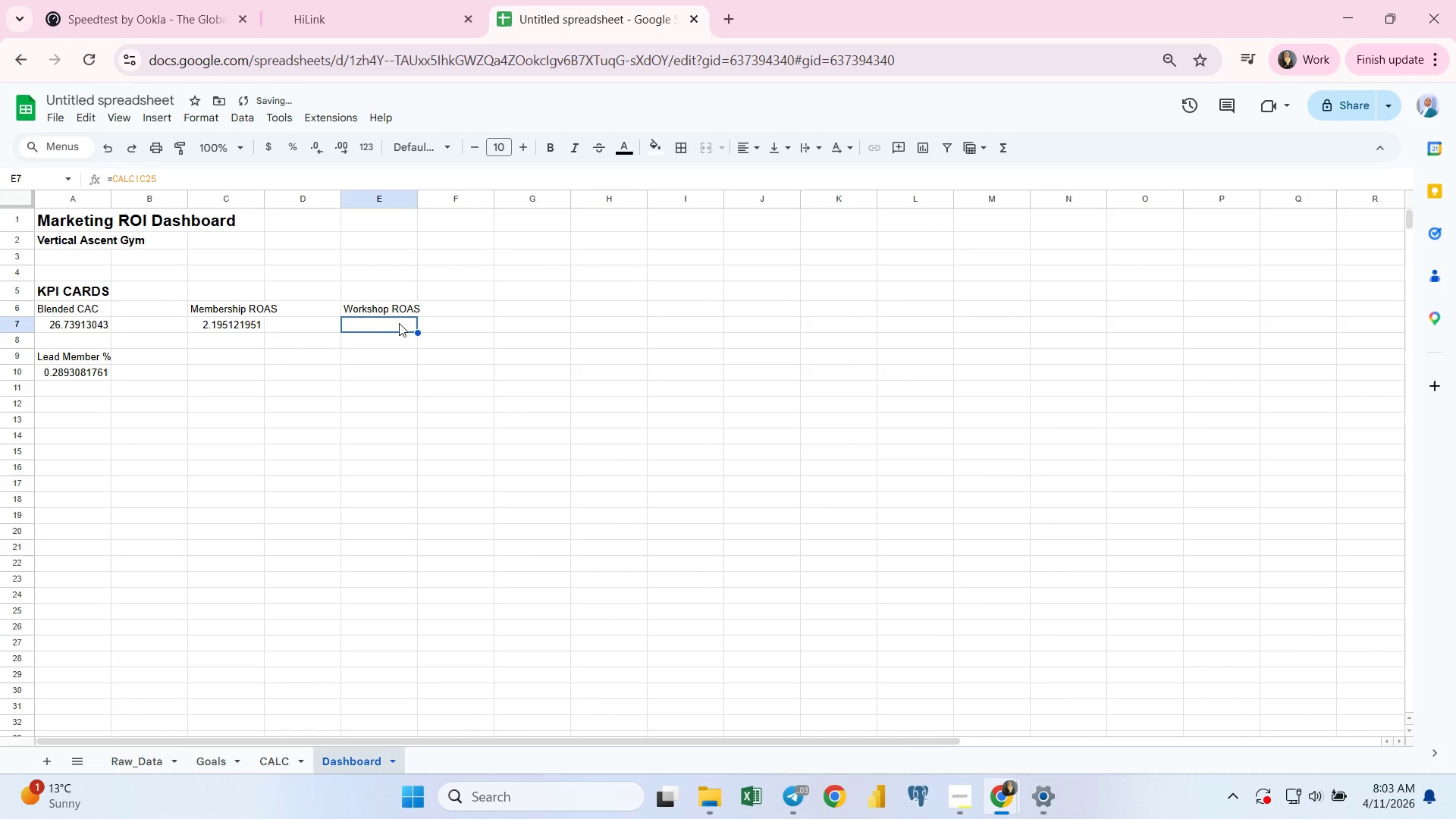 
left_click([390, 322])
 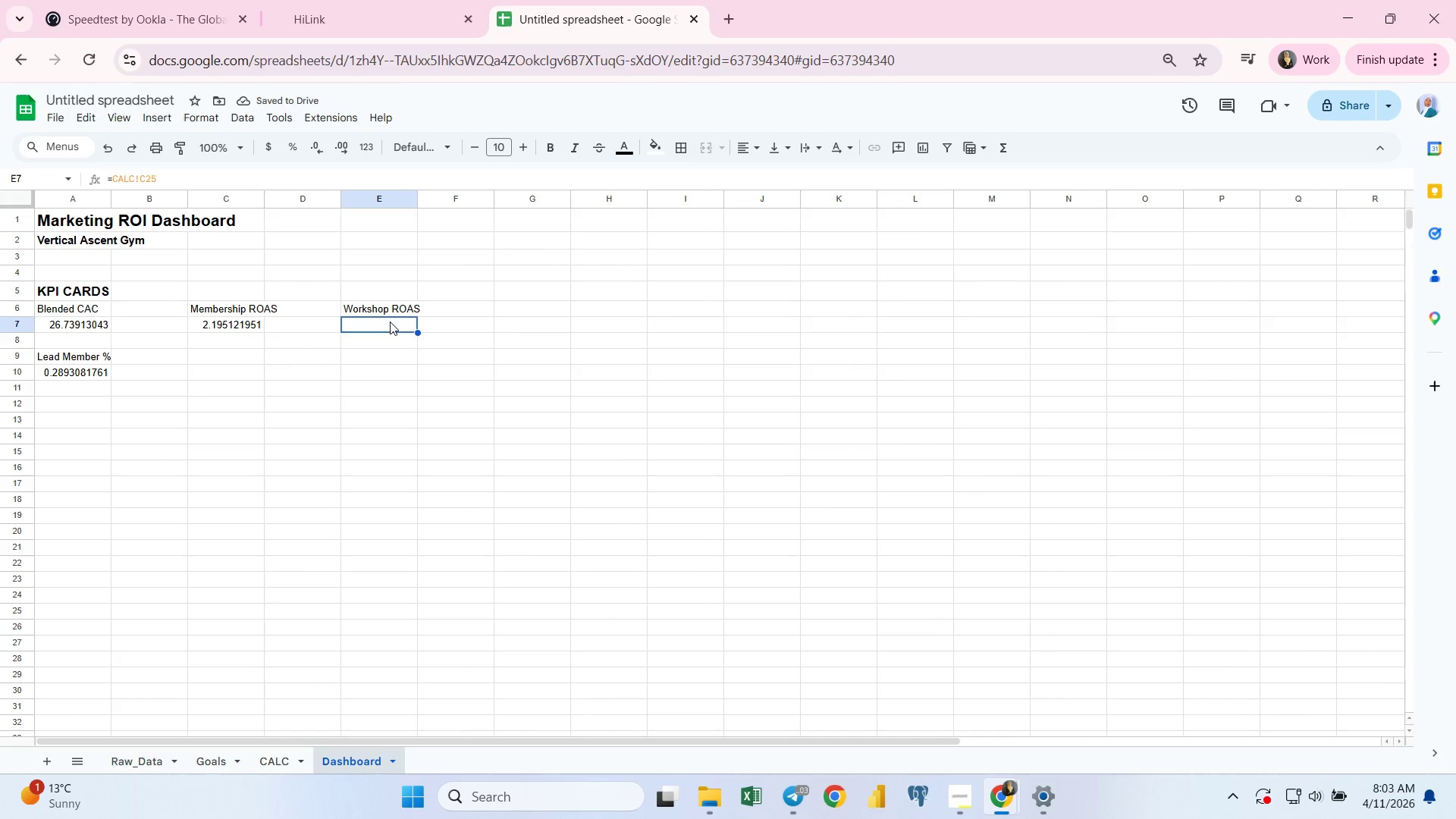 
key(Equal)
 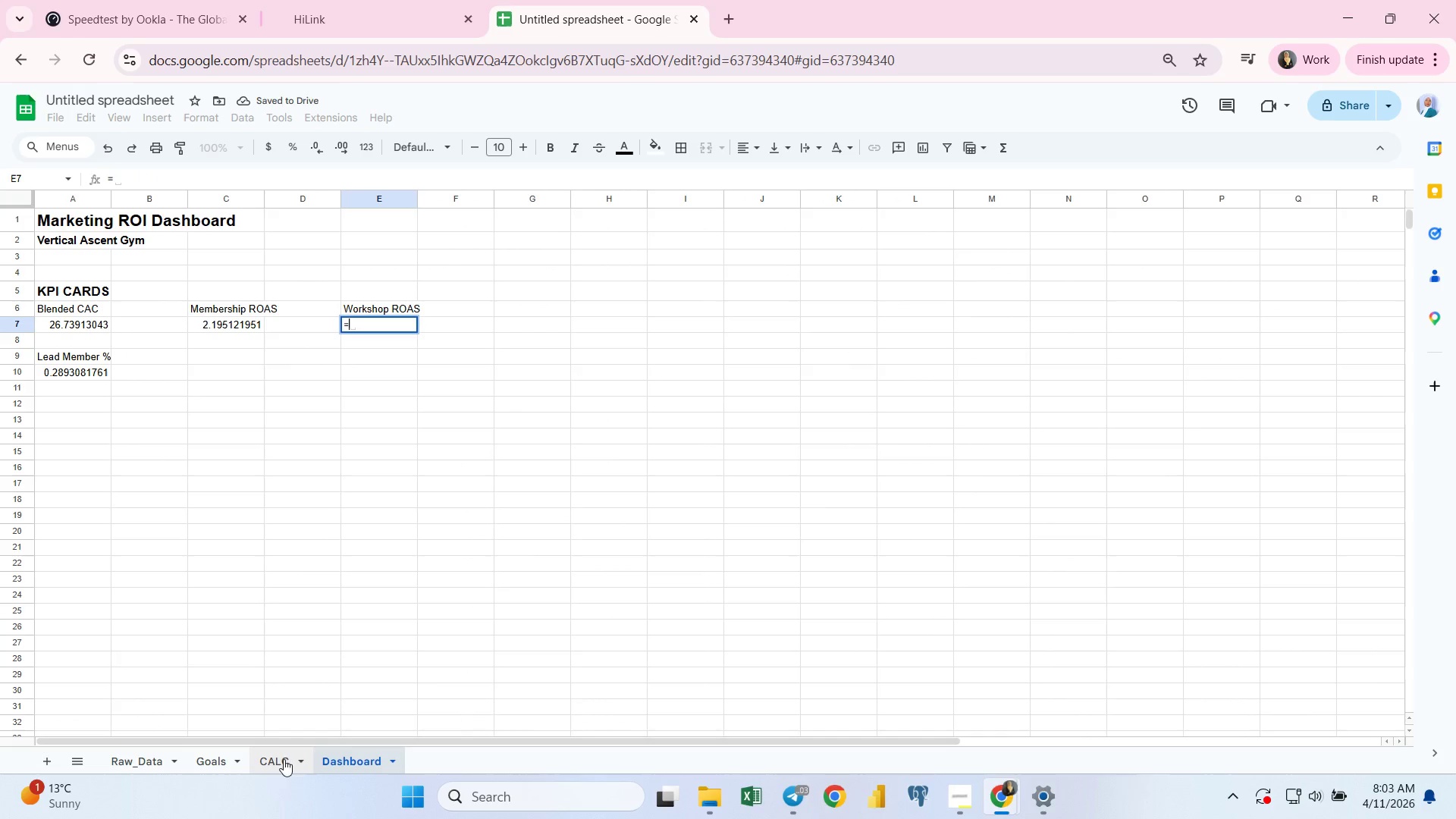 
left_click([277, 767])
 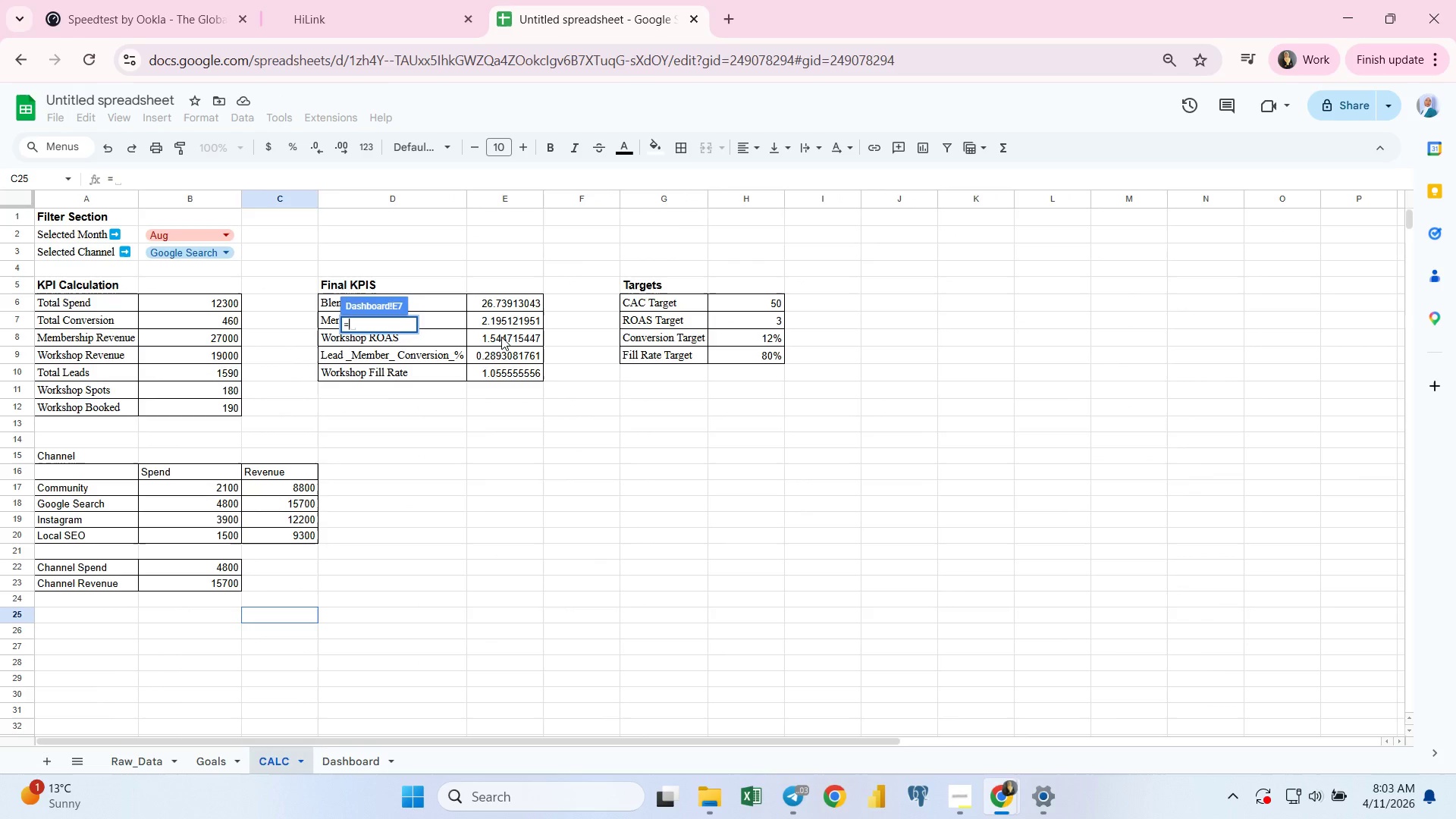 
left_click([501, 337])
 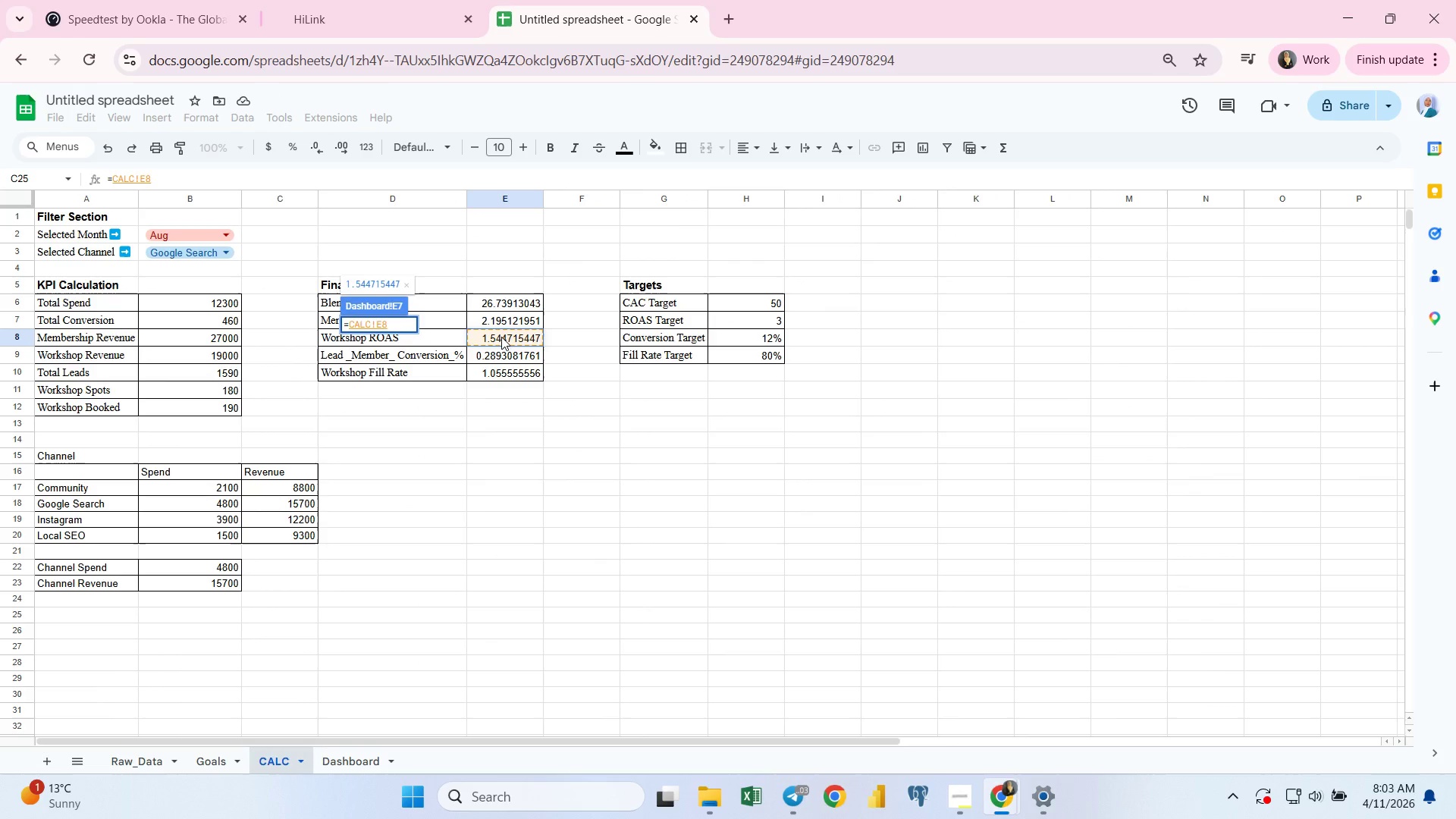 
key(Enter)
 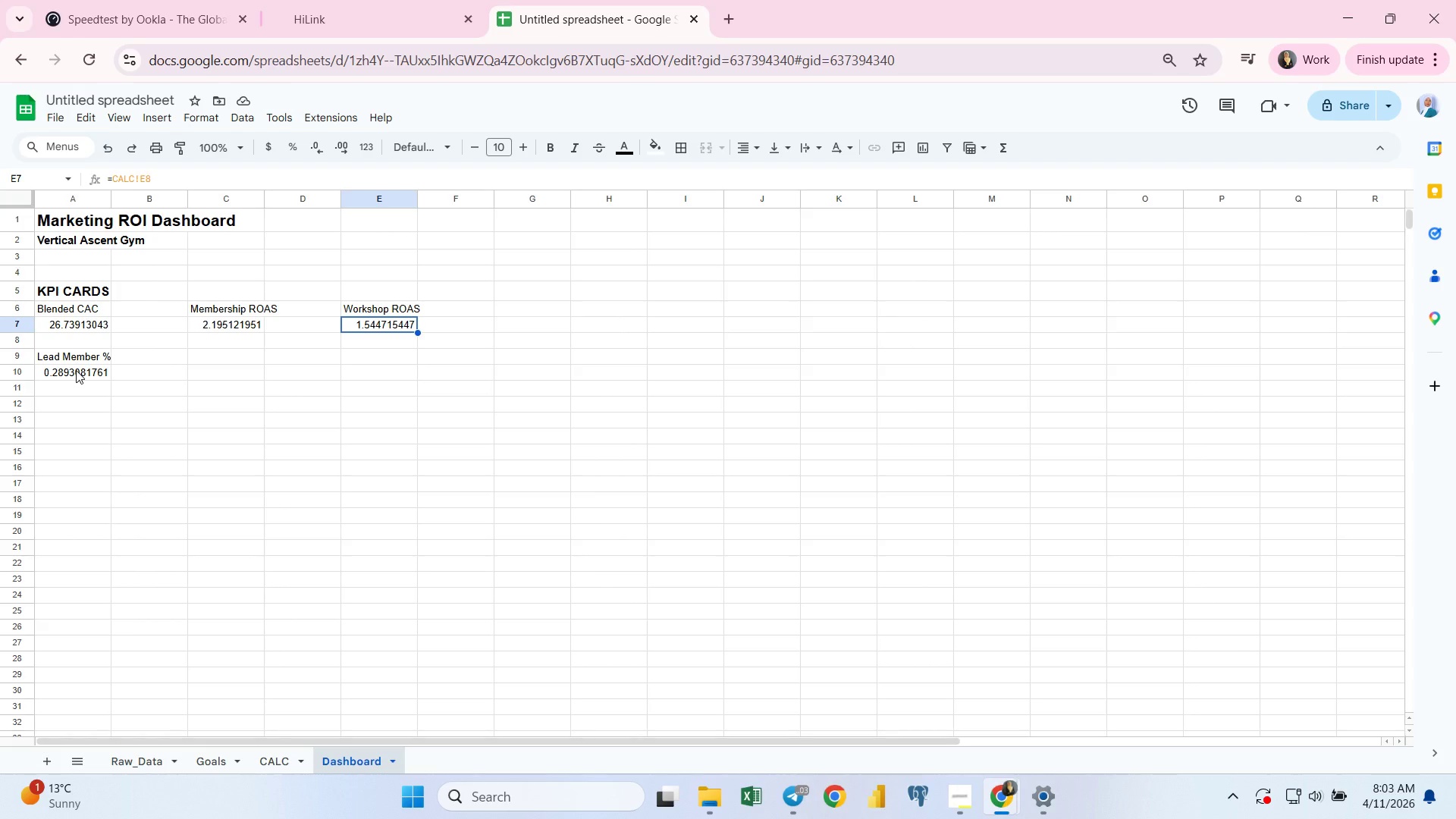 
wait(14.61)
 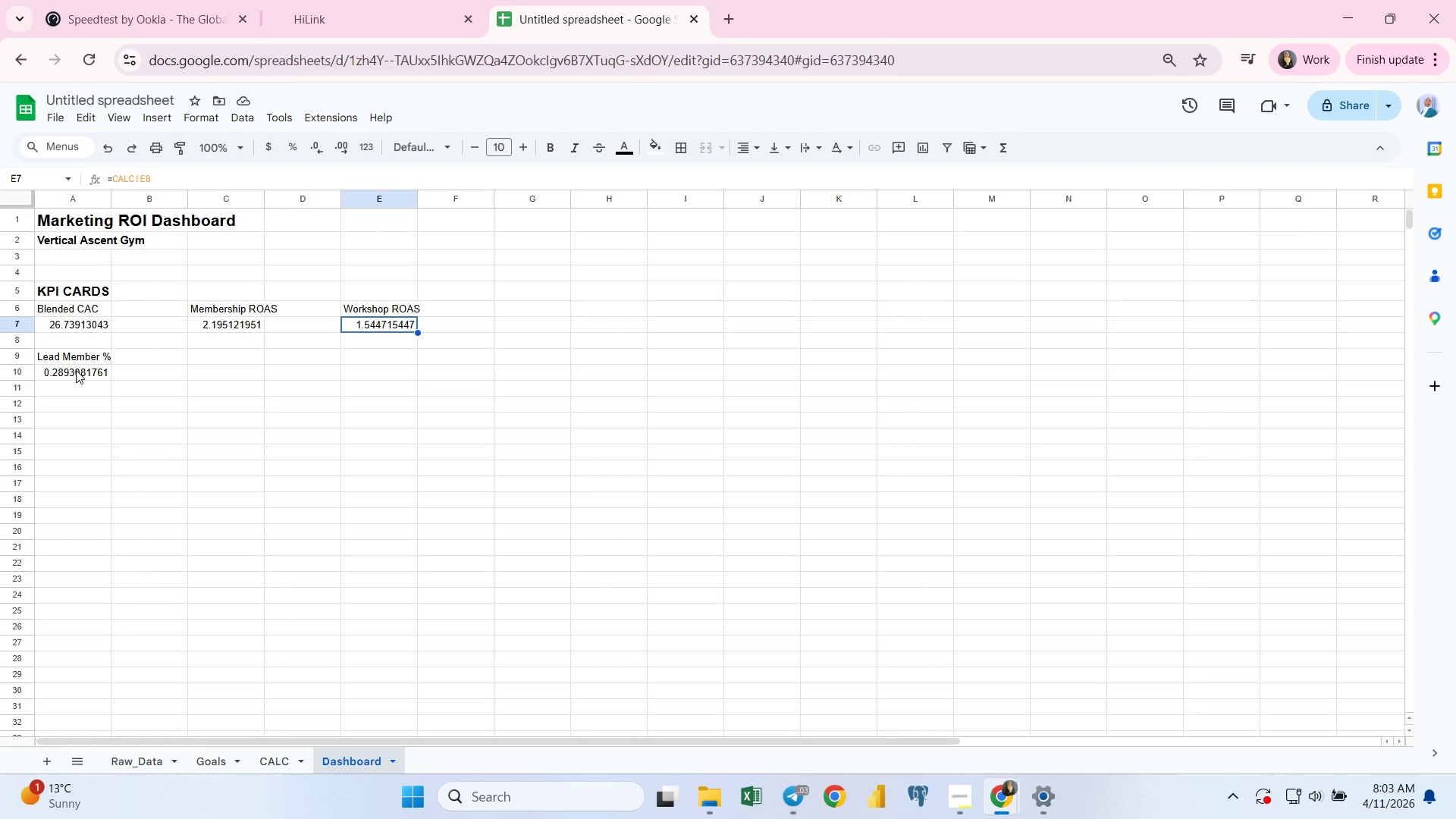 
left_click([206, 358])
 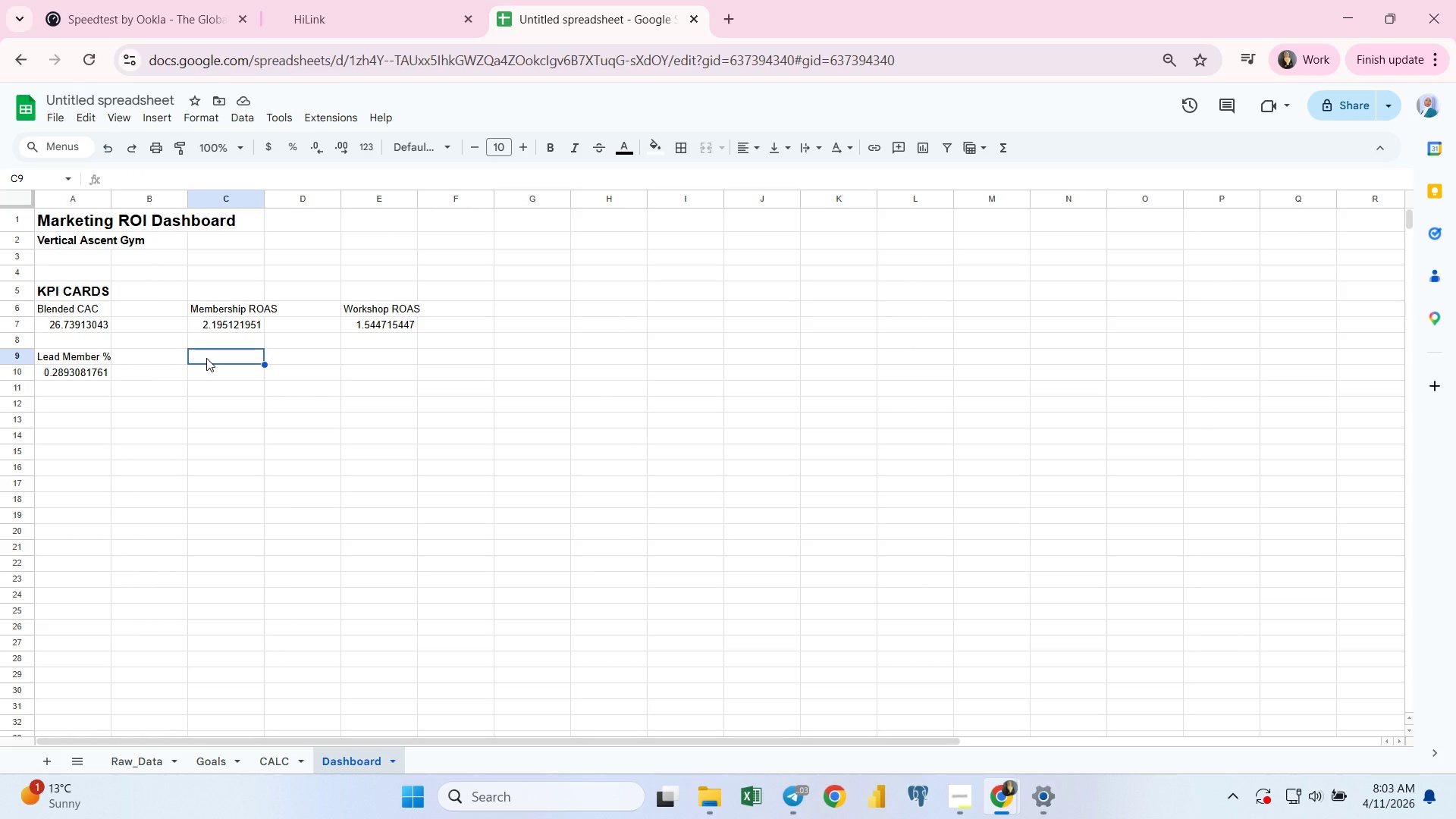 
type(Workshop Fill Rate)
 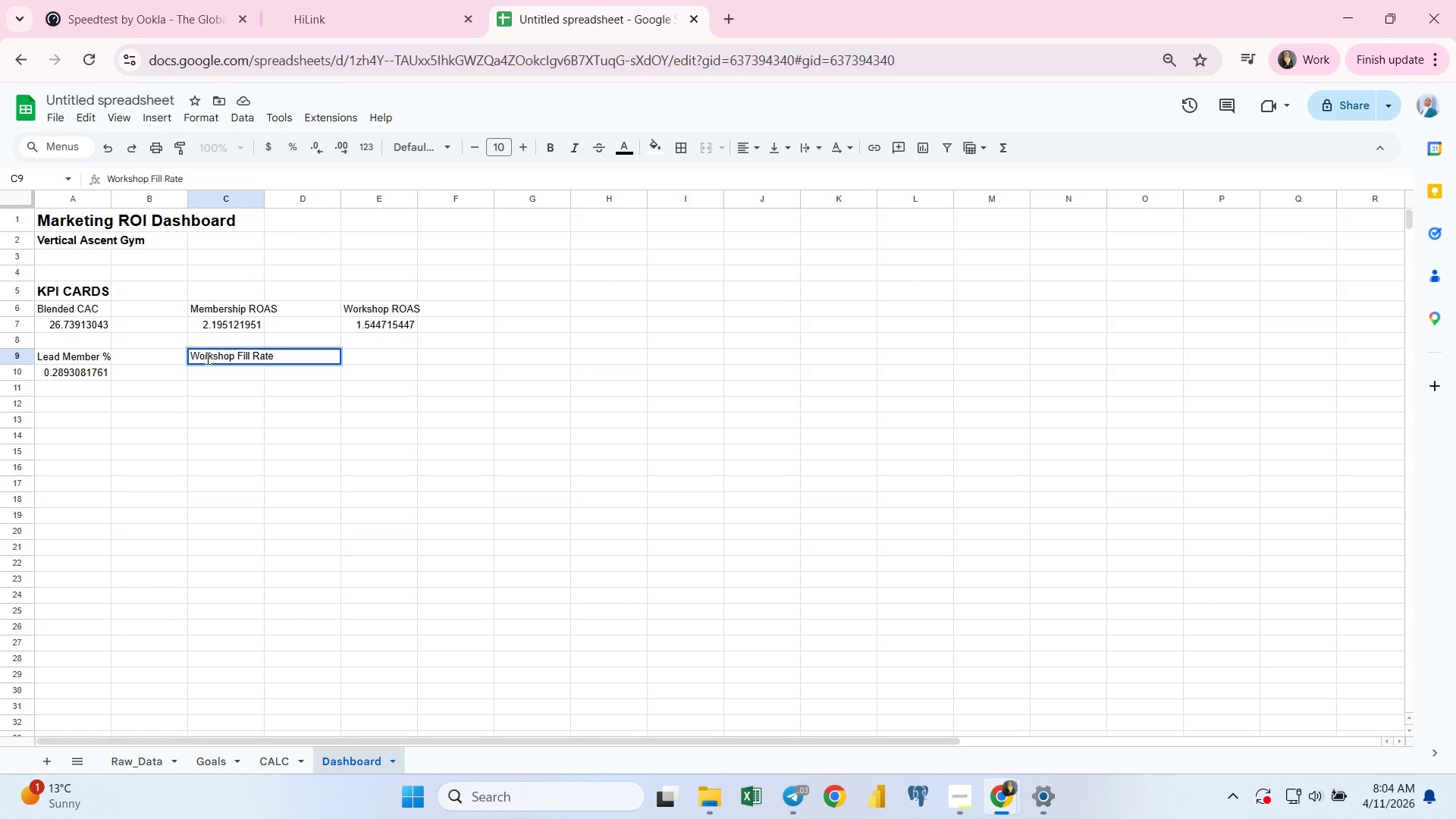 
wait(27.08)
 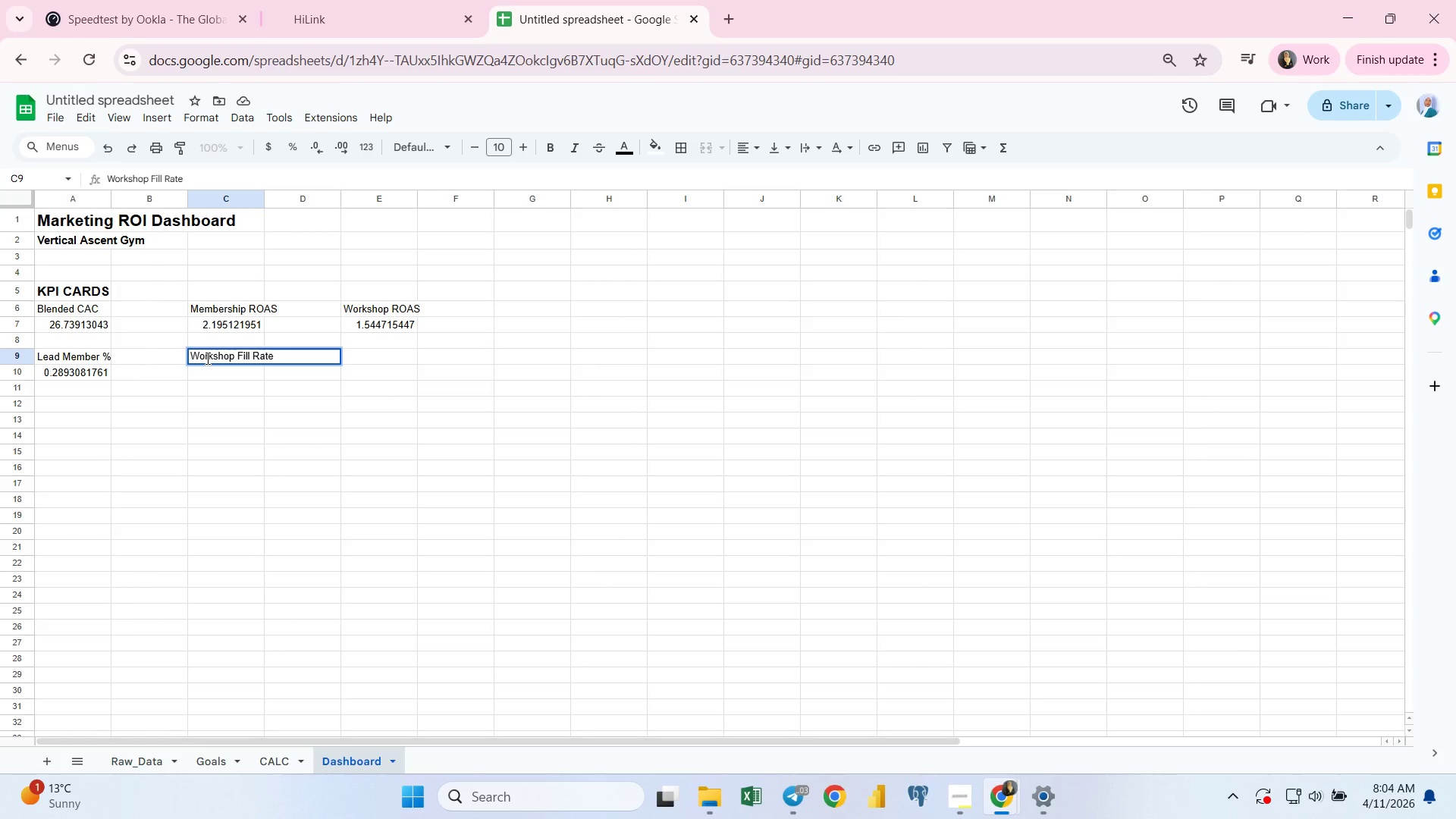 
key(Enter)
 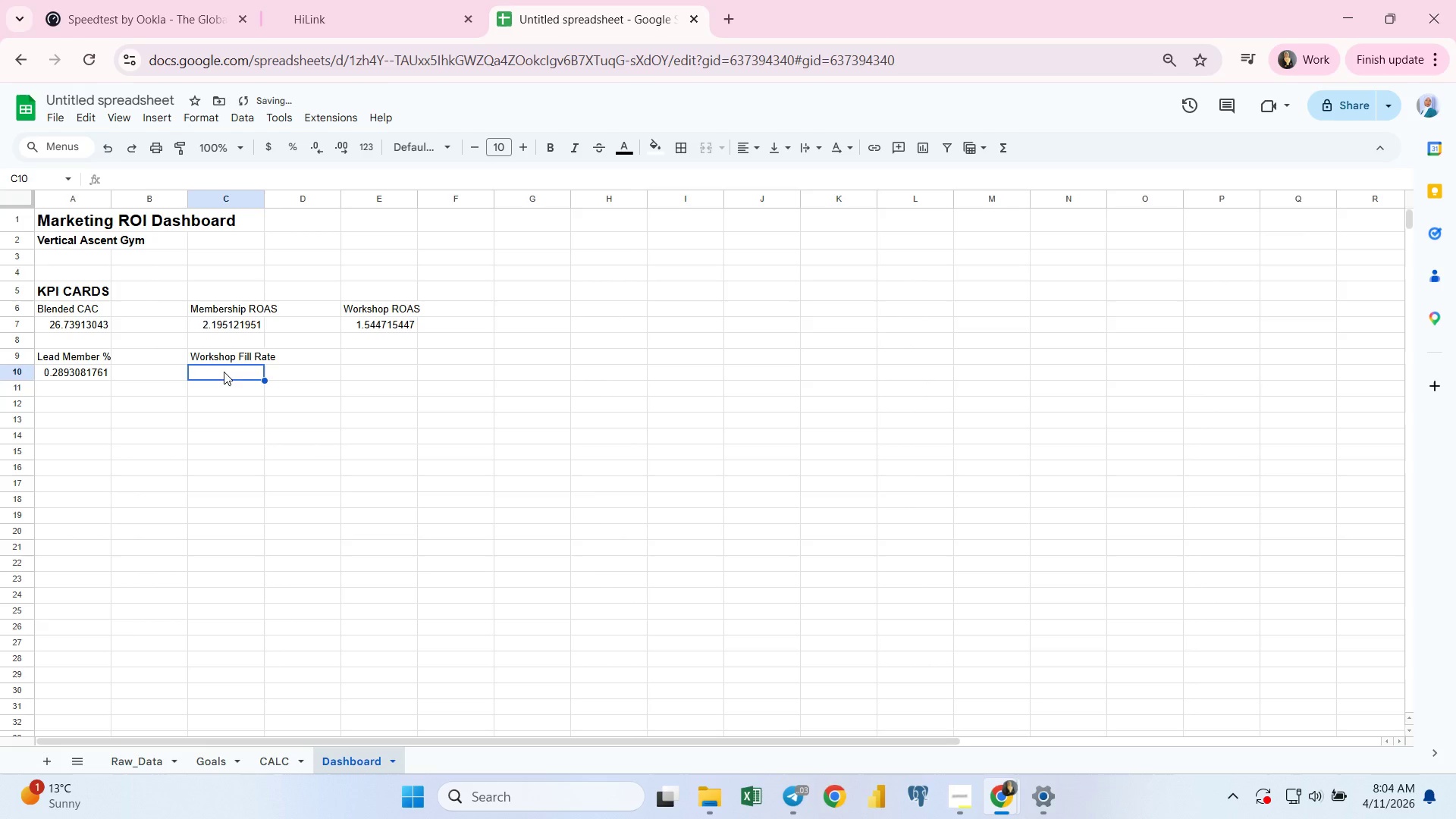 
left_click([224, 372])
 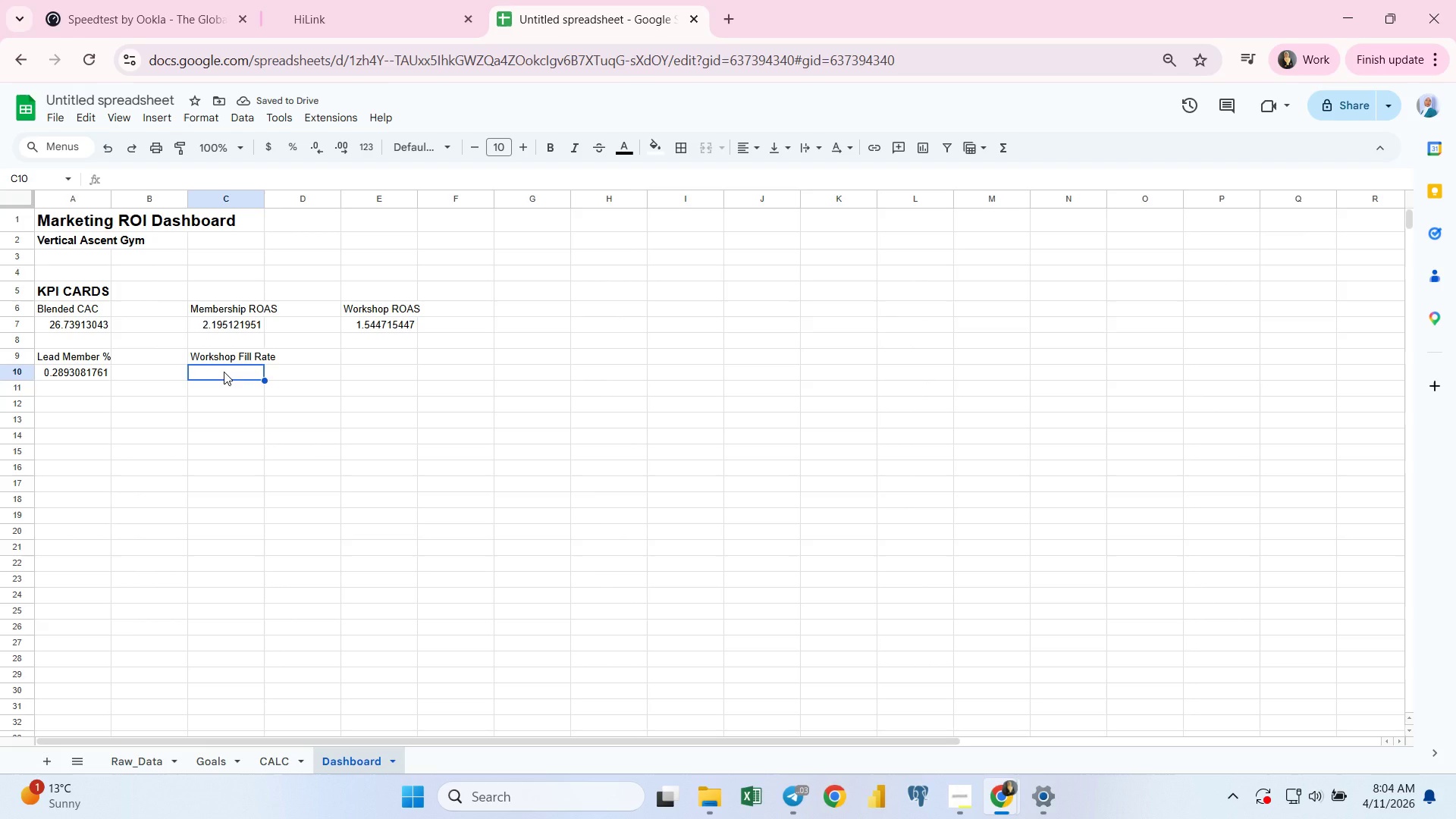 
wait(8.66)
 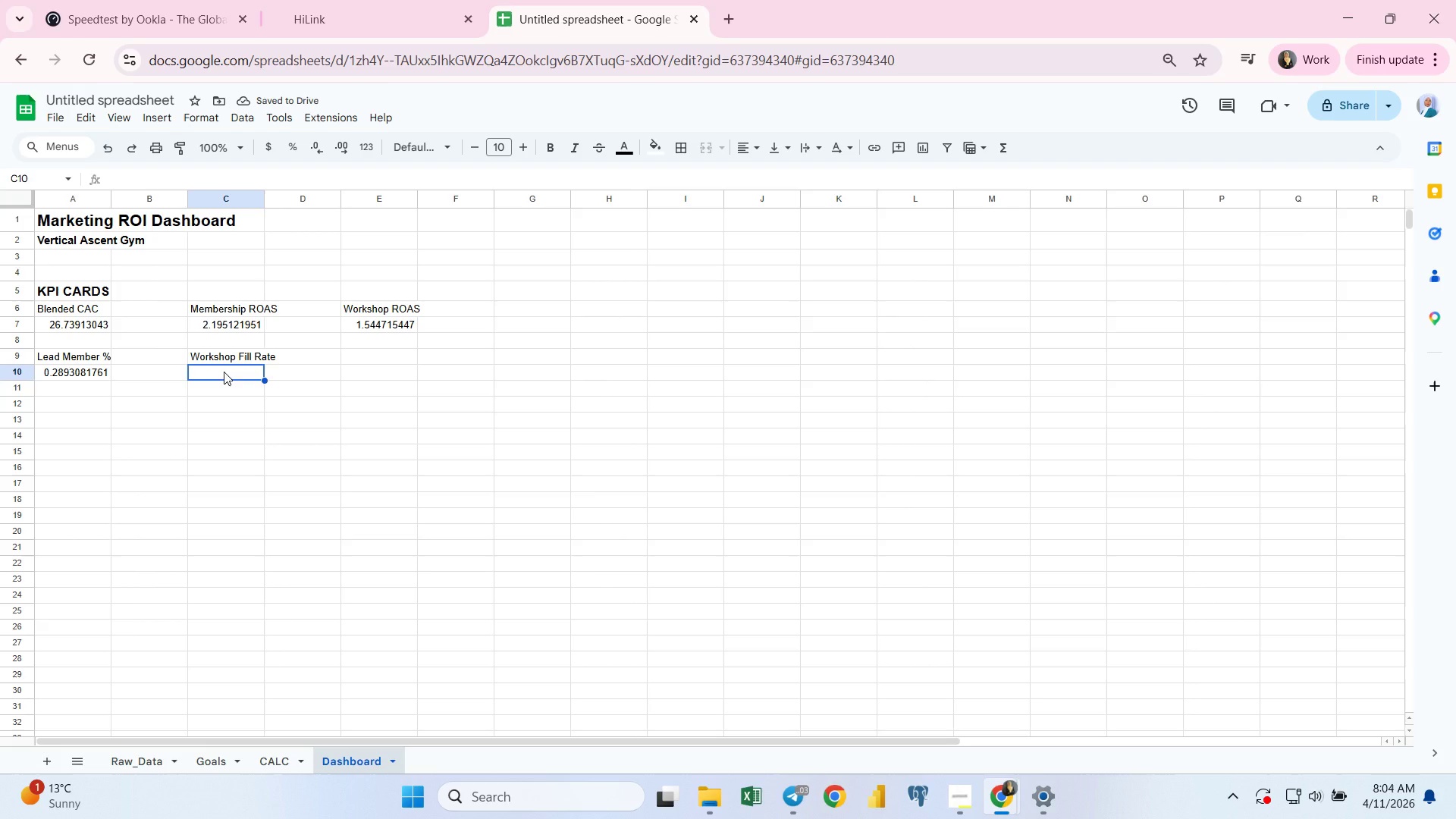 
key(Equal)
 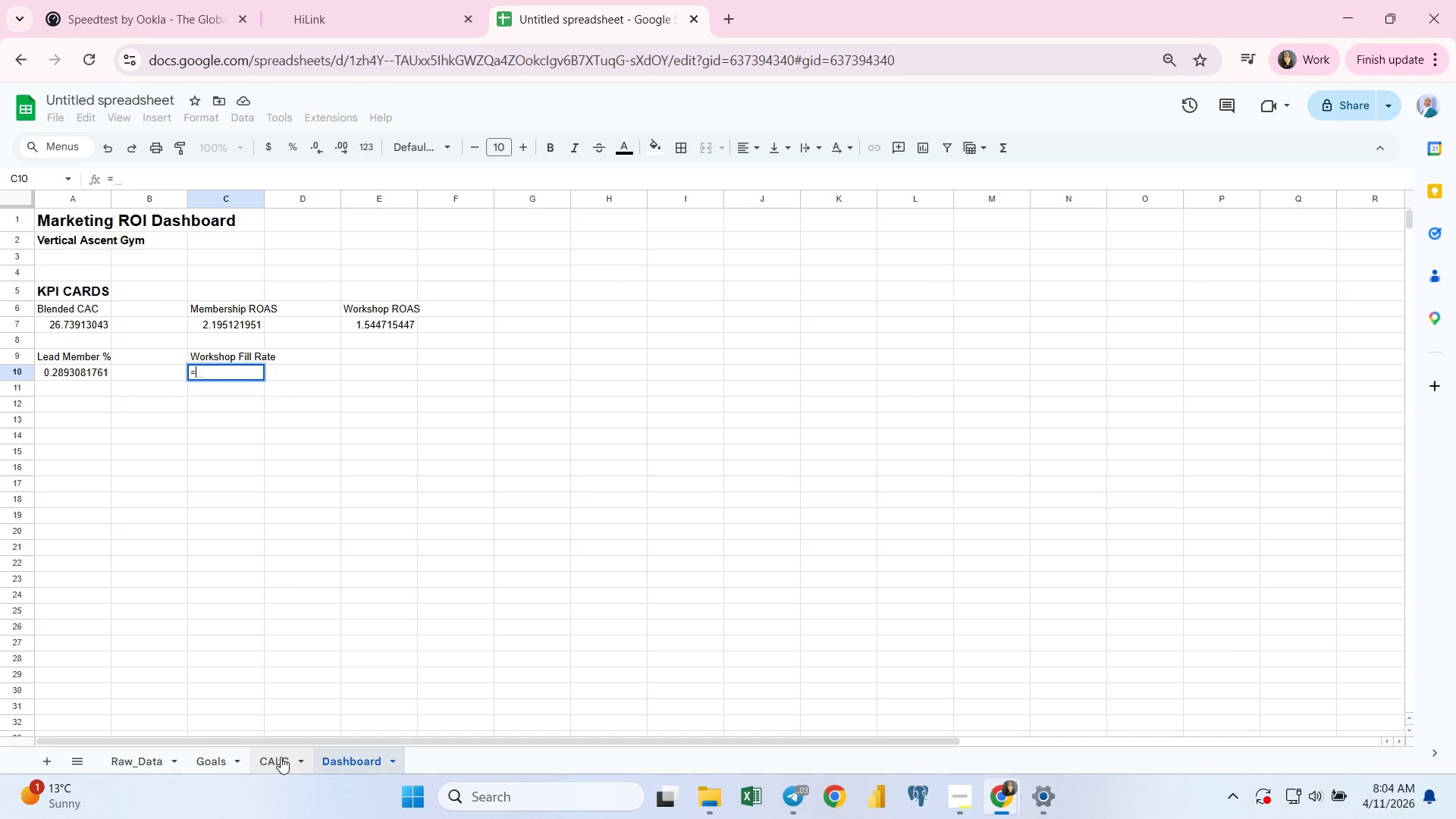 
left_click([277, 761])
 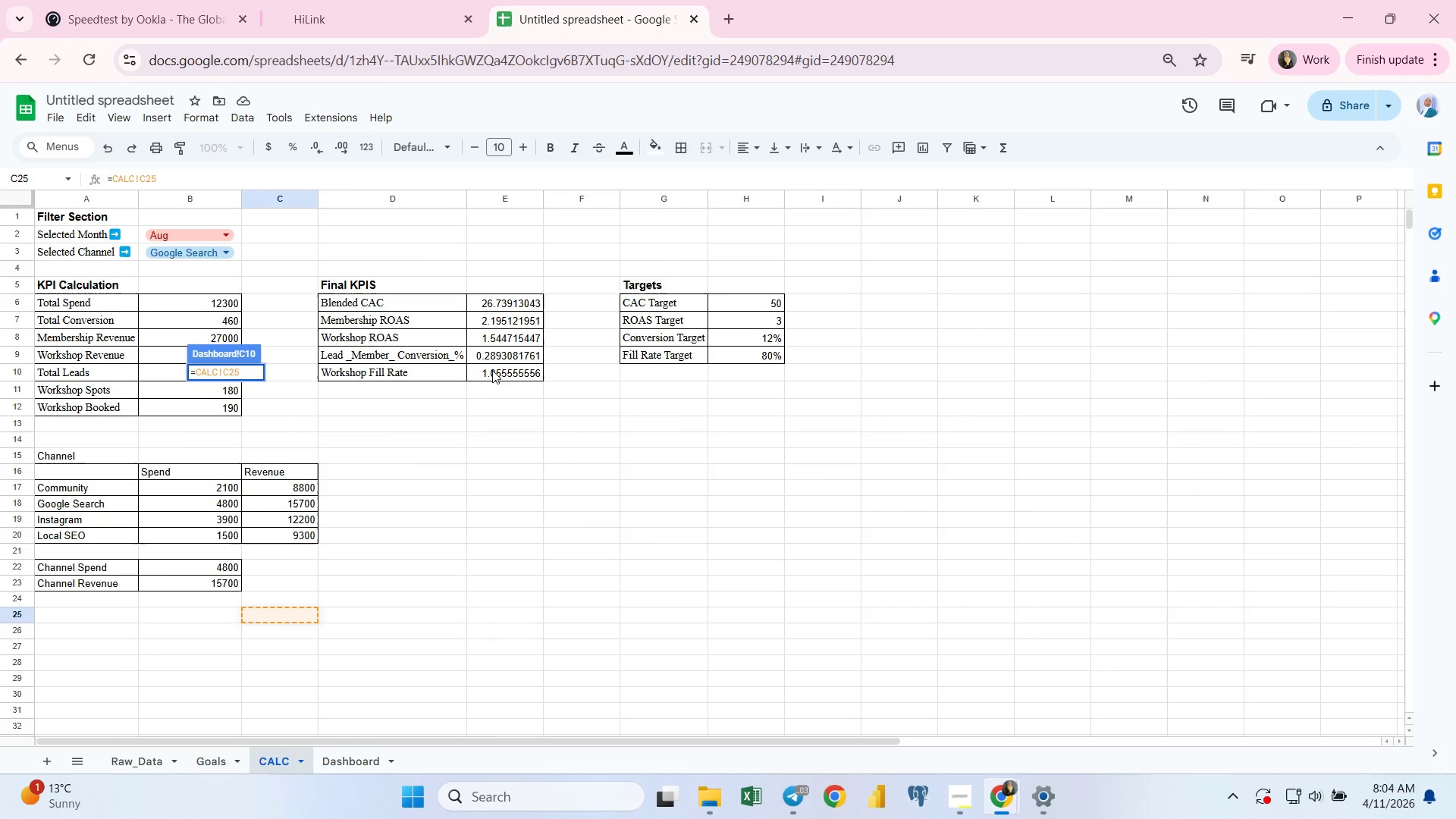 
left_click([493, 370])
 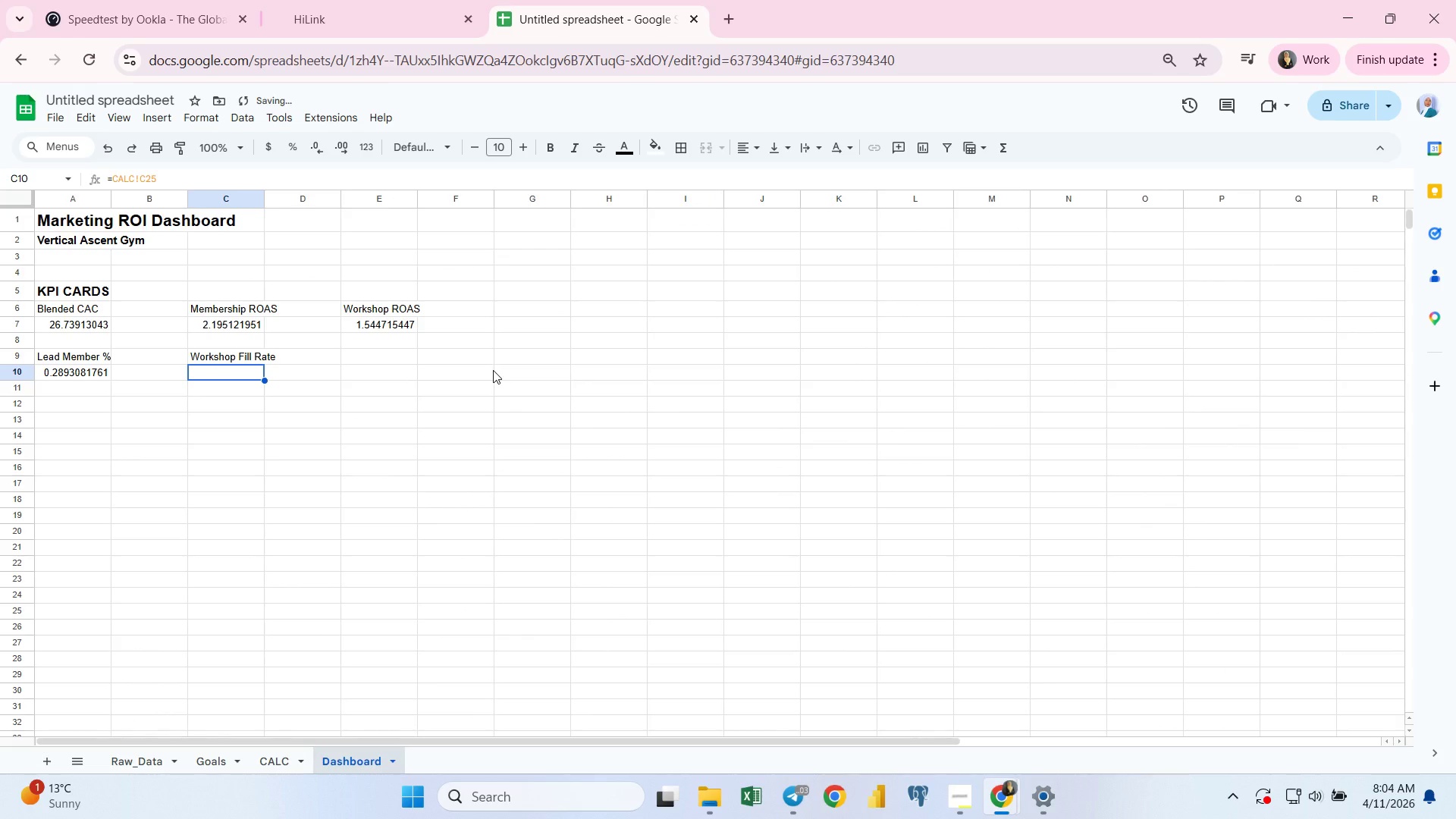 
key(Equal)
 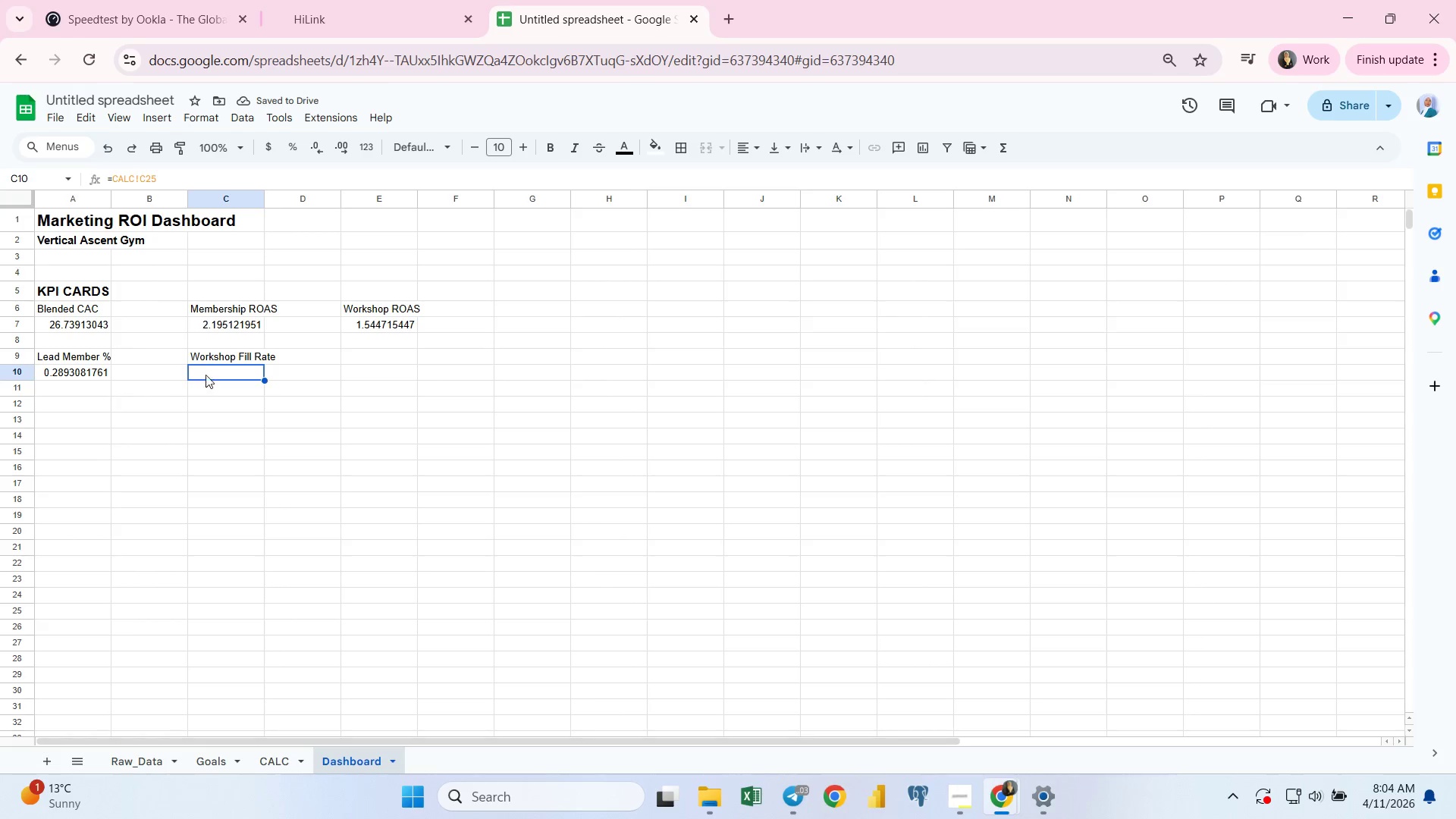 
left_click([207, 373])
 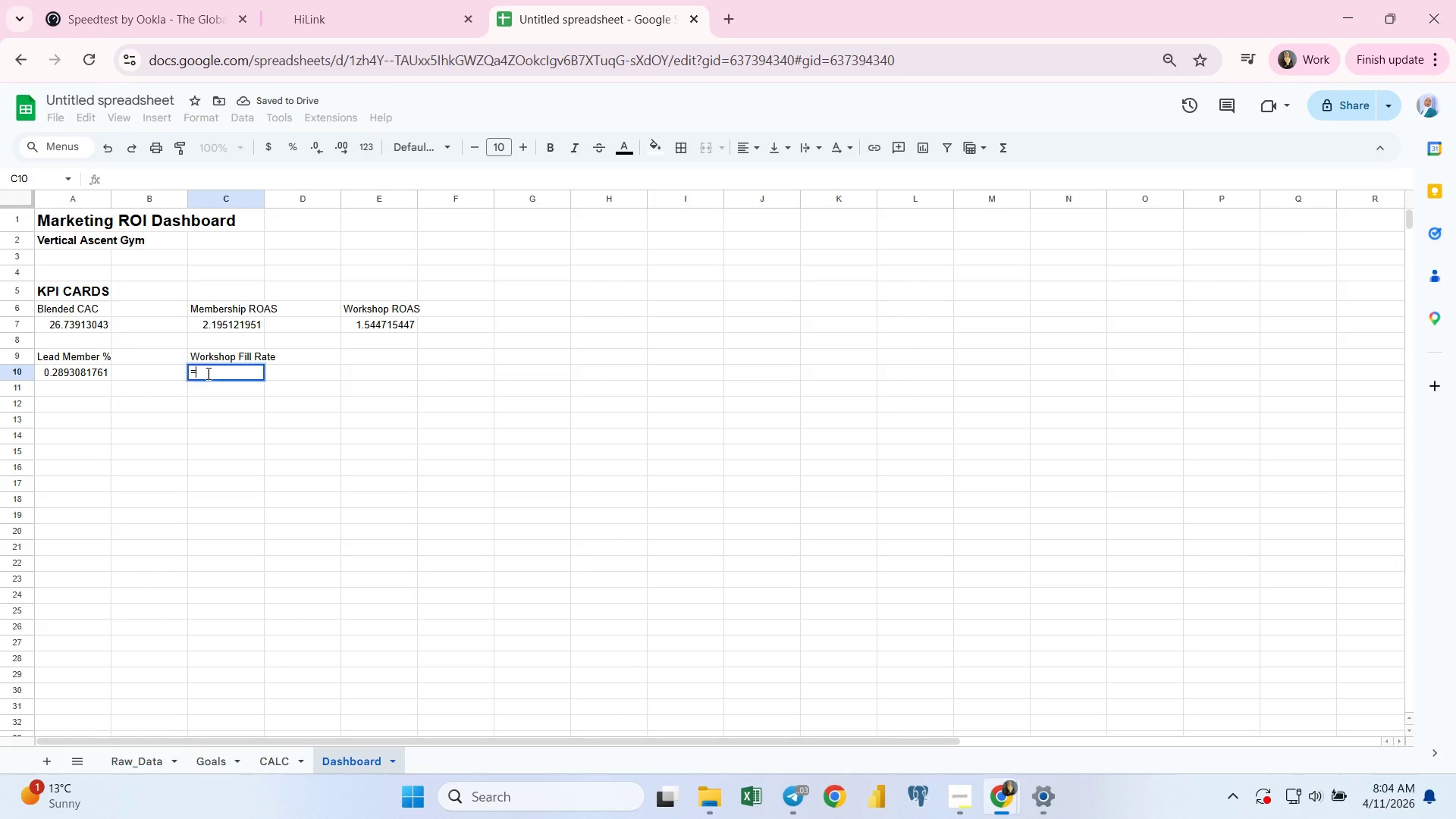 
key(Equal)
 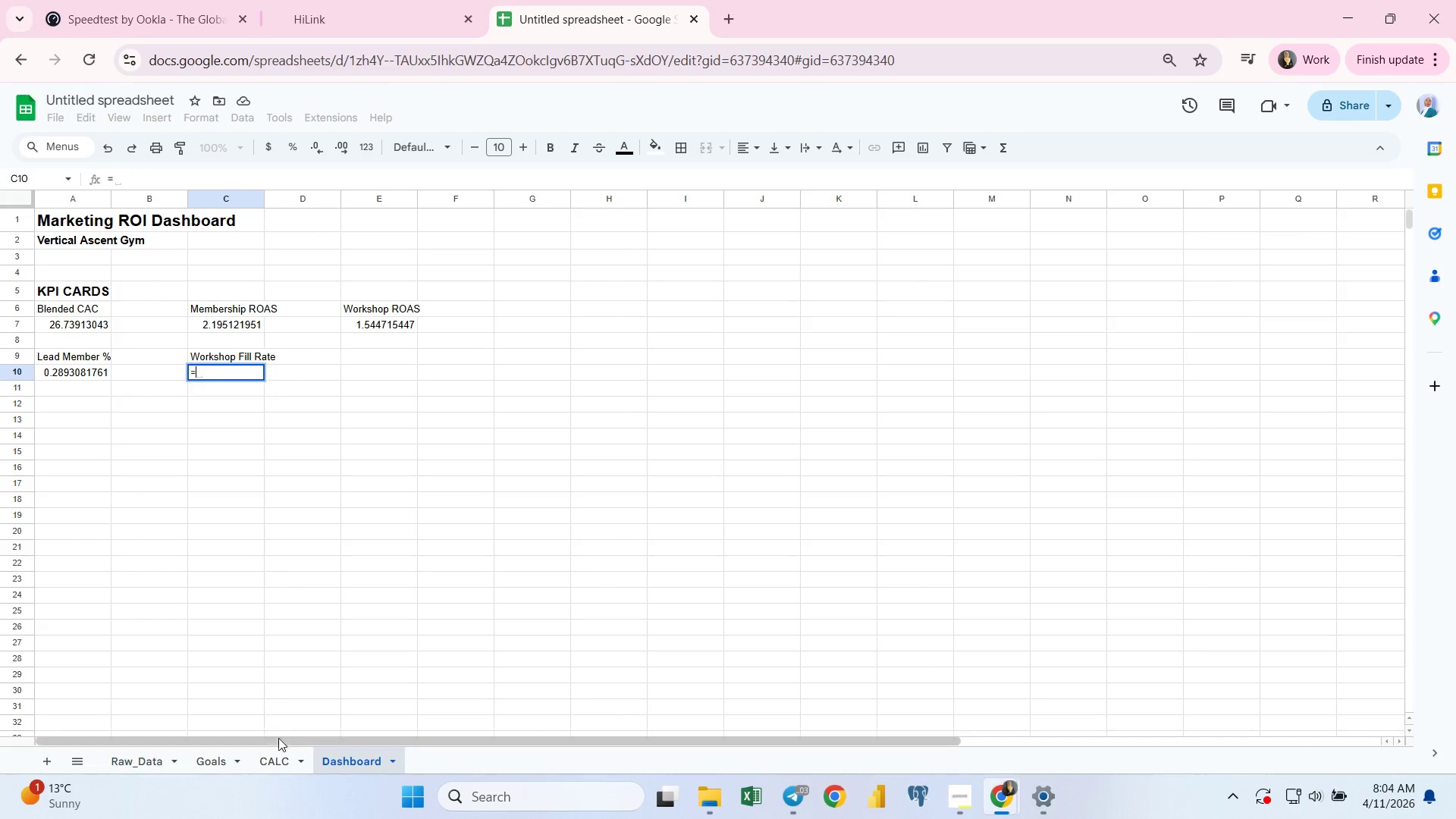 
left_click([275, 756])
 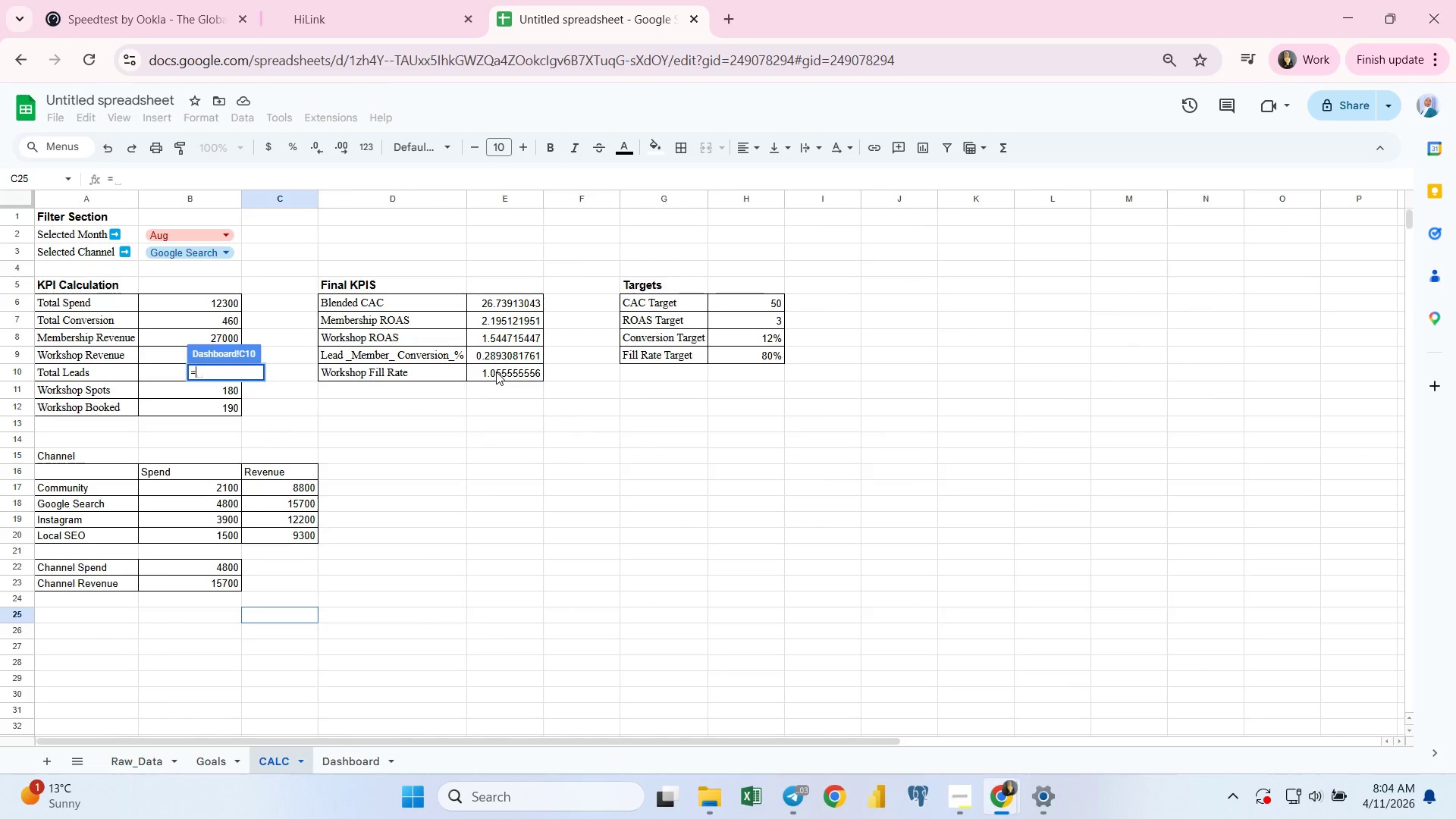 
left_click([500, 369])
 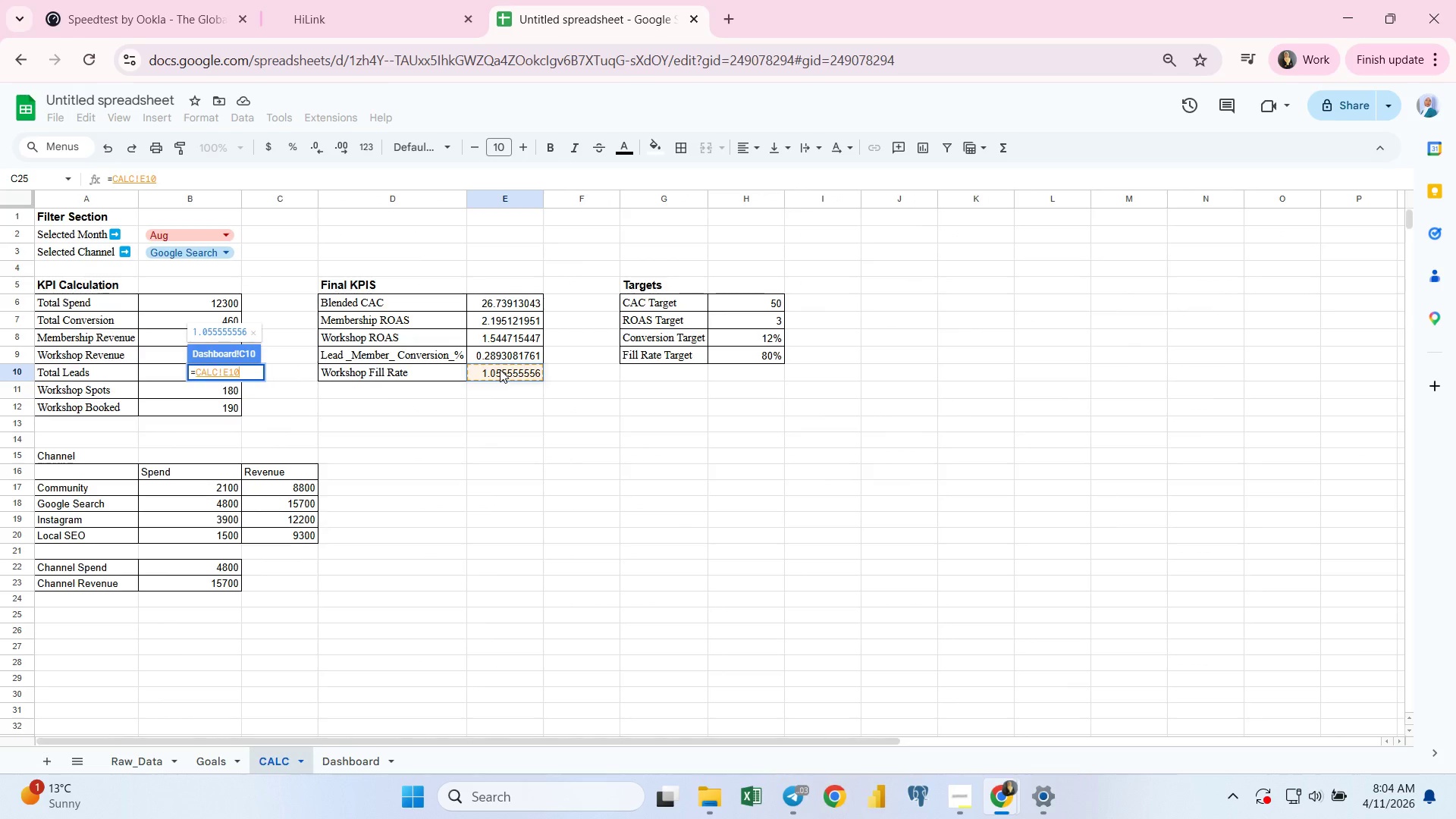 
key(Enter)
 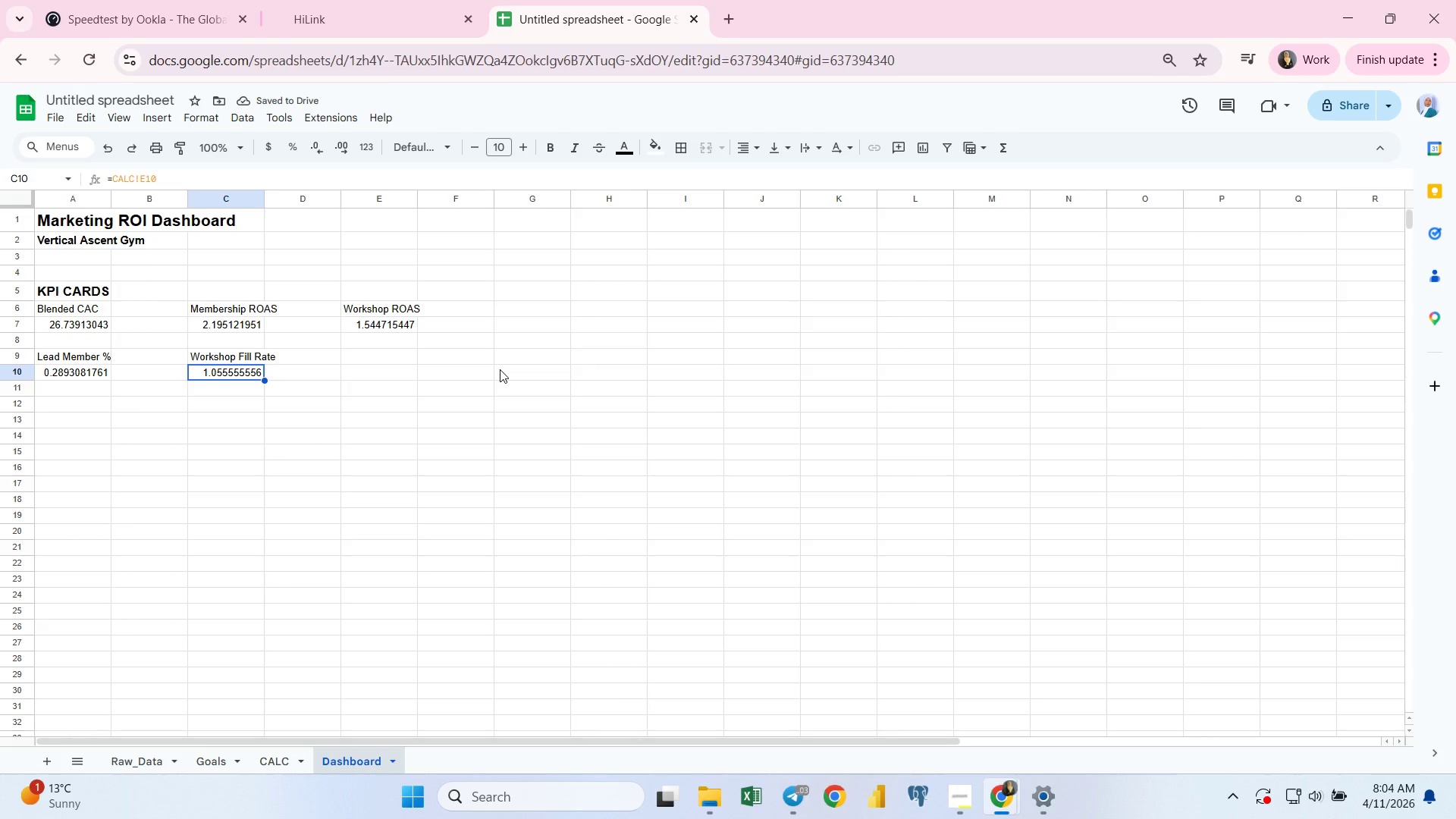 
wait(6.8)
 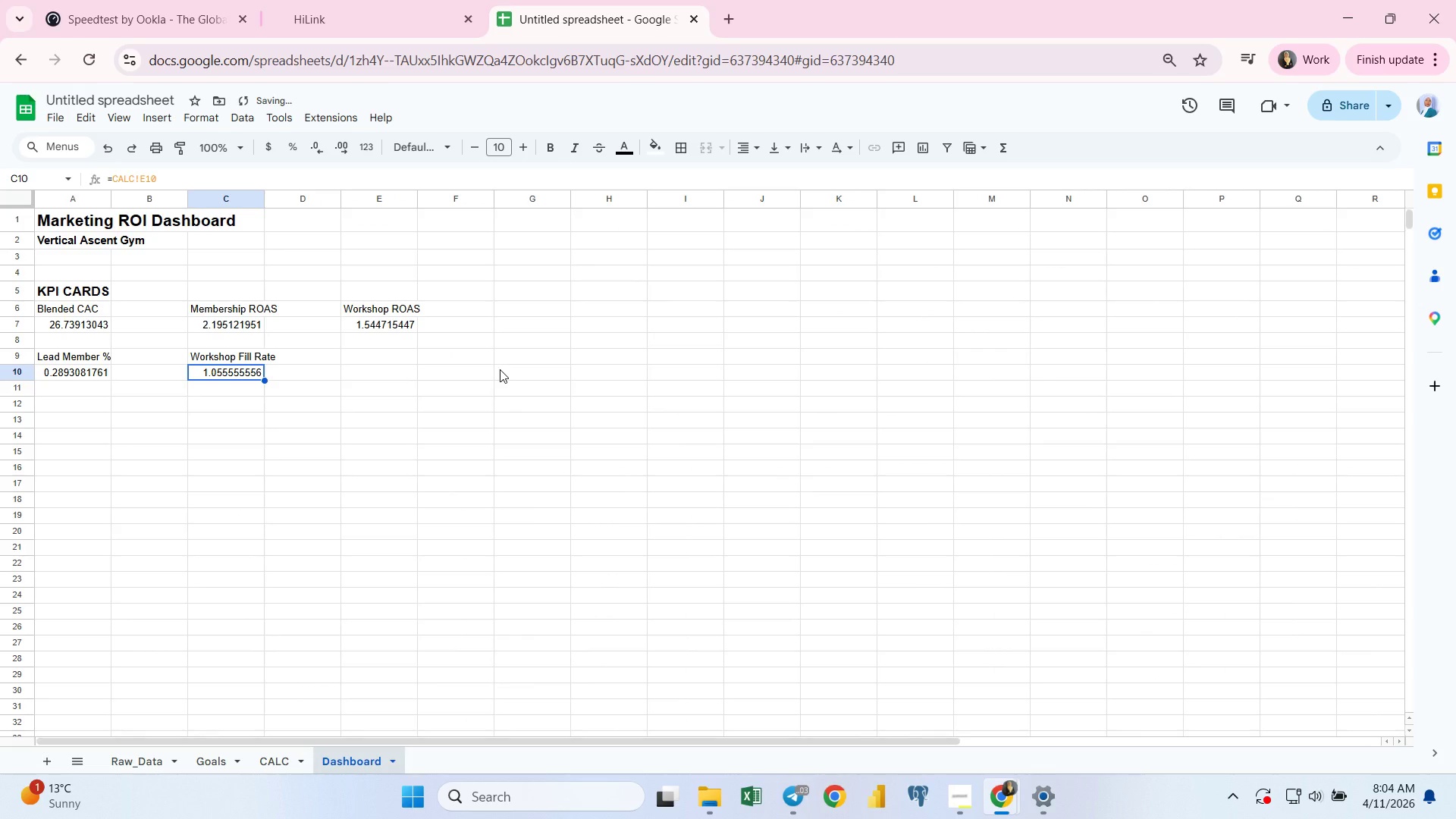 
left_click([354, 359])
 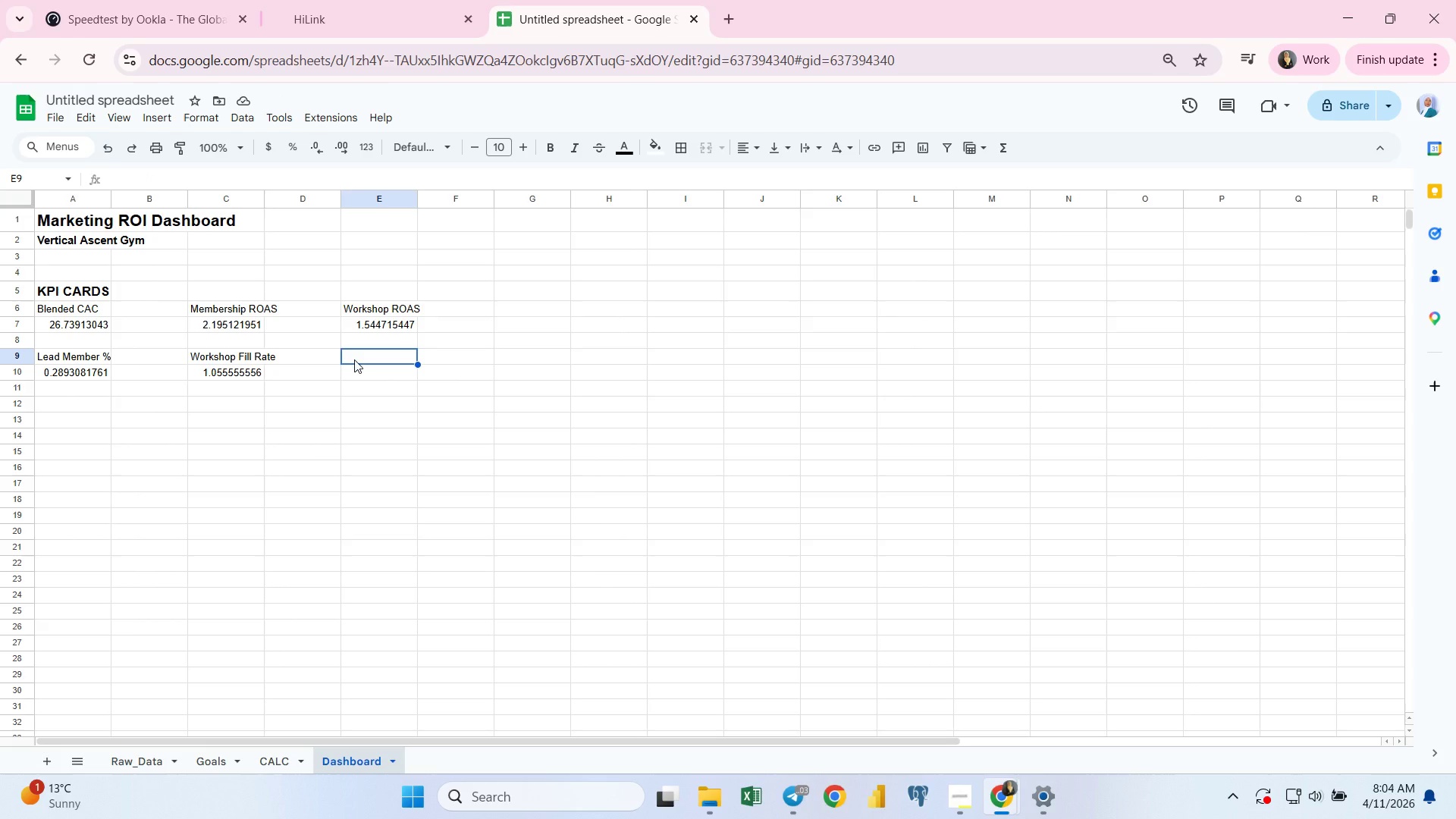 
type(Total Spend)
 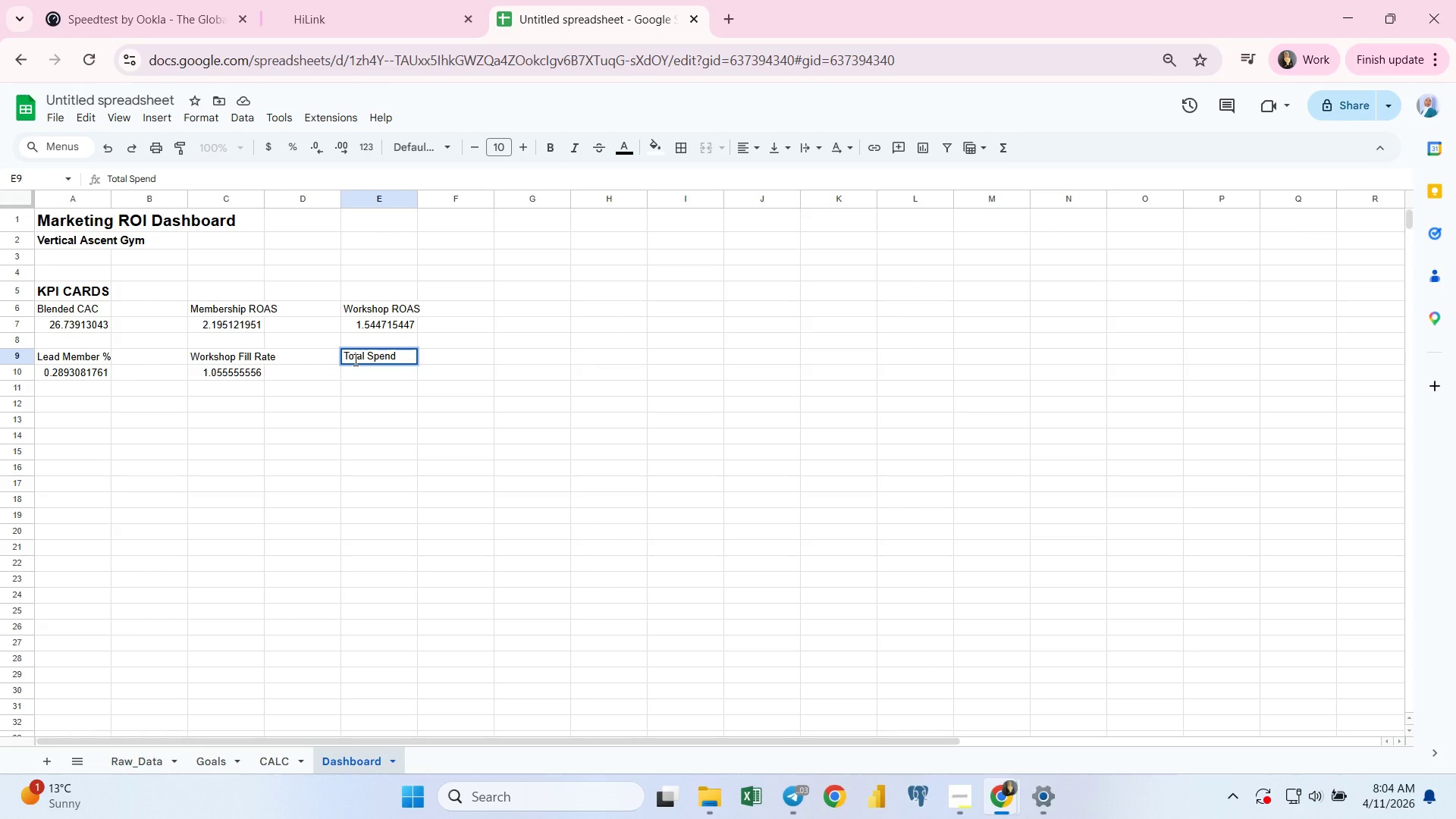 
key(Enter)
 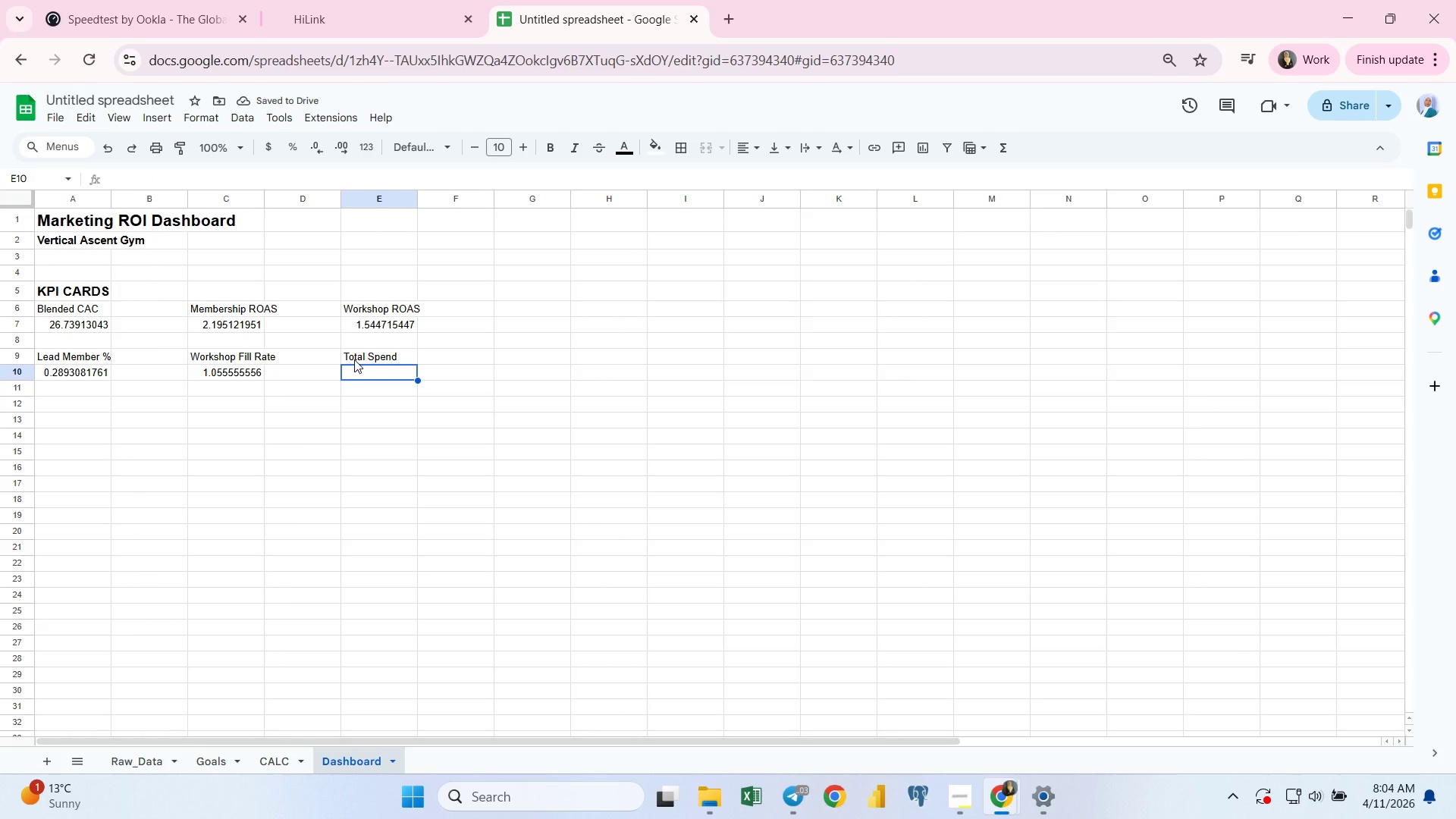 
key(Equal)
 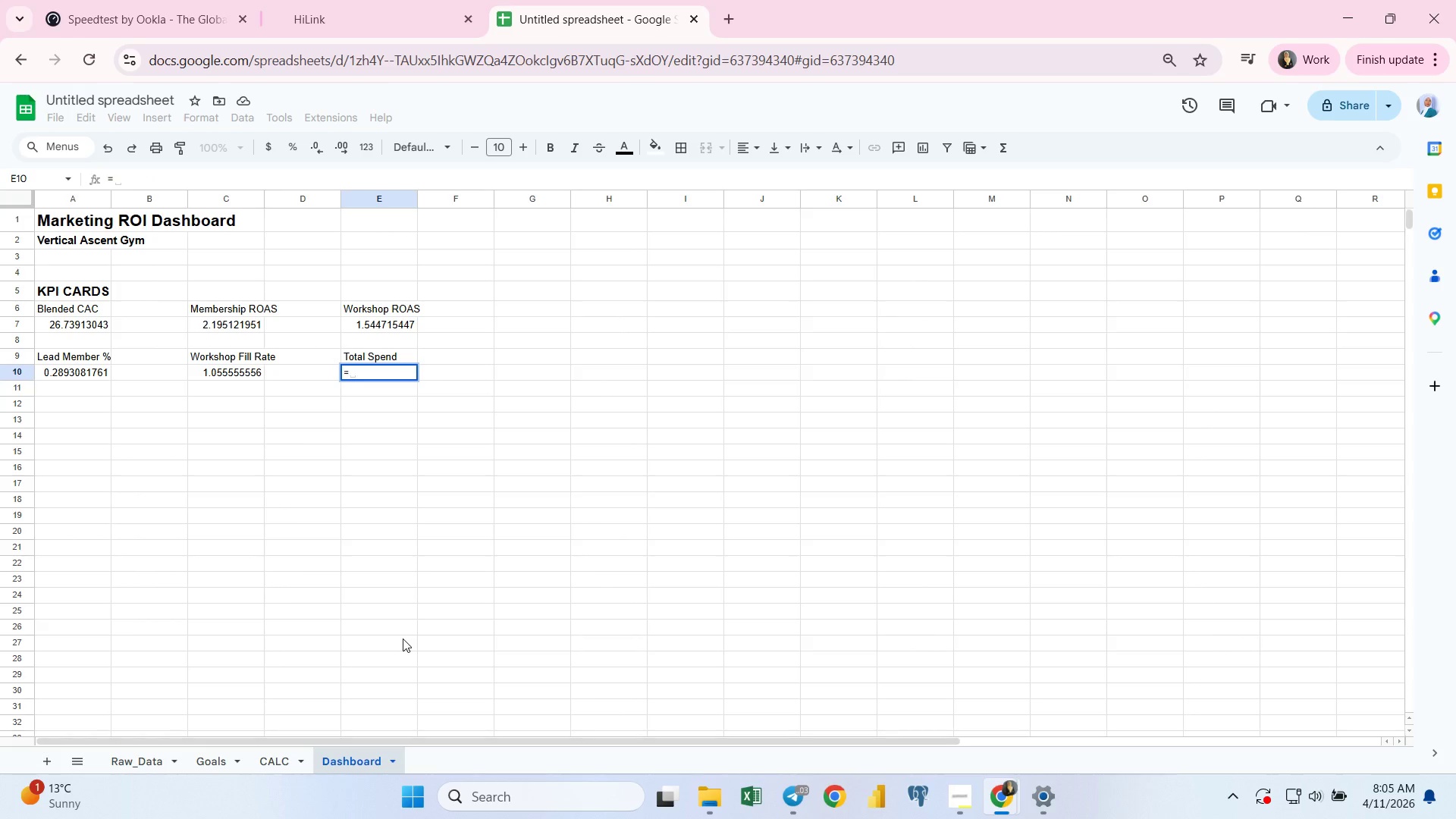 
wait(5.14)
 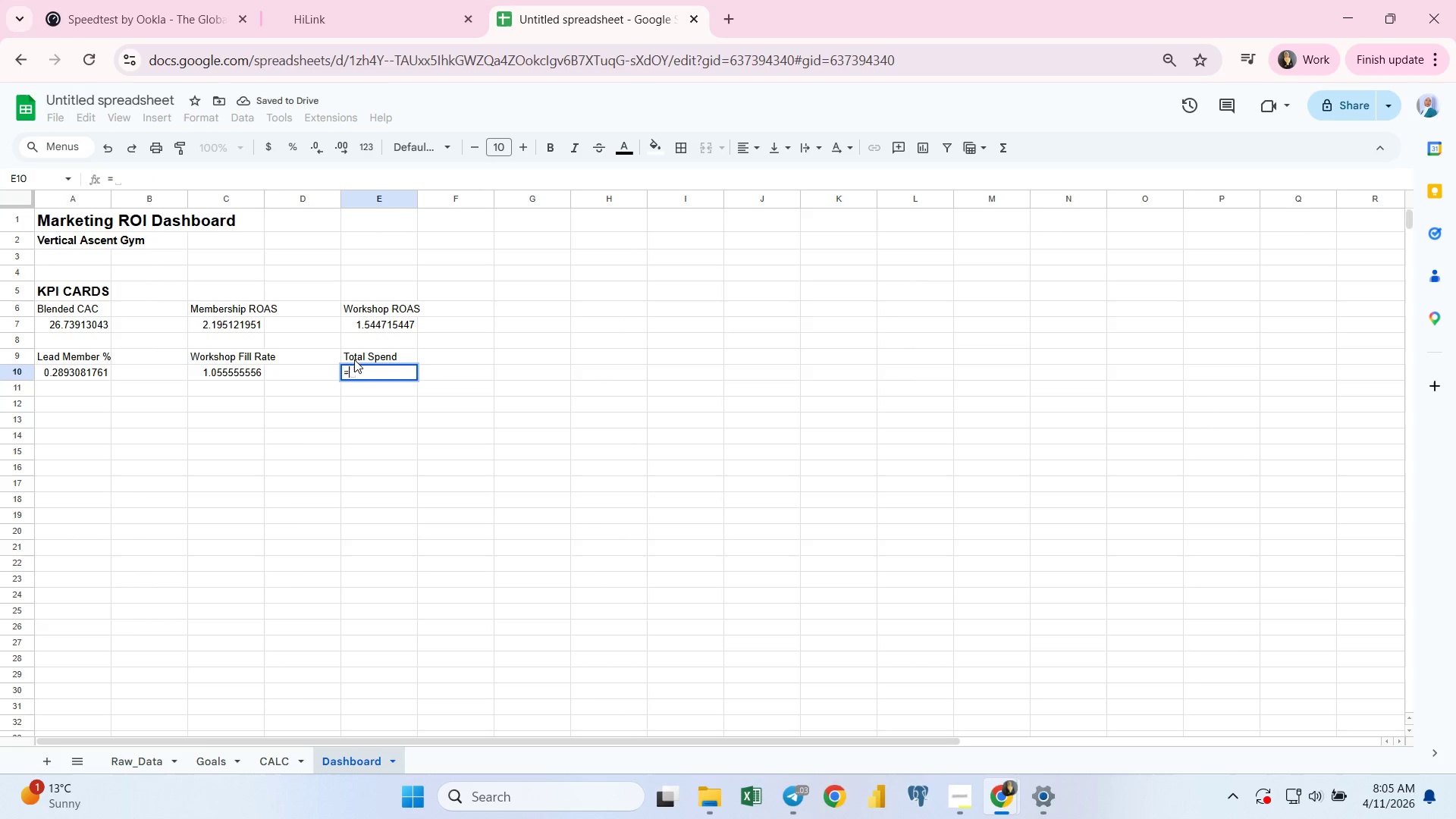 
left_click([277, 757])
 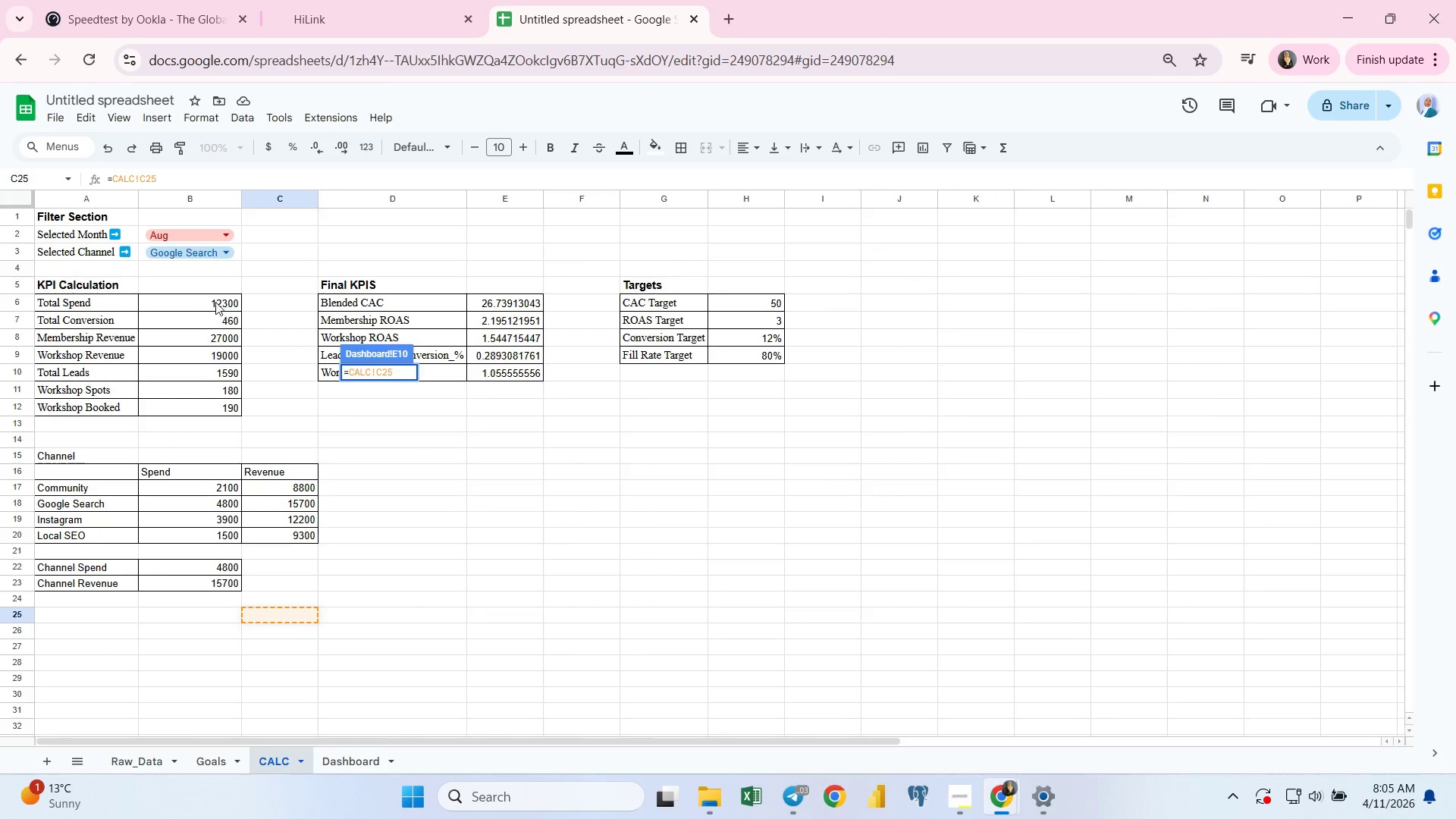 
left_click([218, 301])
 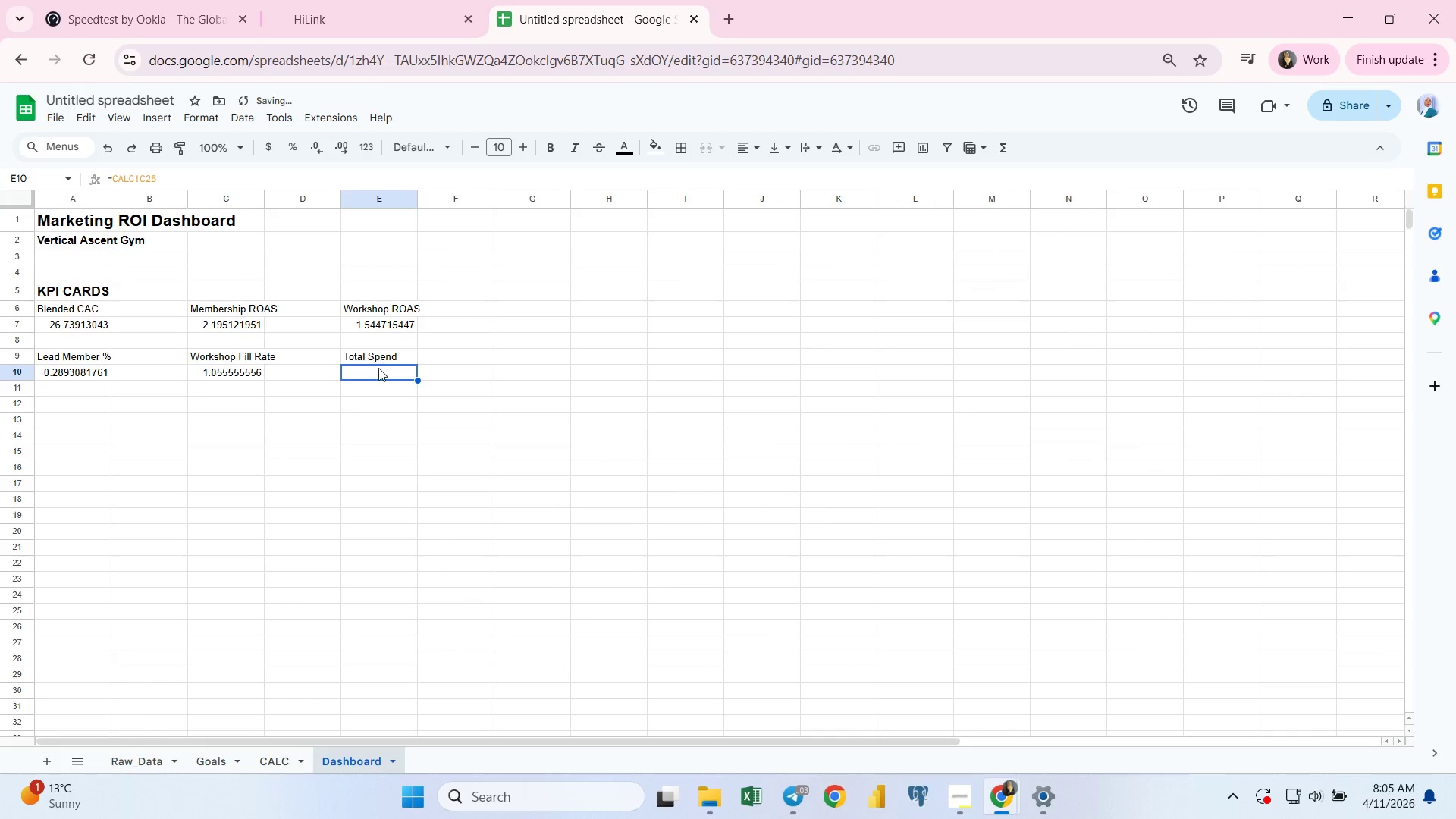 
left_click([378, 374])
 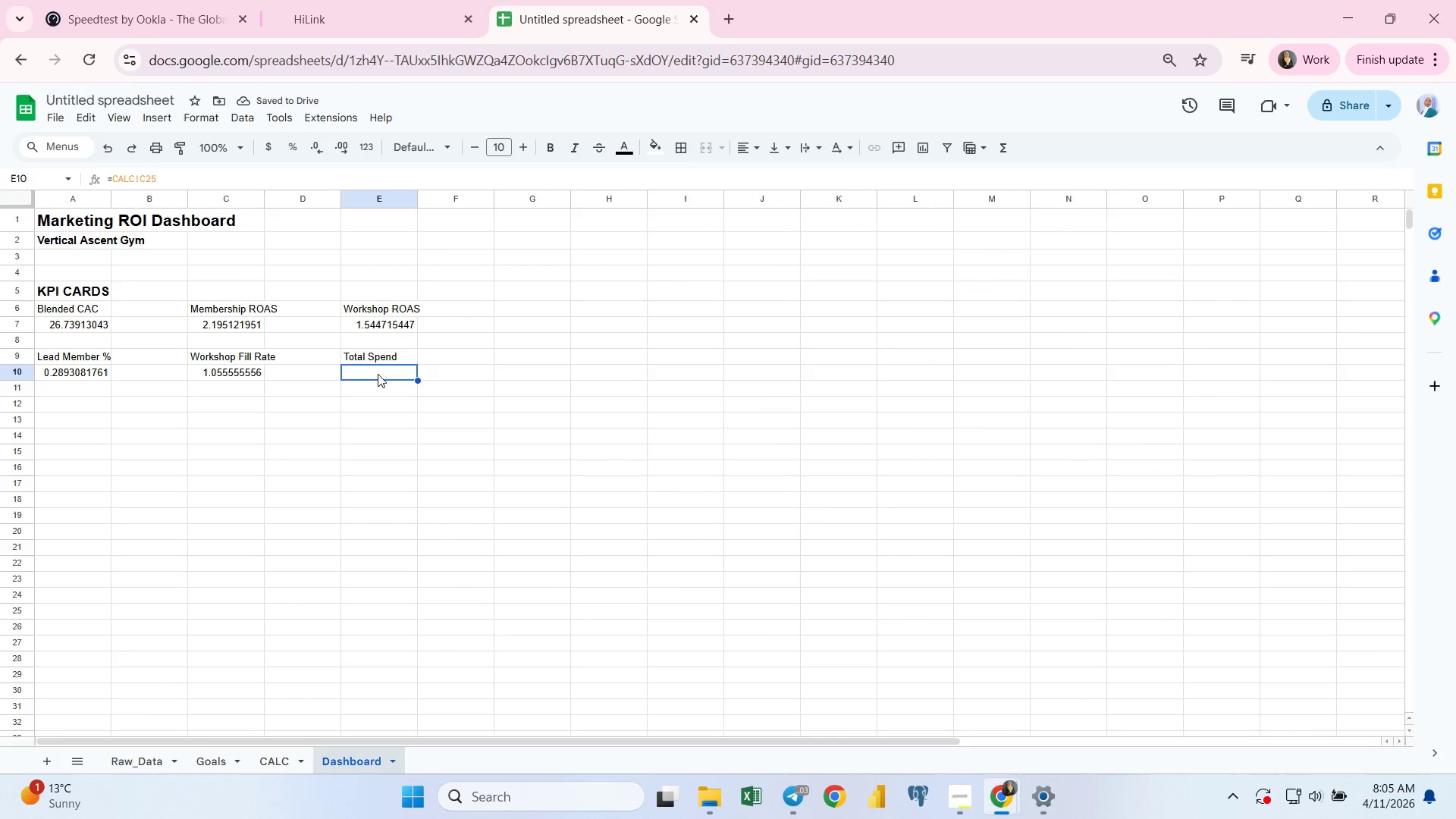 
key(Equal)
 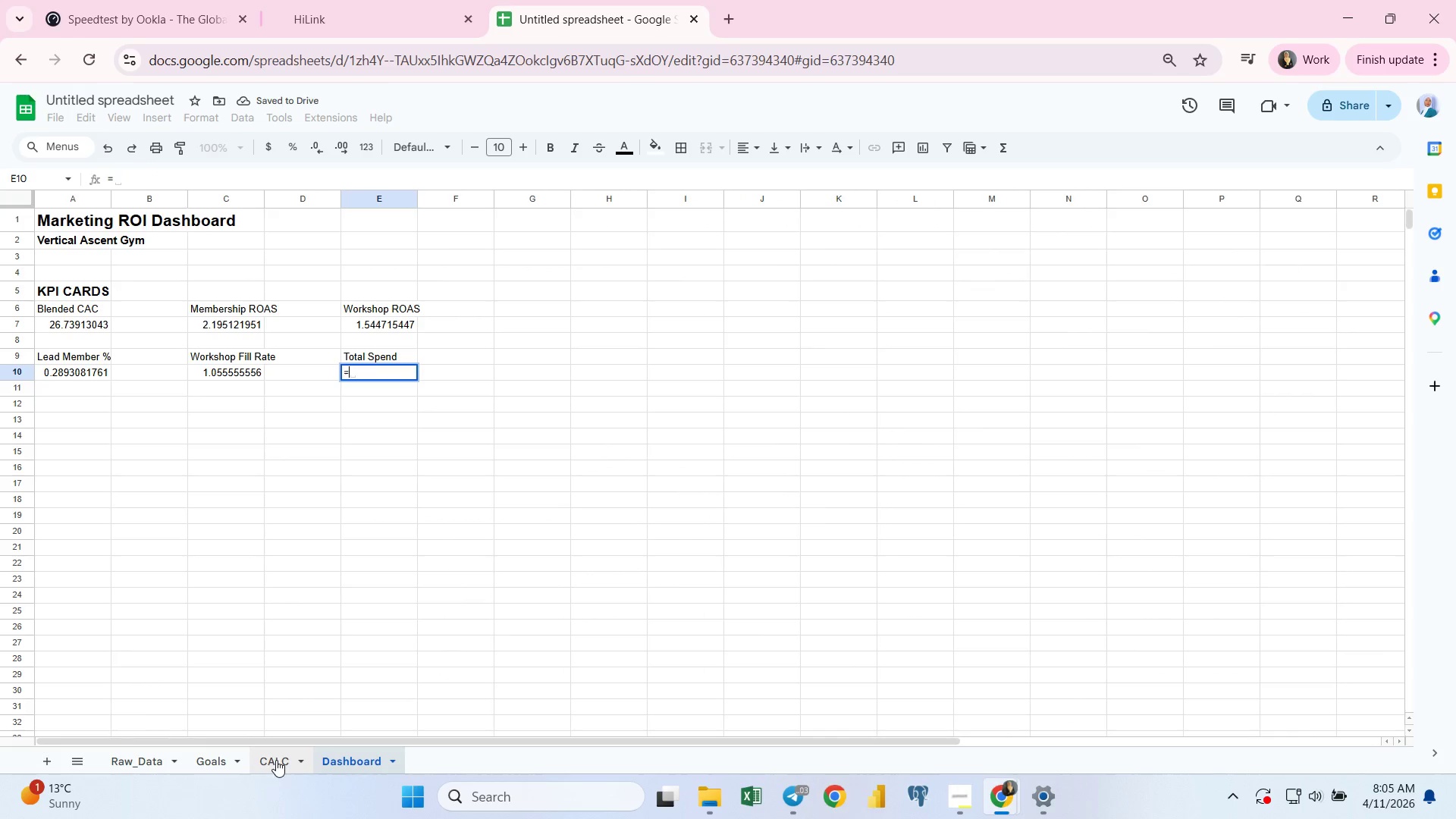 
left_click([276, 760])
 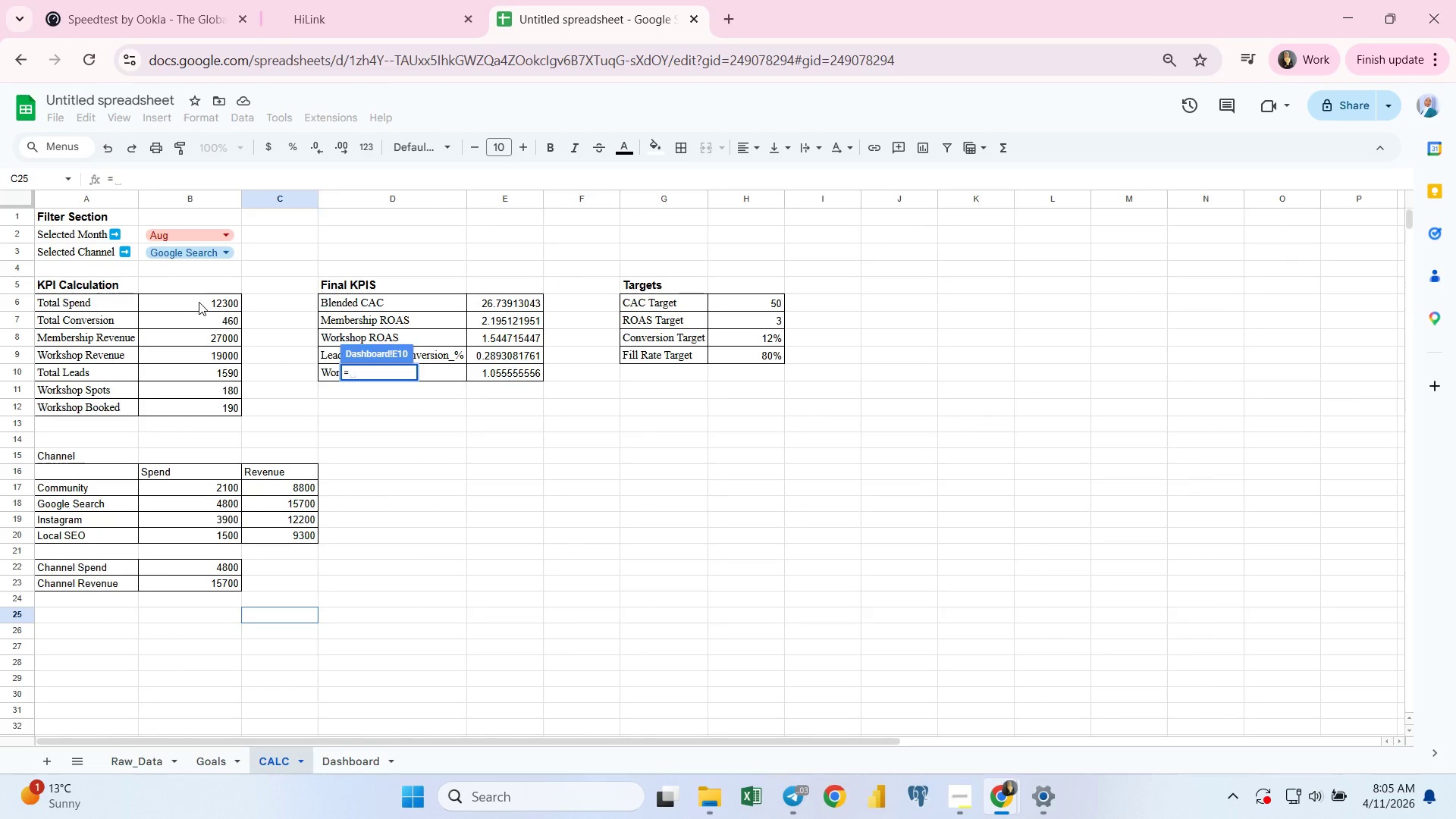 
left_click([203, 306])
 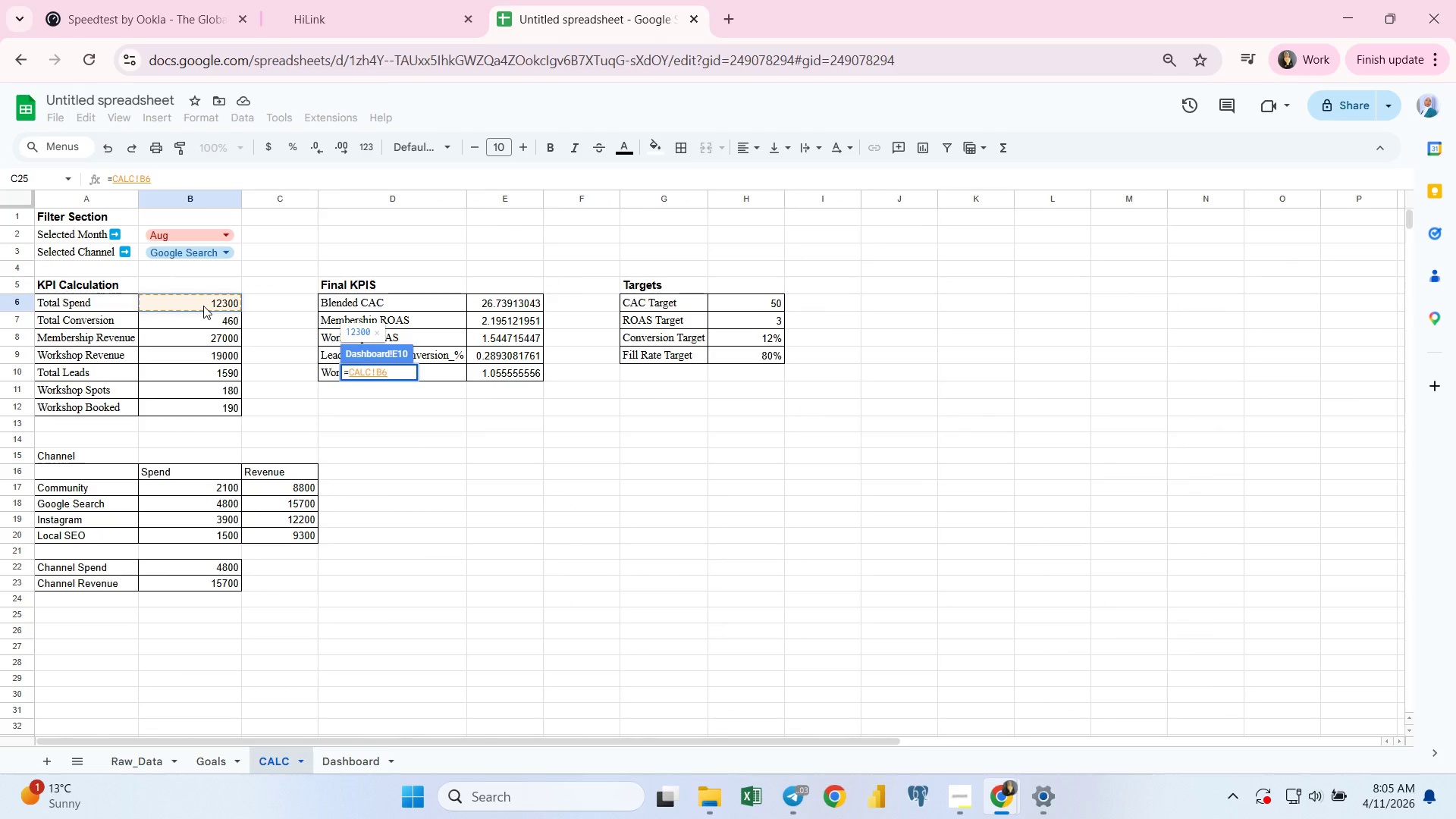 
key(Enter)
 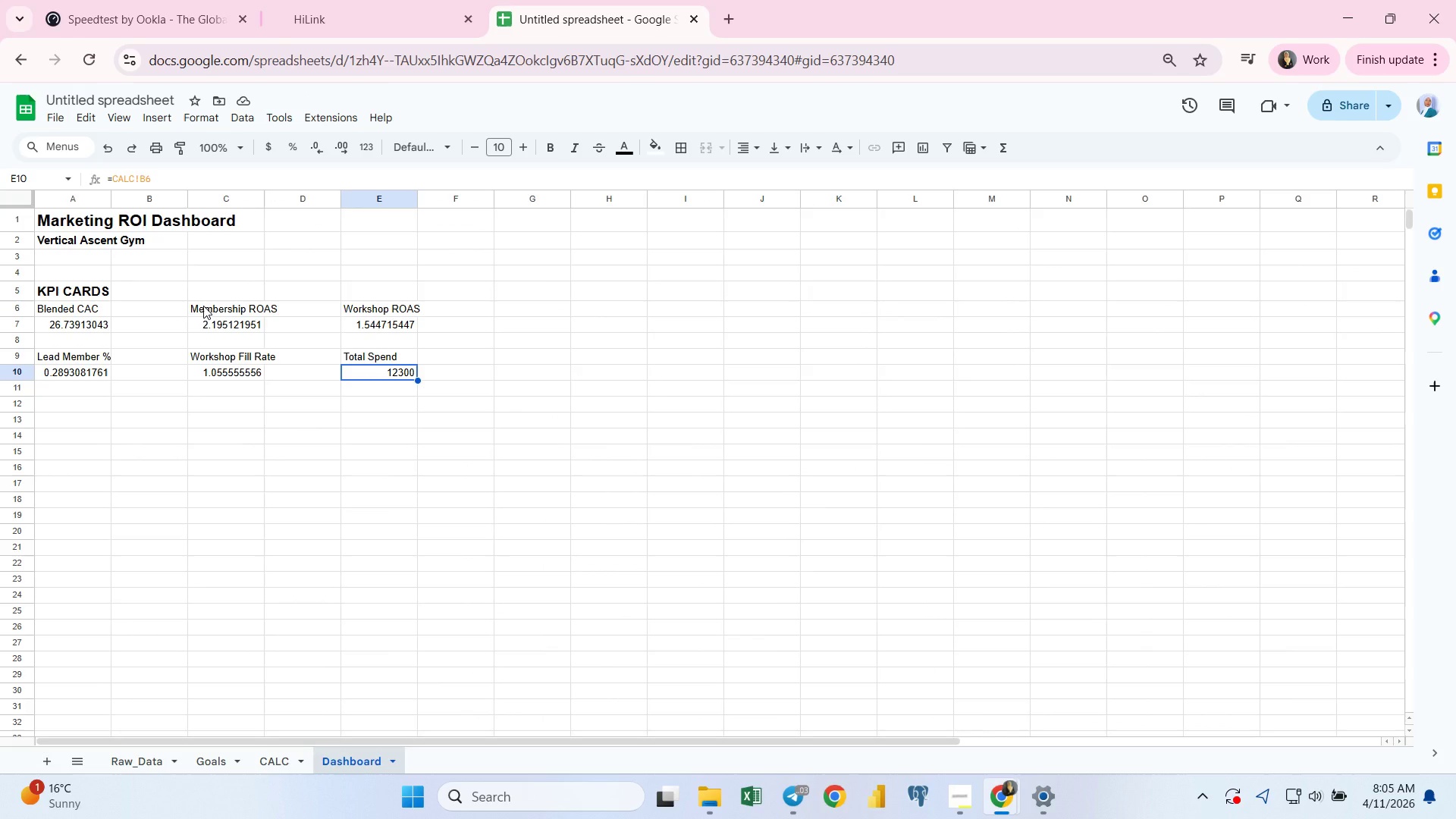 
wait(7.2)
 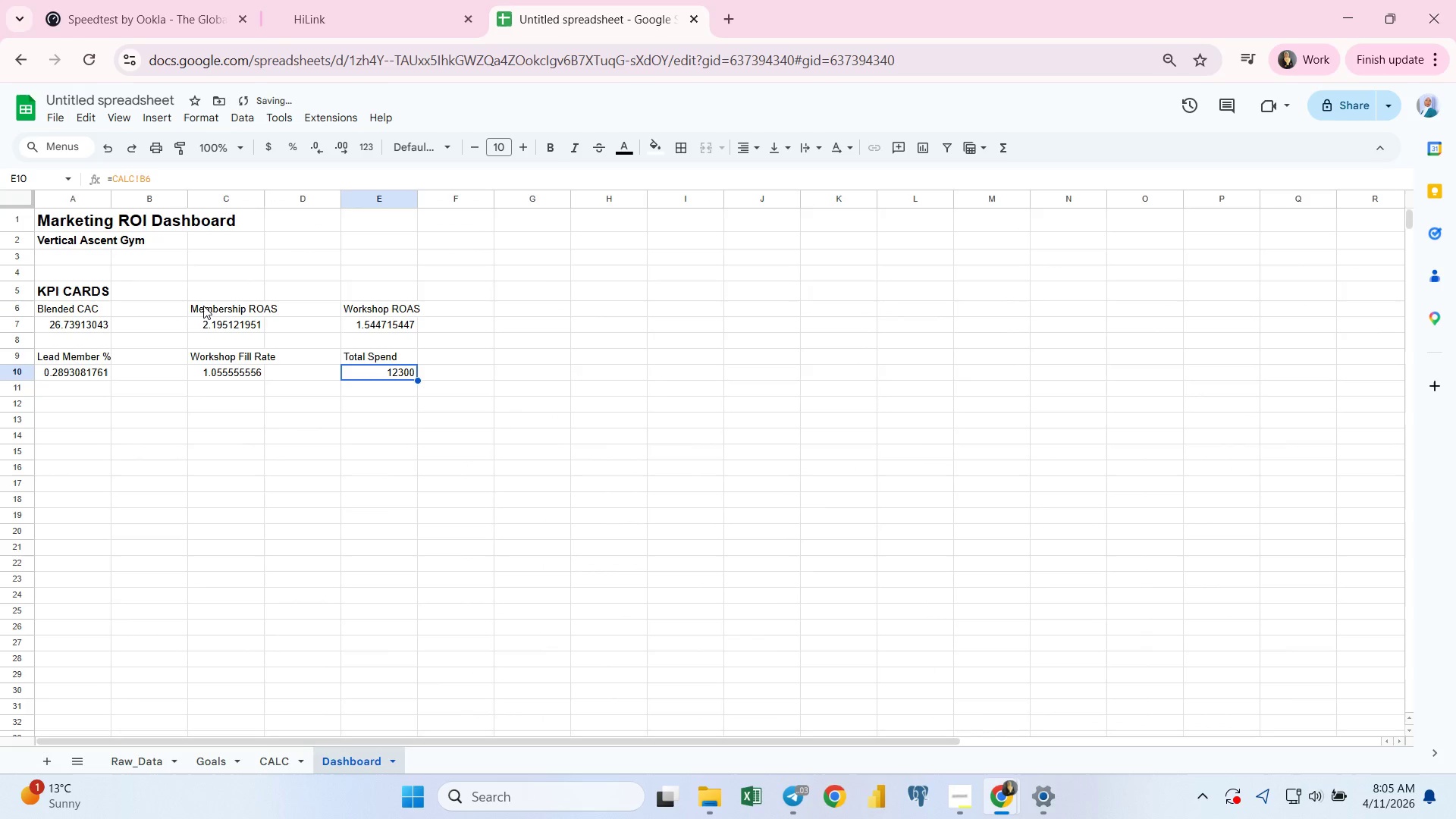 
left_click([74, 306])
 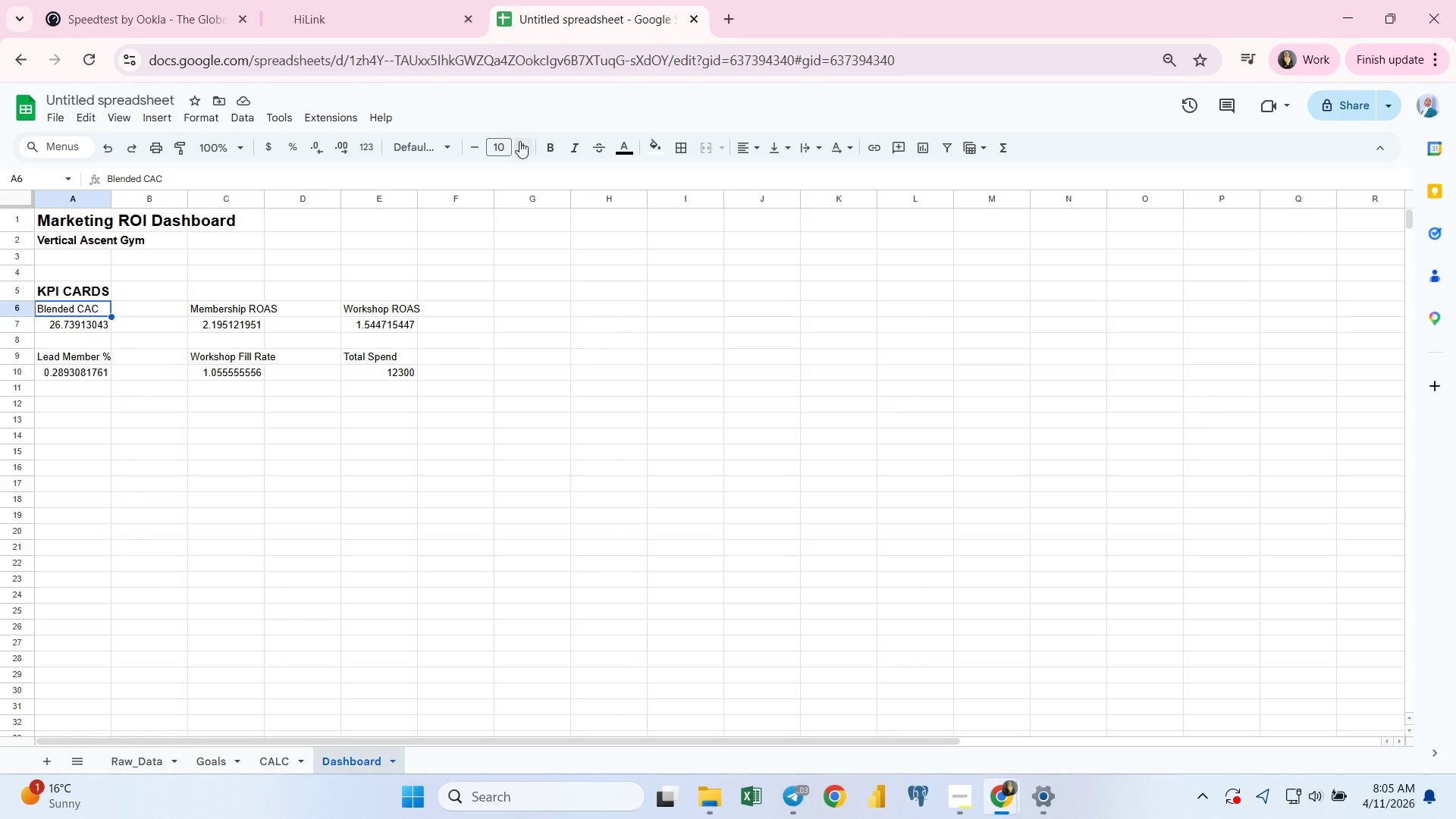 
left_click([550, 148])
 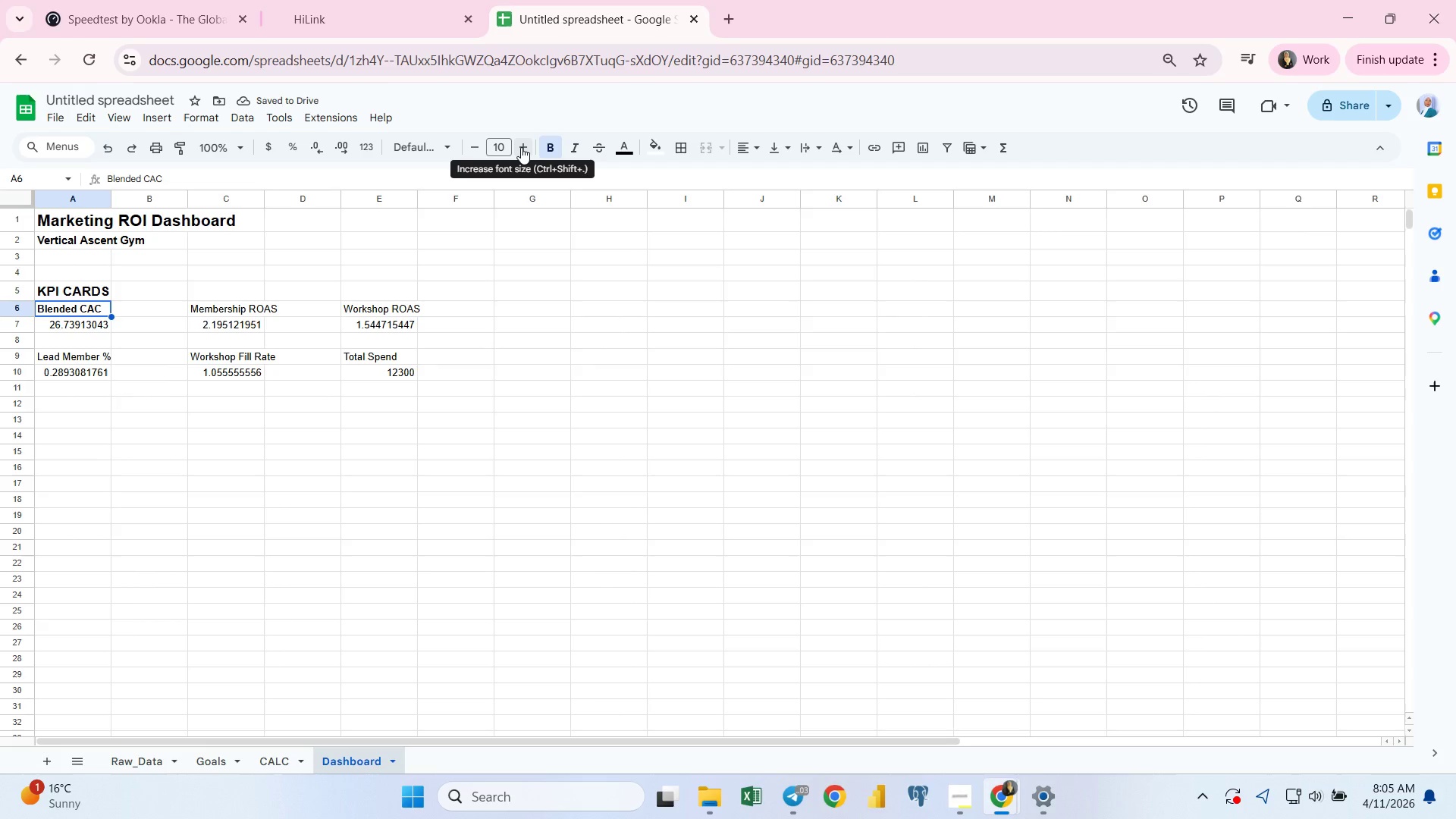 
left_click([521, 147])
 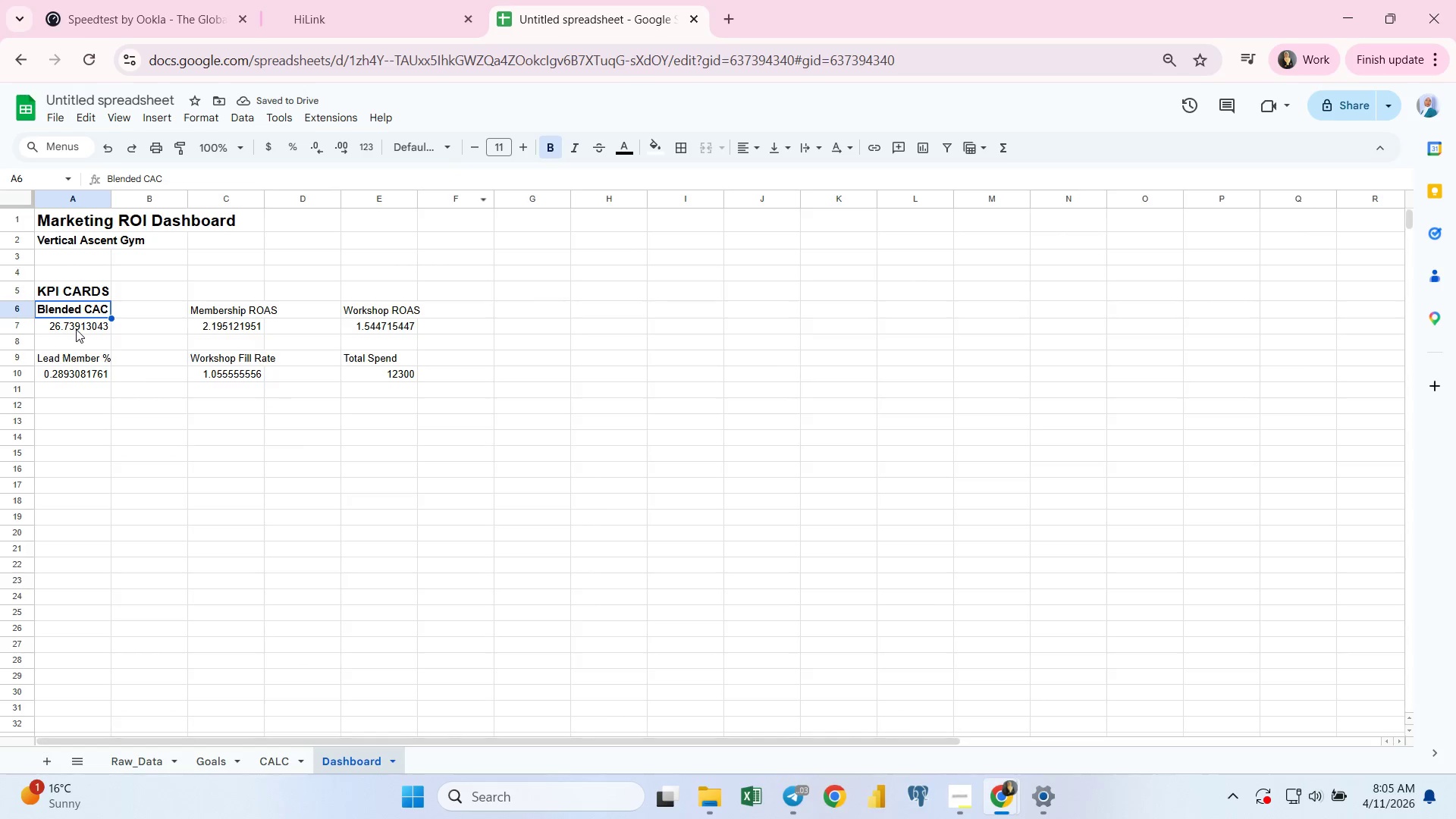 
left_click([76, 329])
 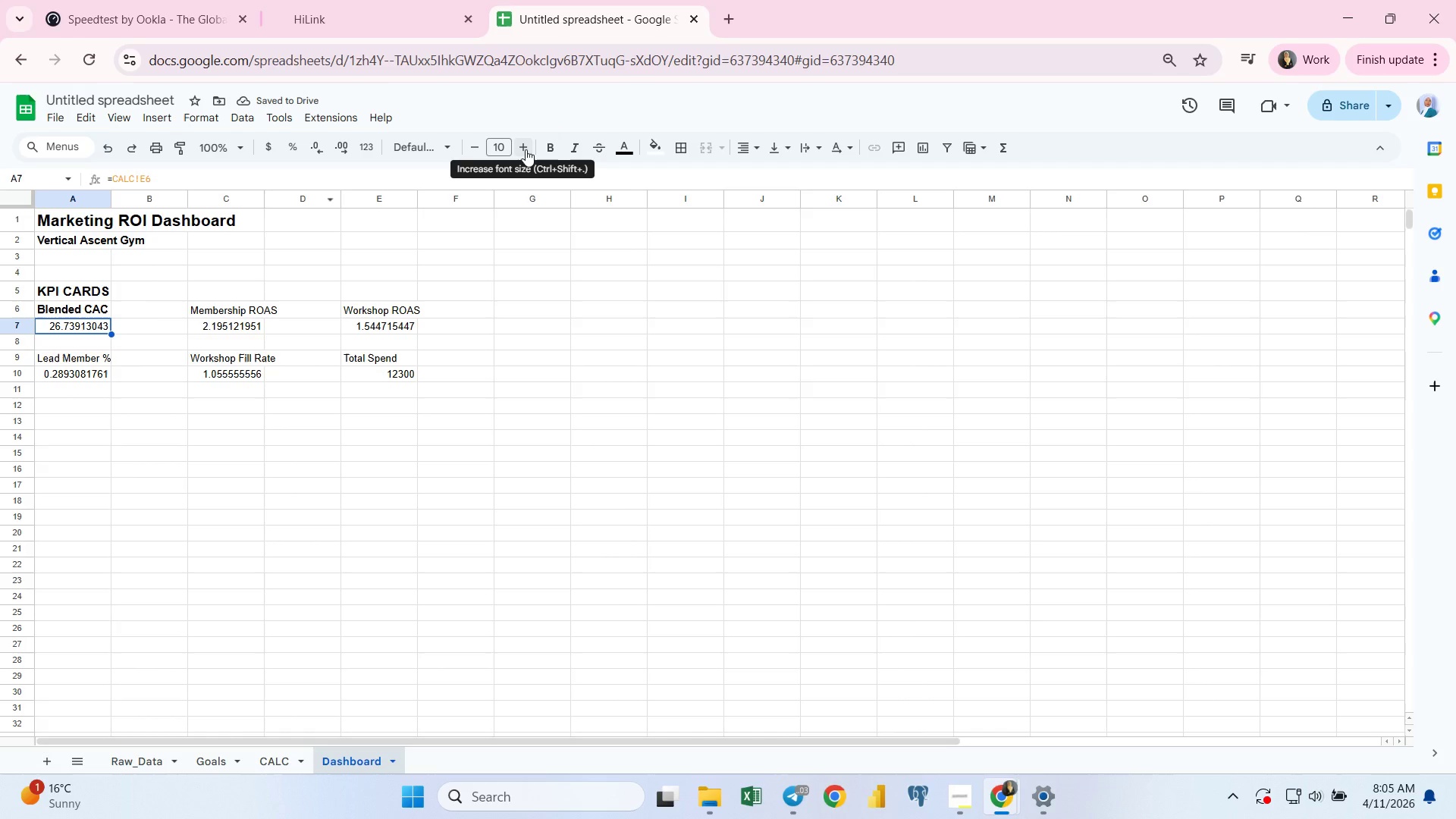 
double_click([526, 149])
 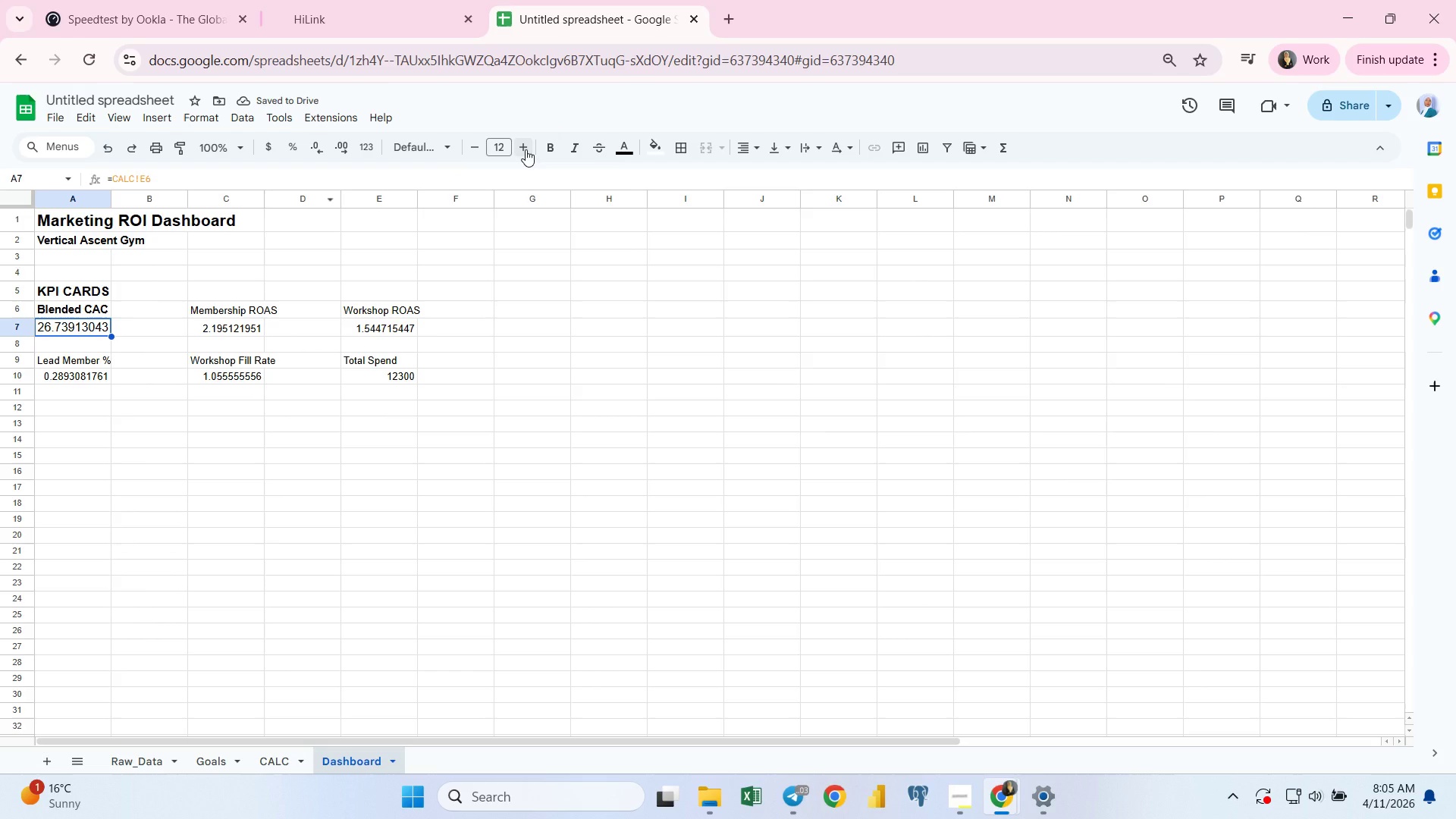 
left_click([549, 148])
 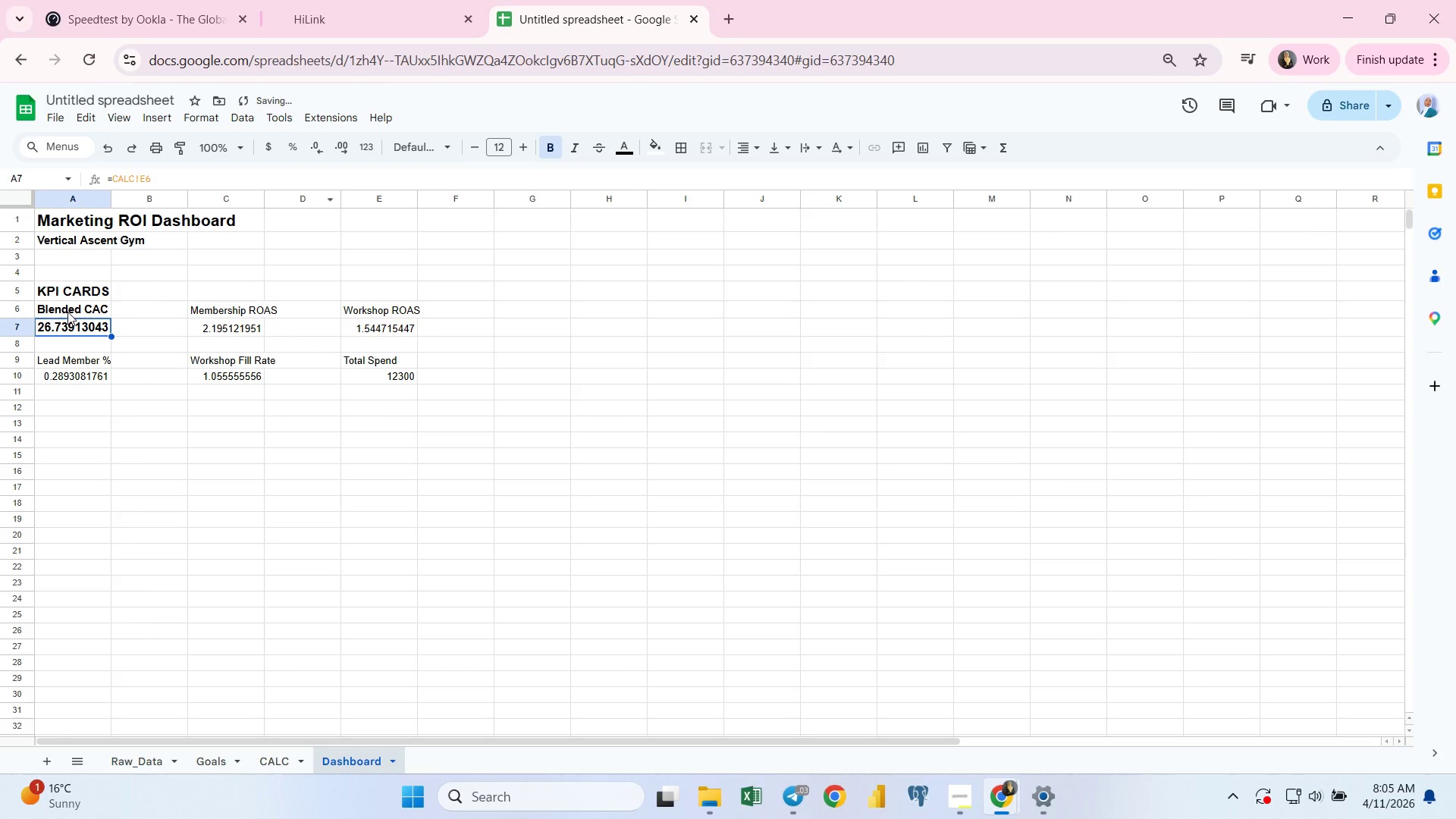 
left_click([66, 309])
 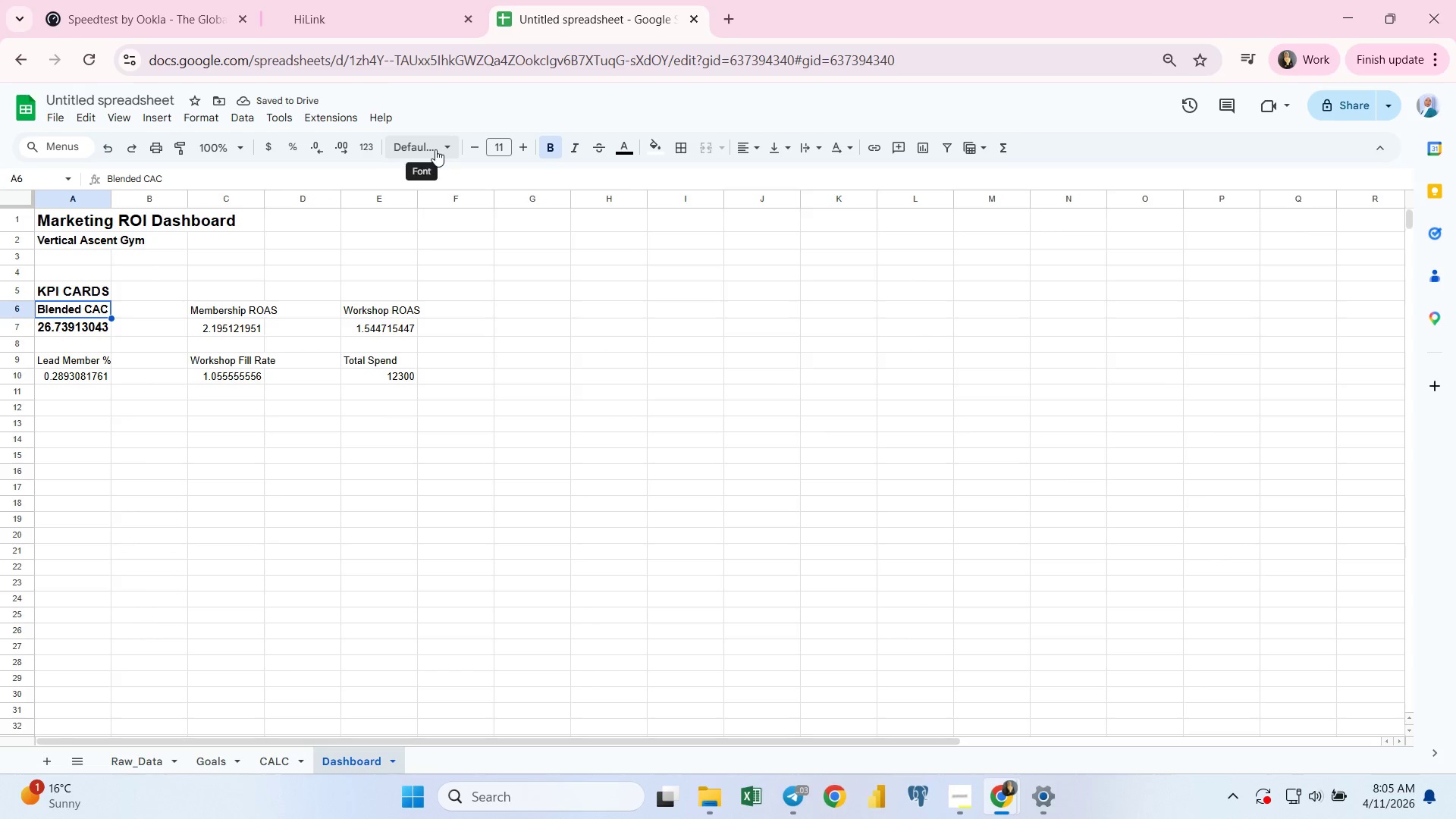 
left_click([435, 148])
 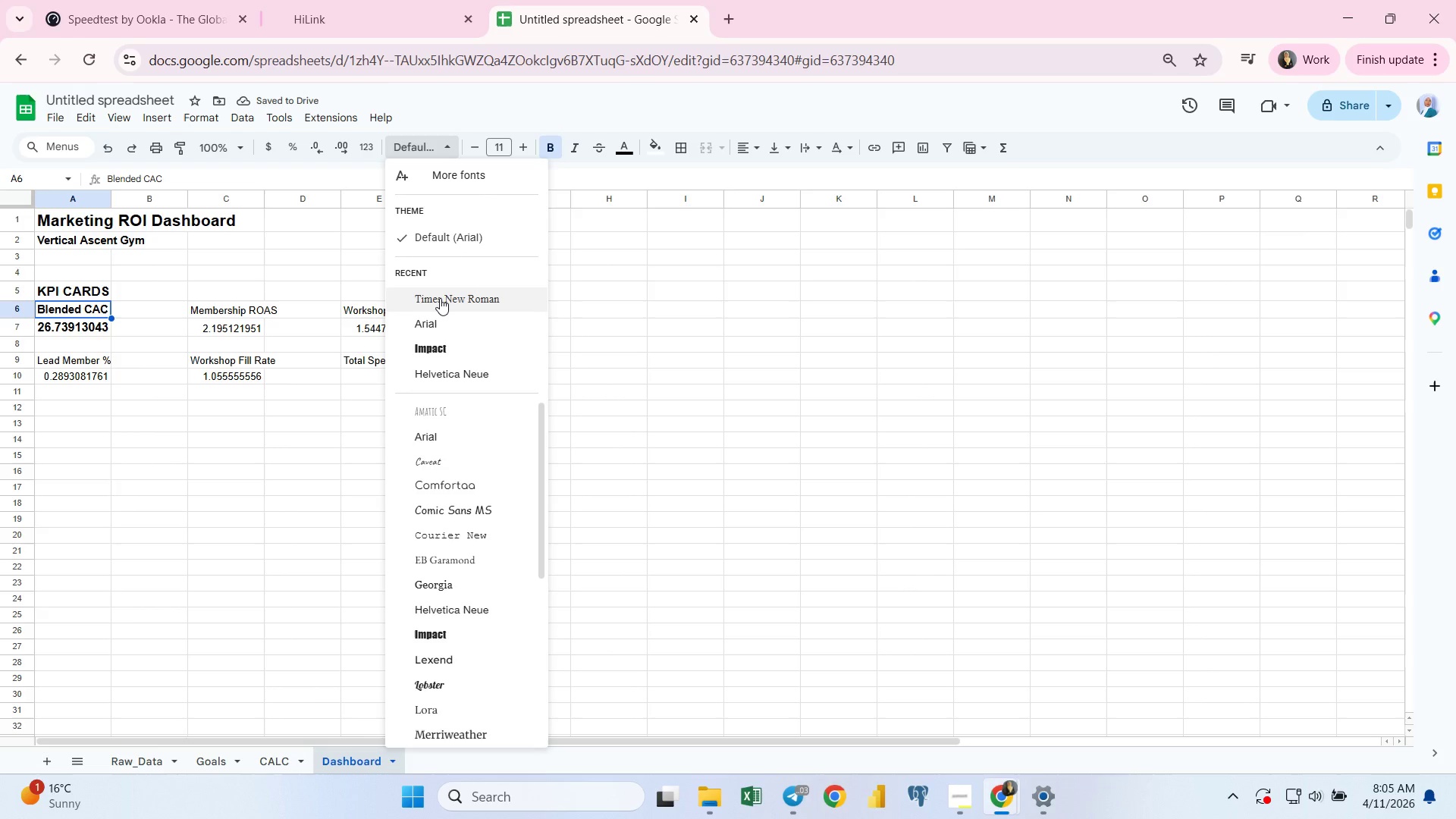 
left_click([440, 298])
 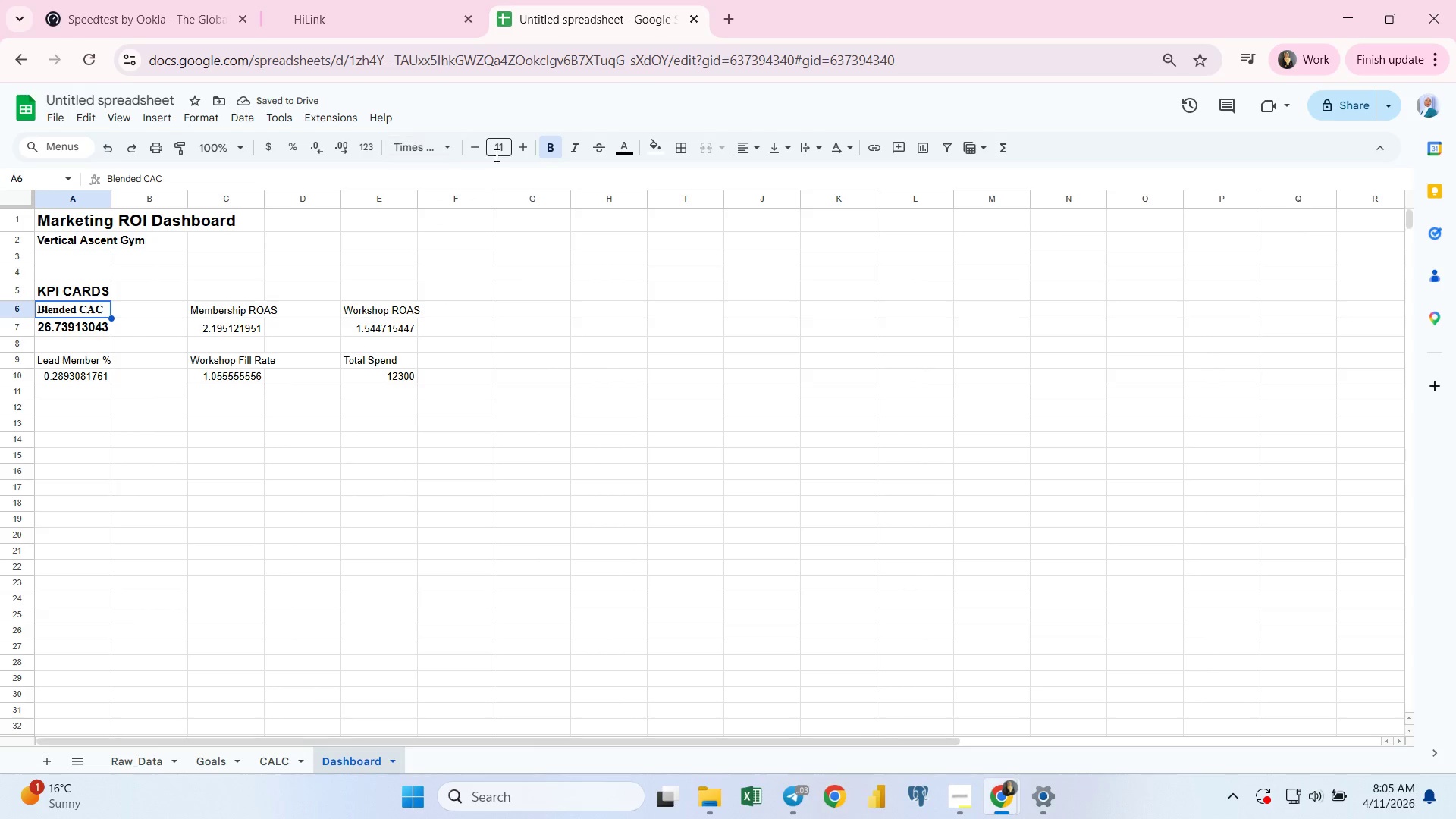 
wait(5.09)
 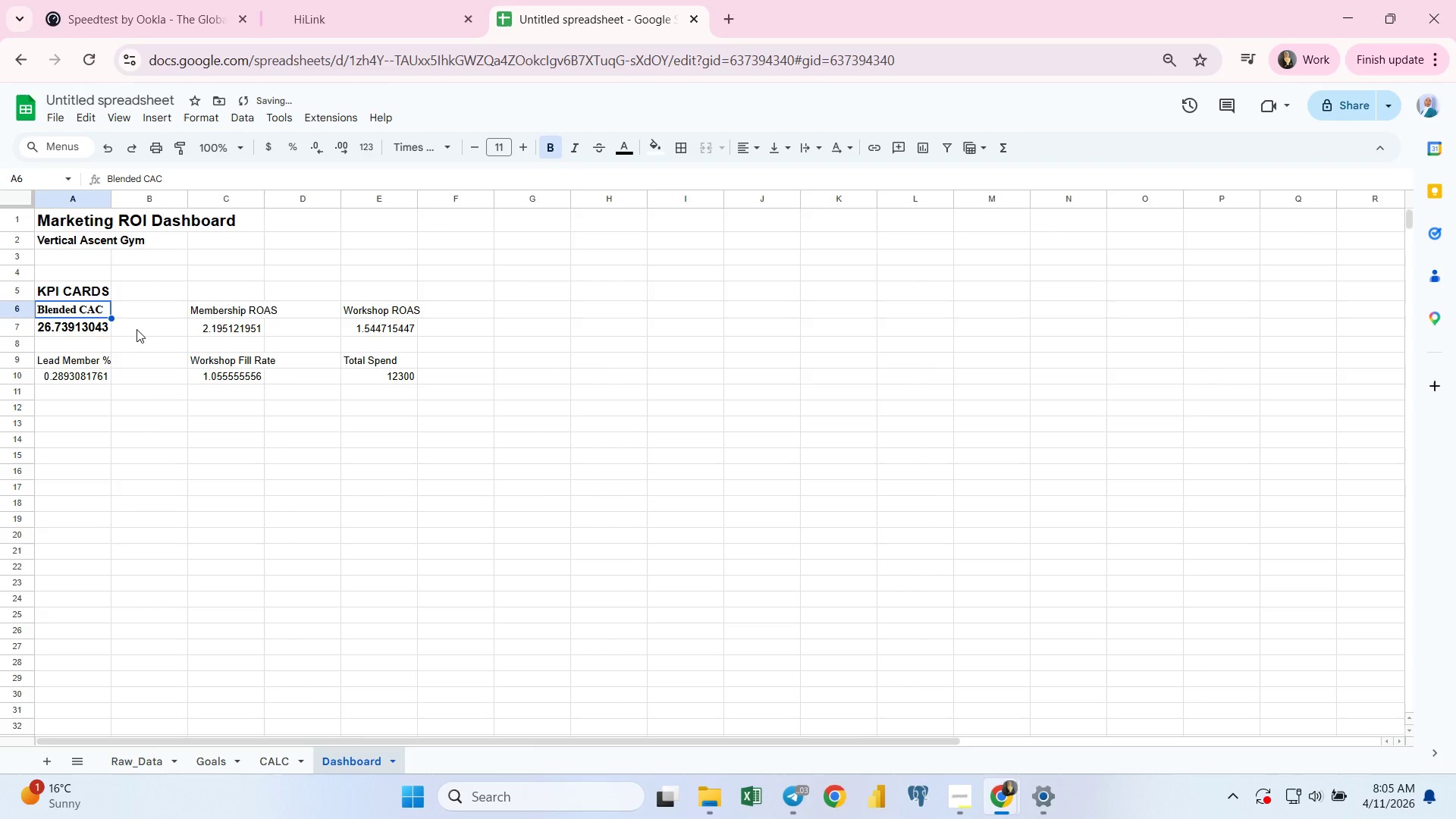 
left_click([519, 152])
 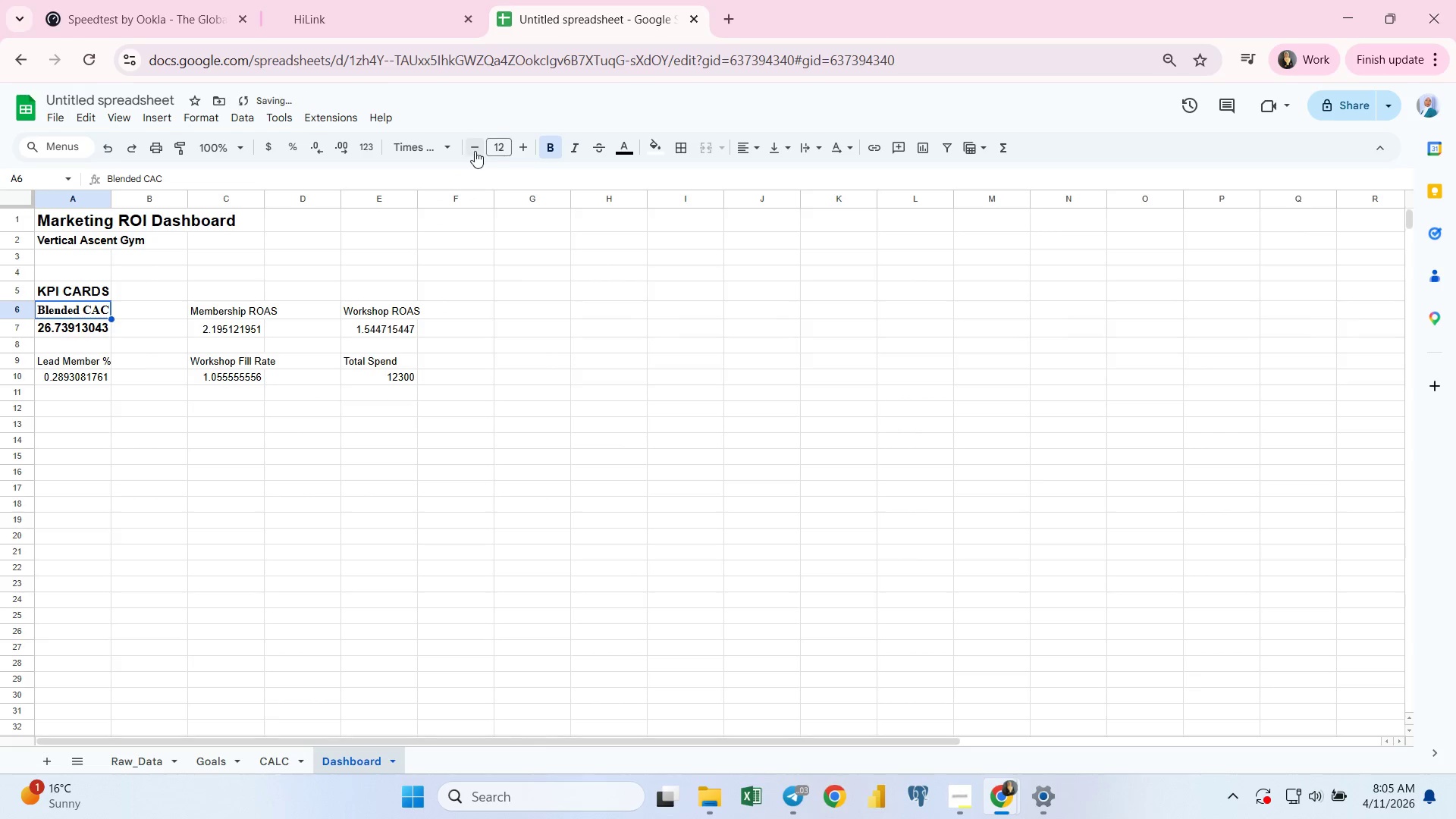 
left_click([466, 152])
 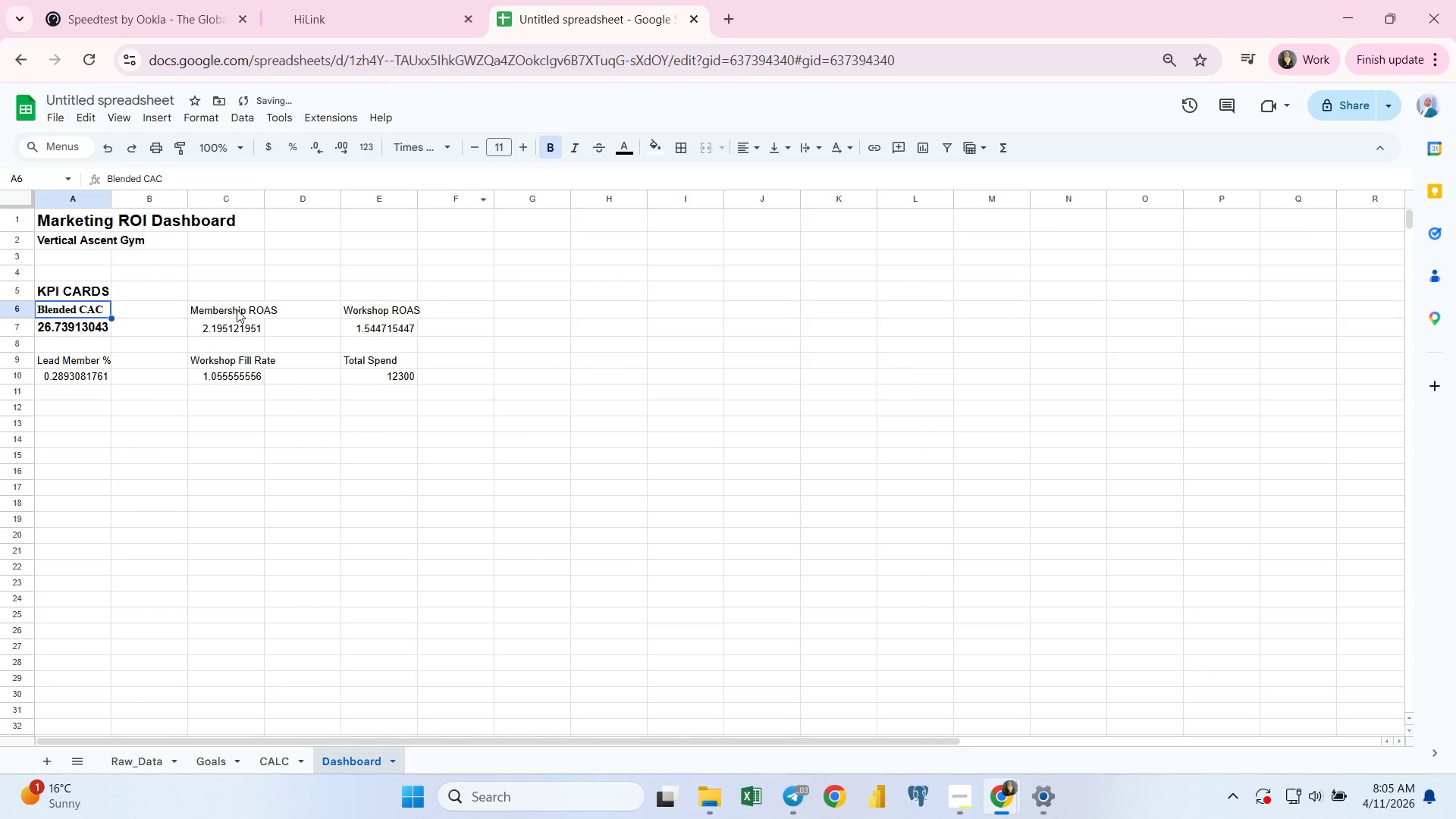 
left_click([231, 307])
 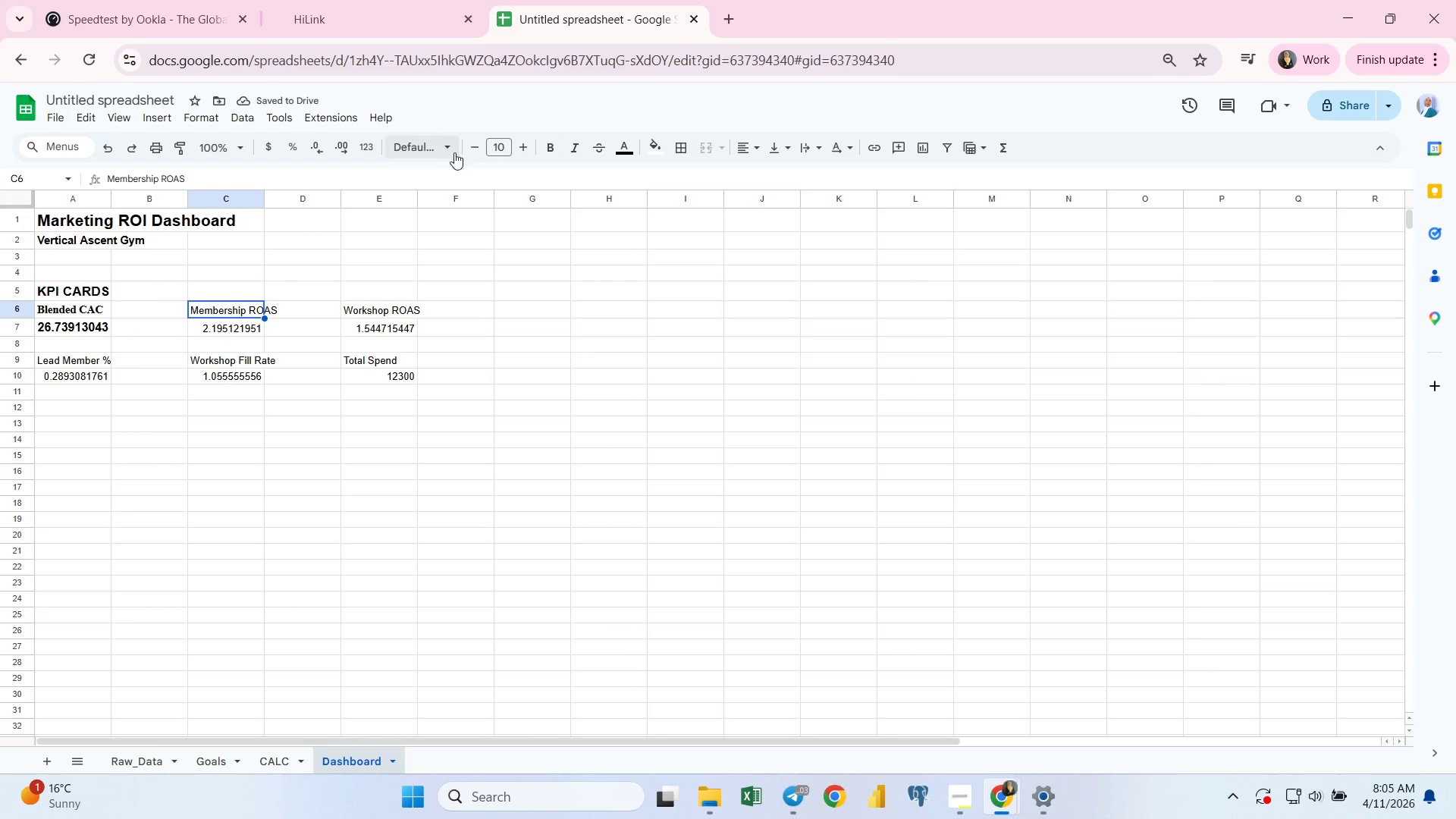 
left_click([451, 150])
 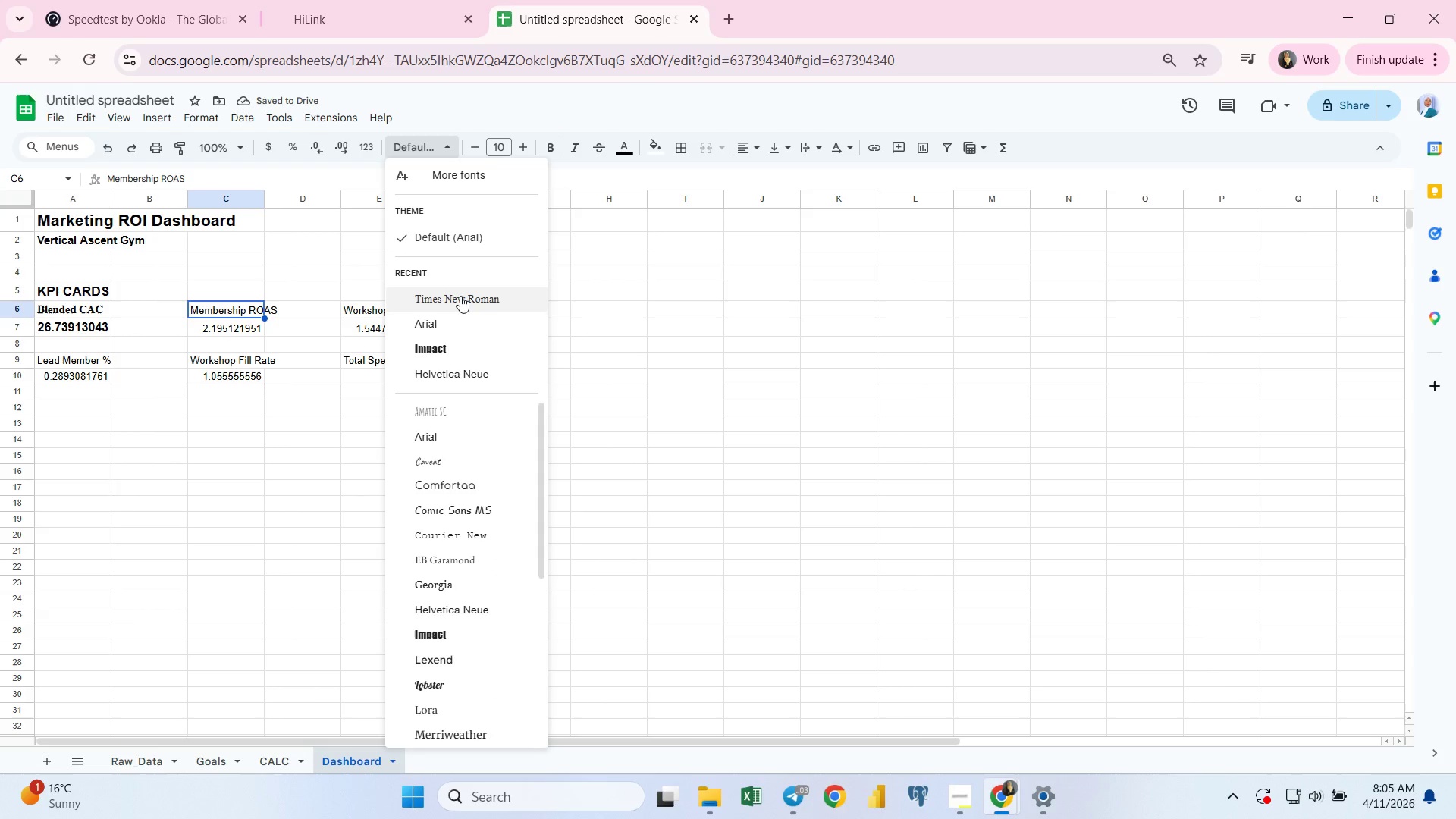 
left_click([460, 296])
 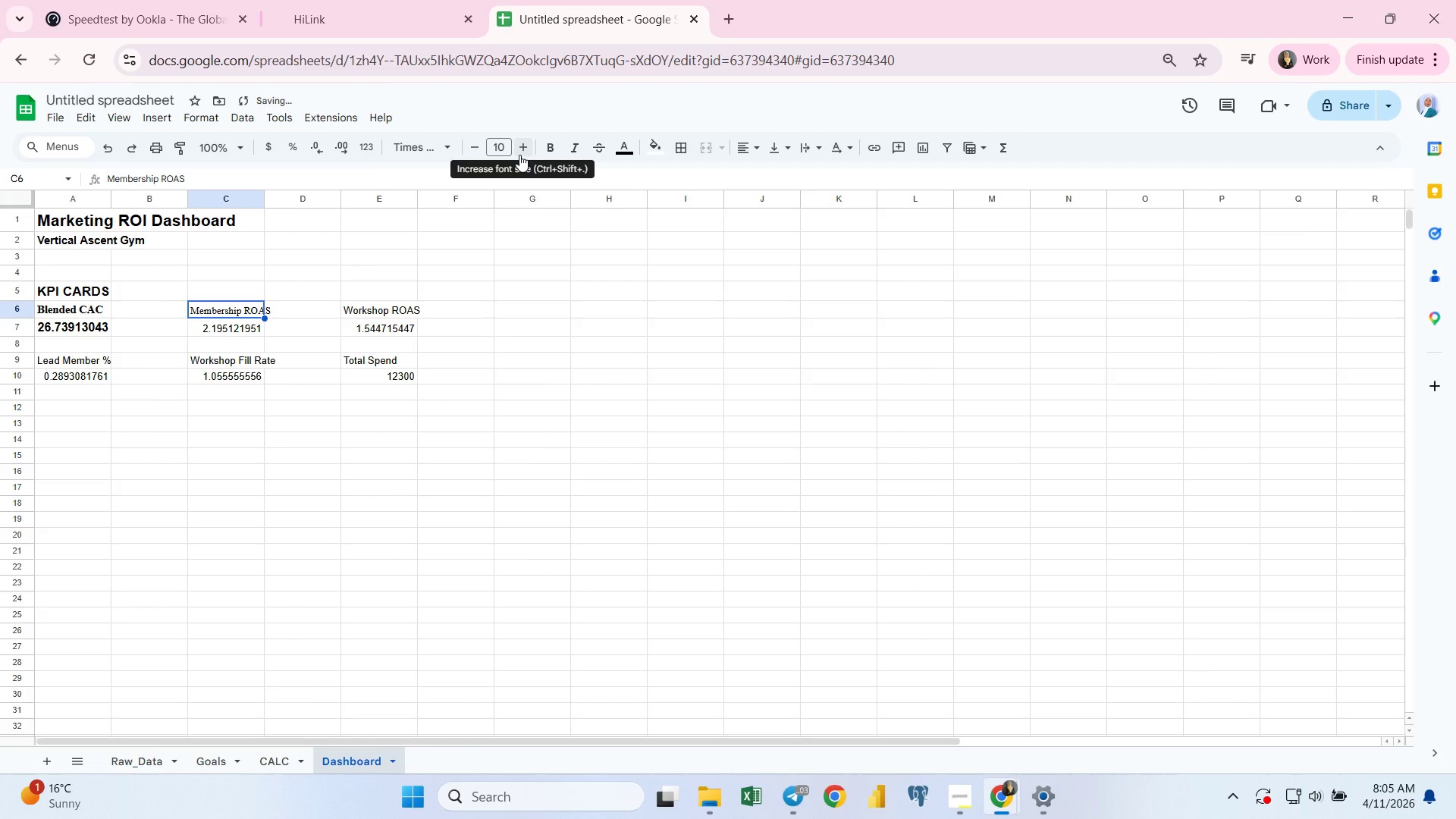 
left_click([519, 155])
 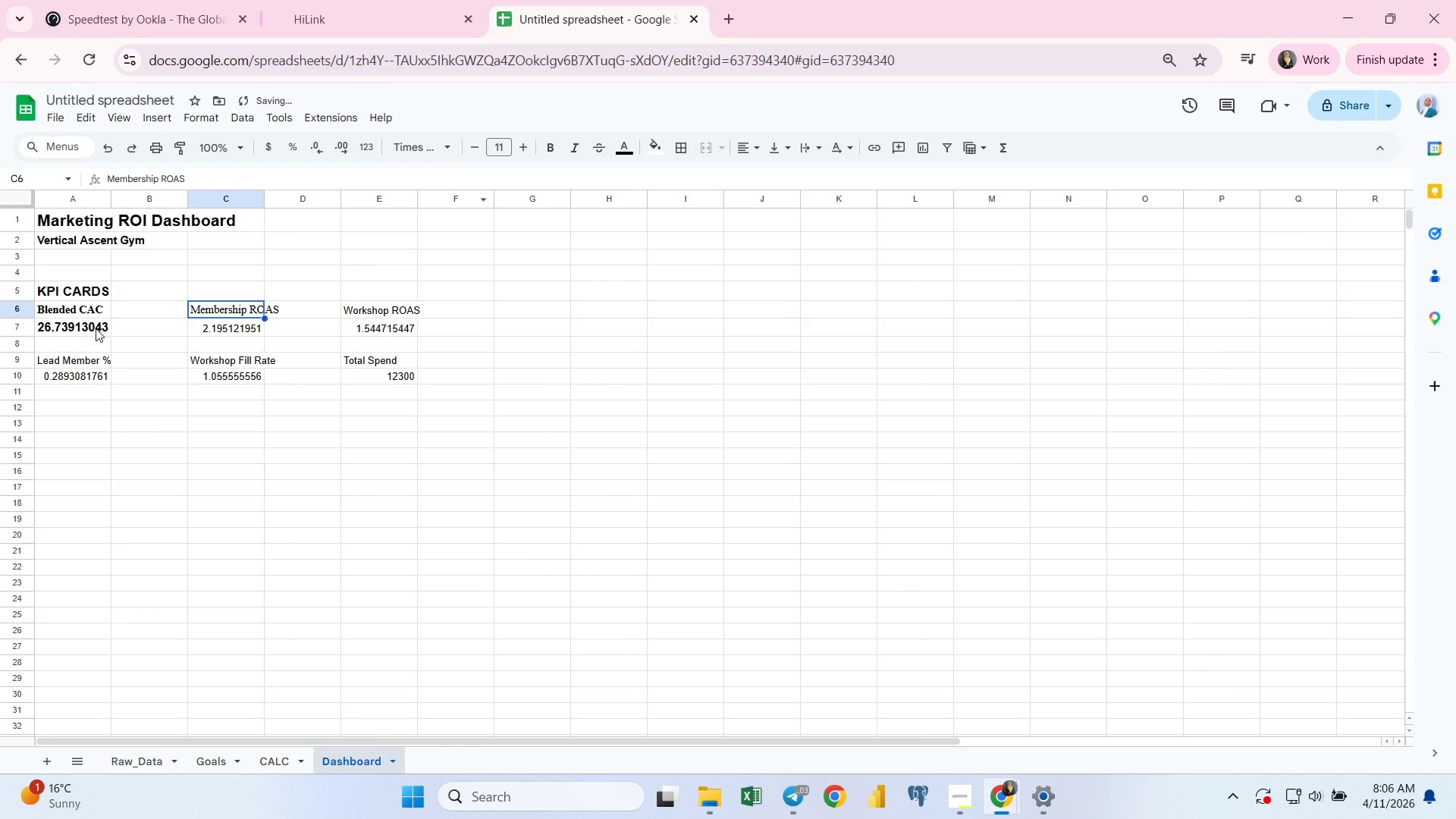 
left_click([88, 311])
 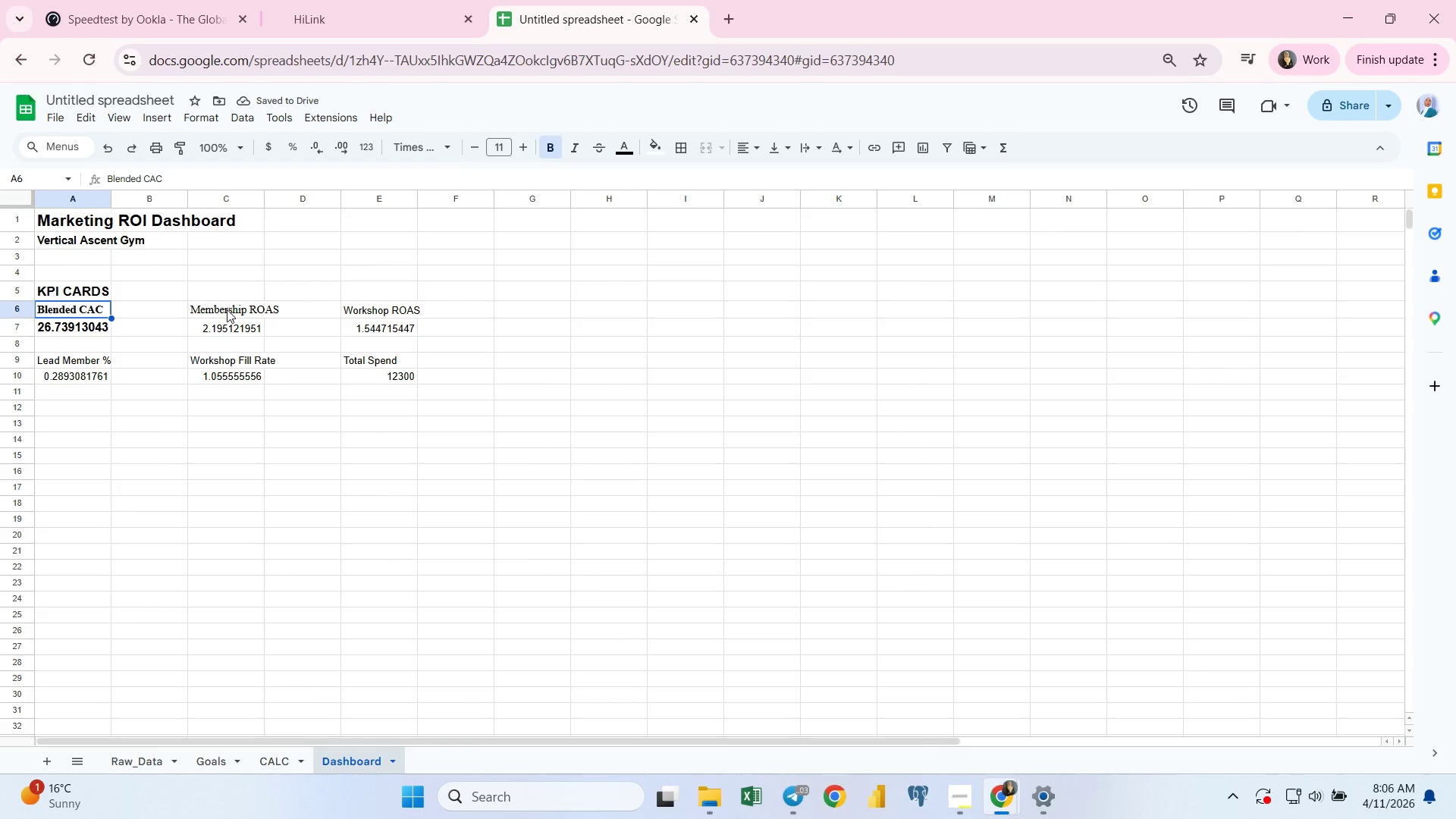 
left_click([227, 309])
 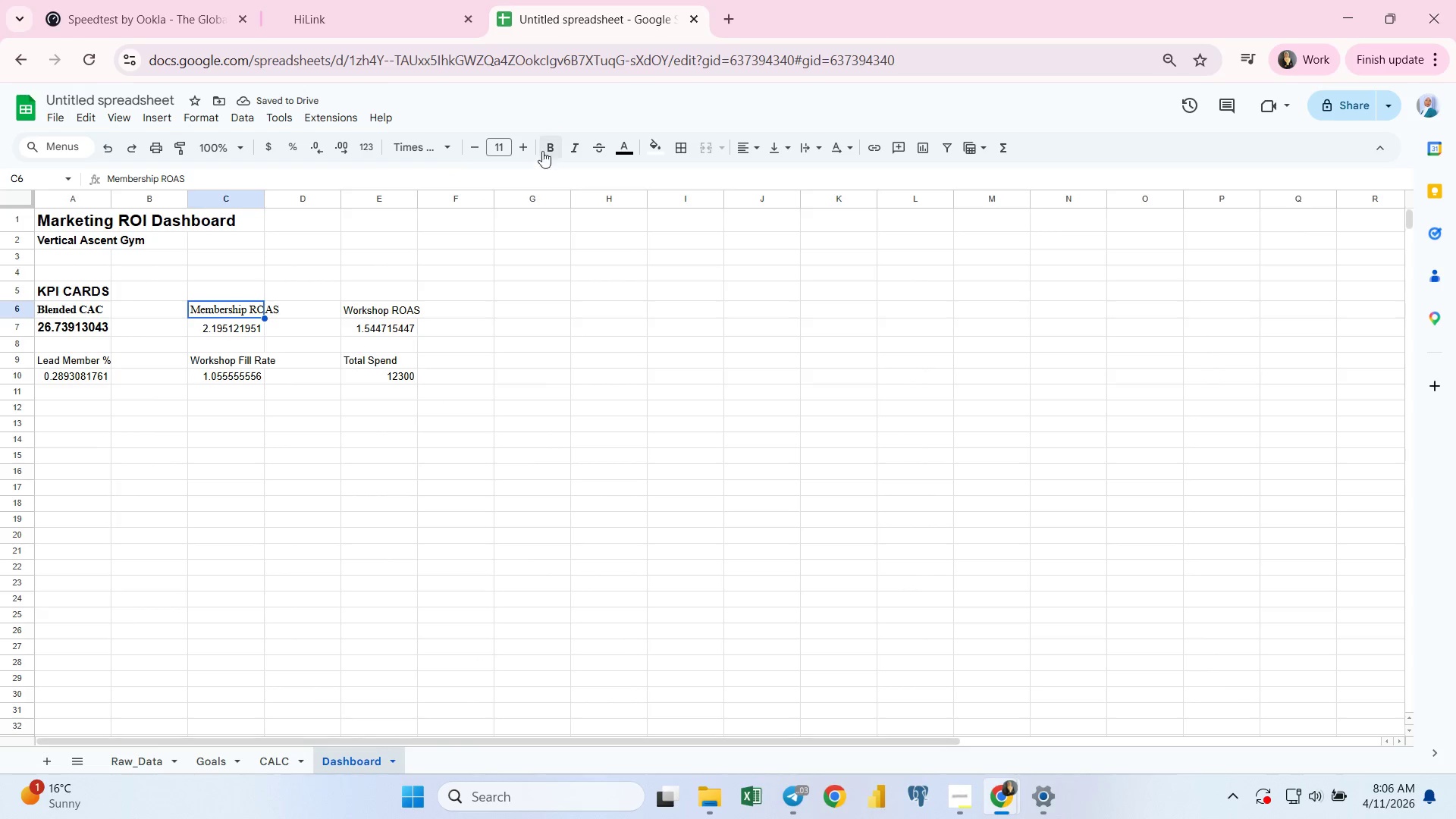 
left_click([548, 151])
 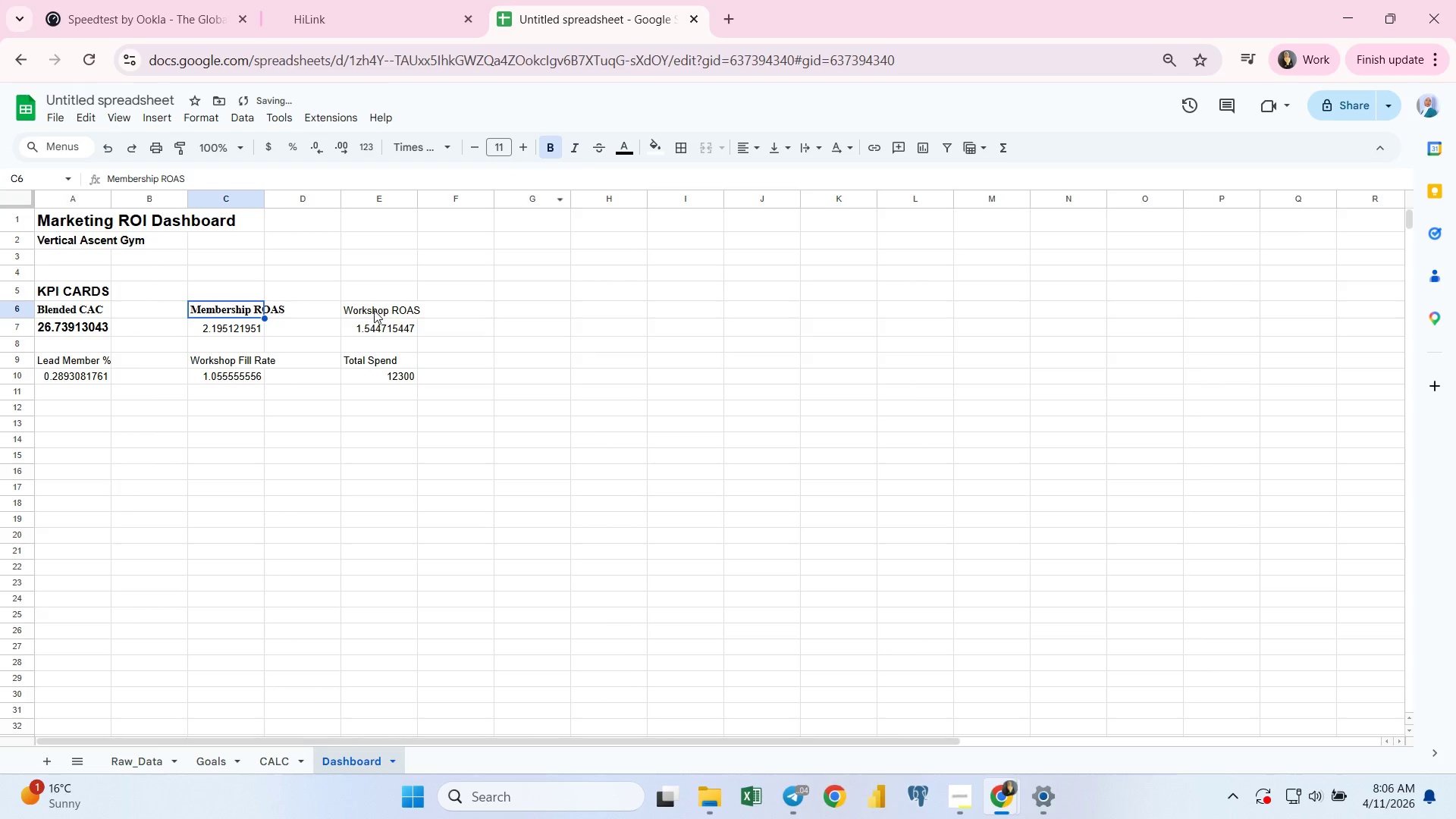 
left_click([374, 310])
 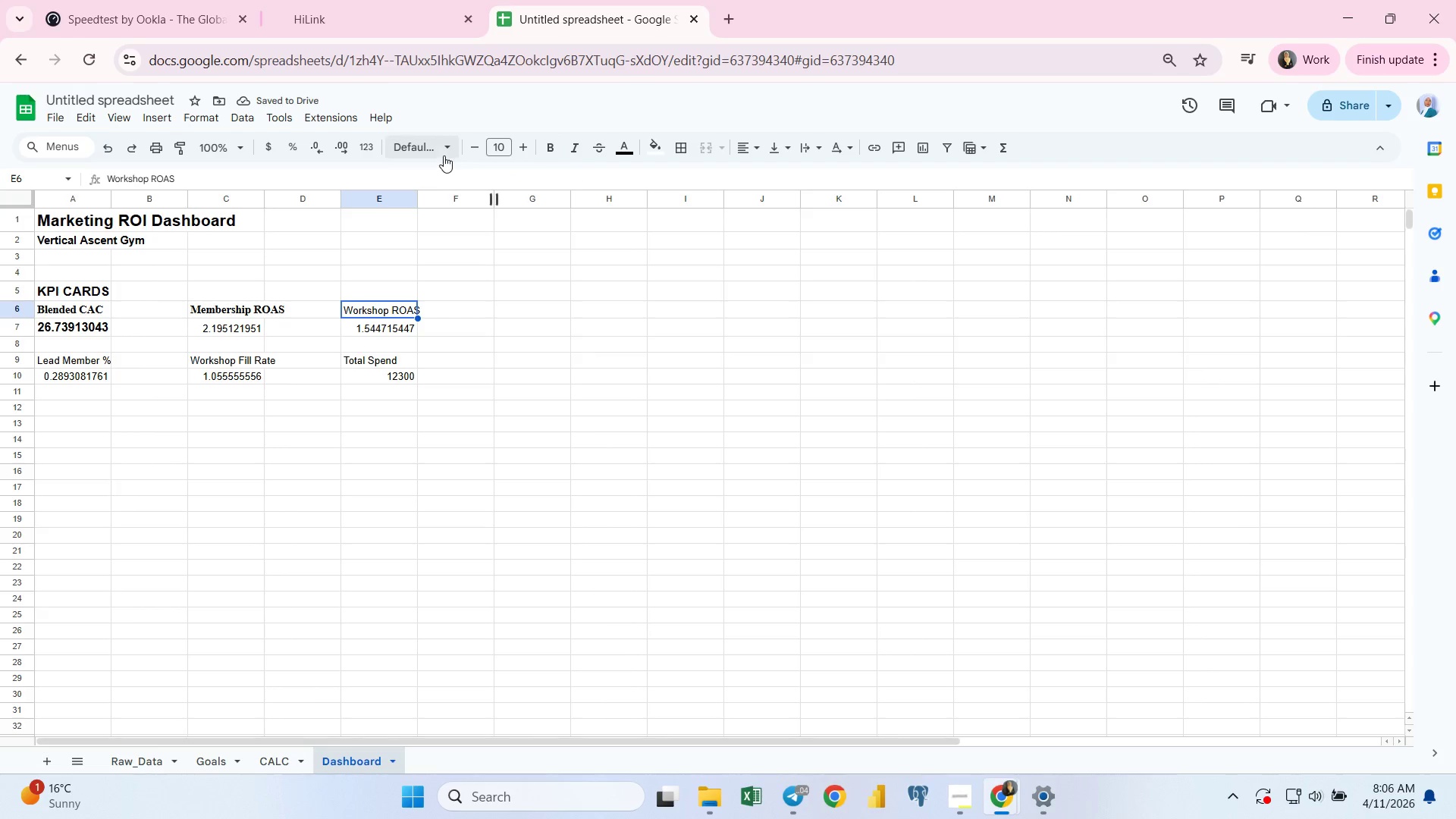 
left_click([441, 152])
 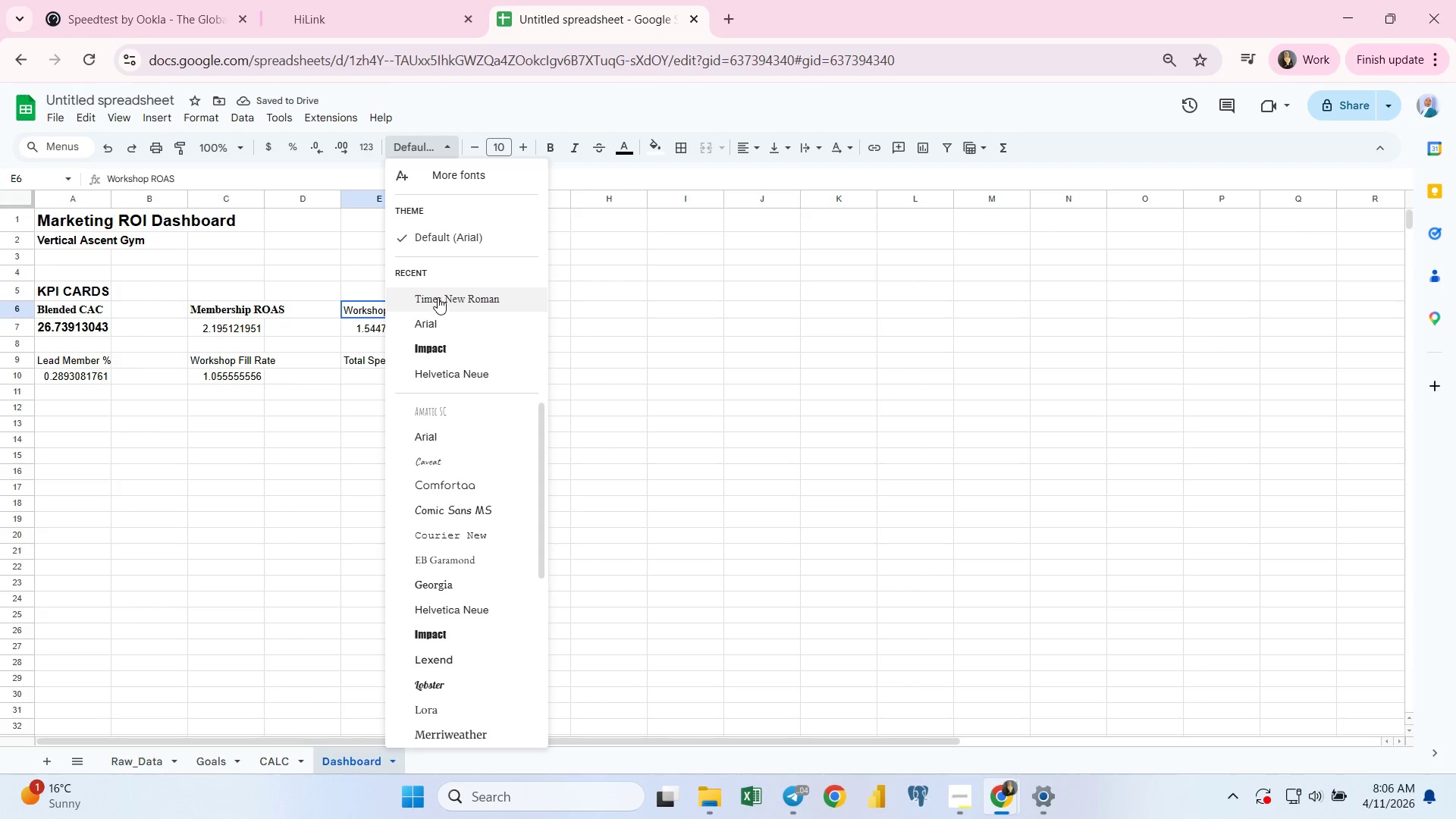 
left_click([437, 295])
 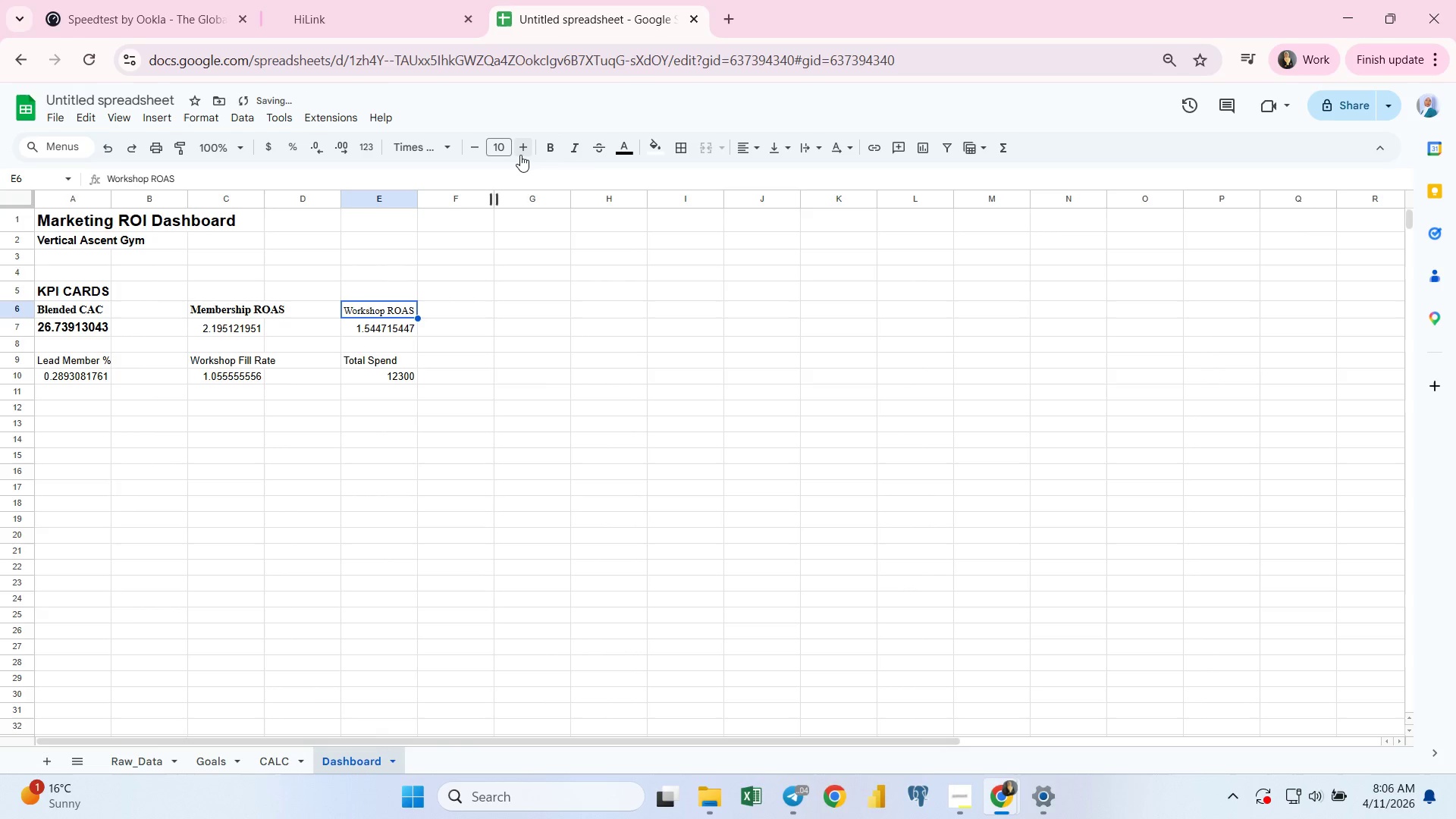 
left_click([520, 155])
 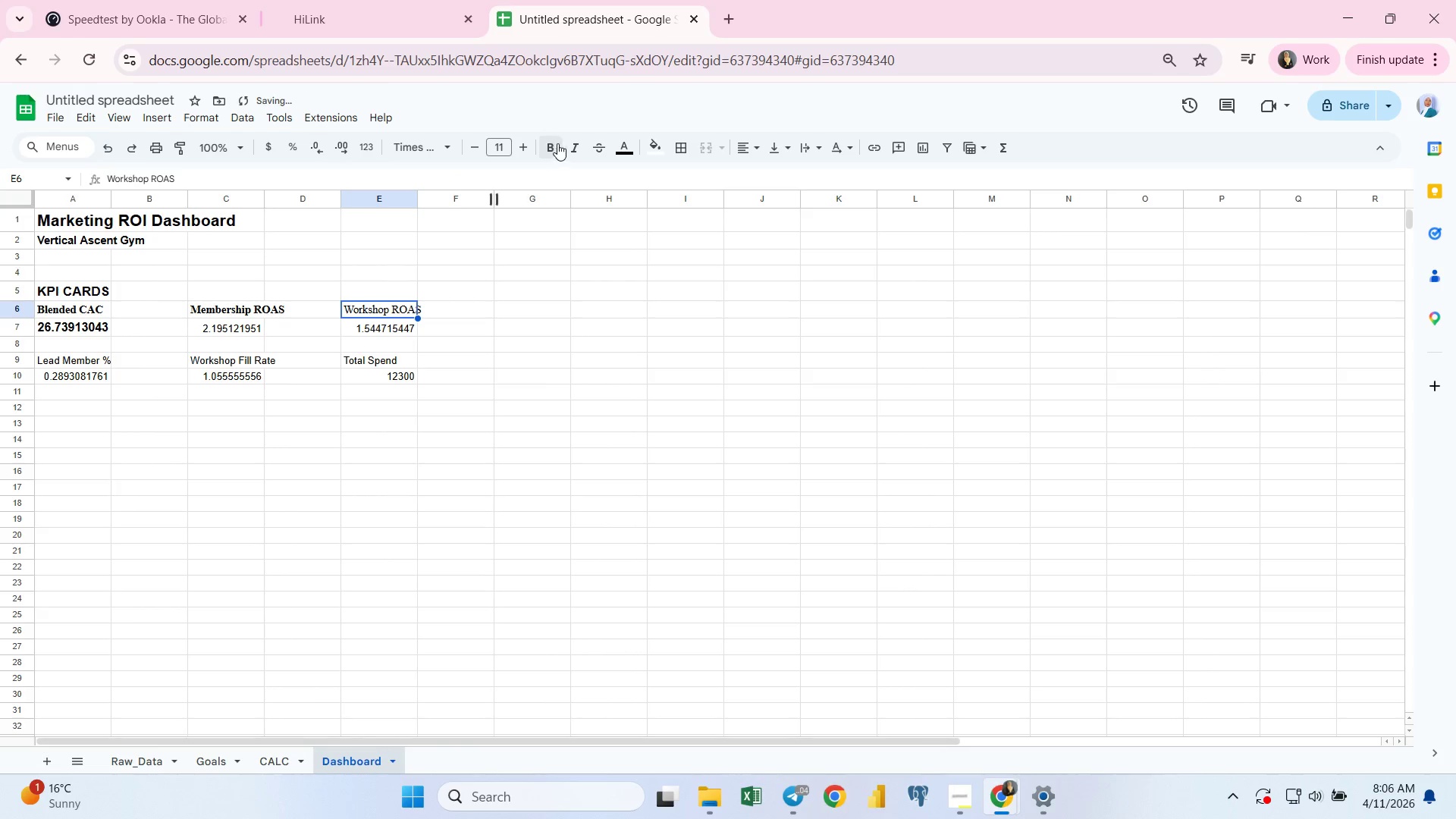 
left_click([546, 149])
 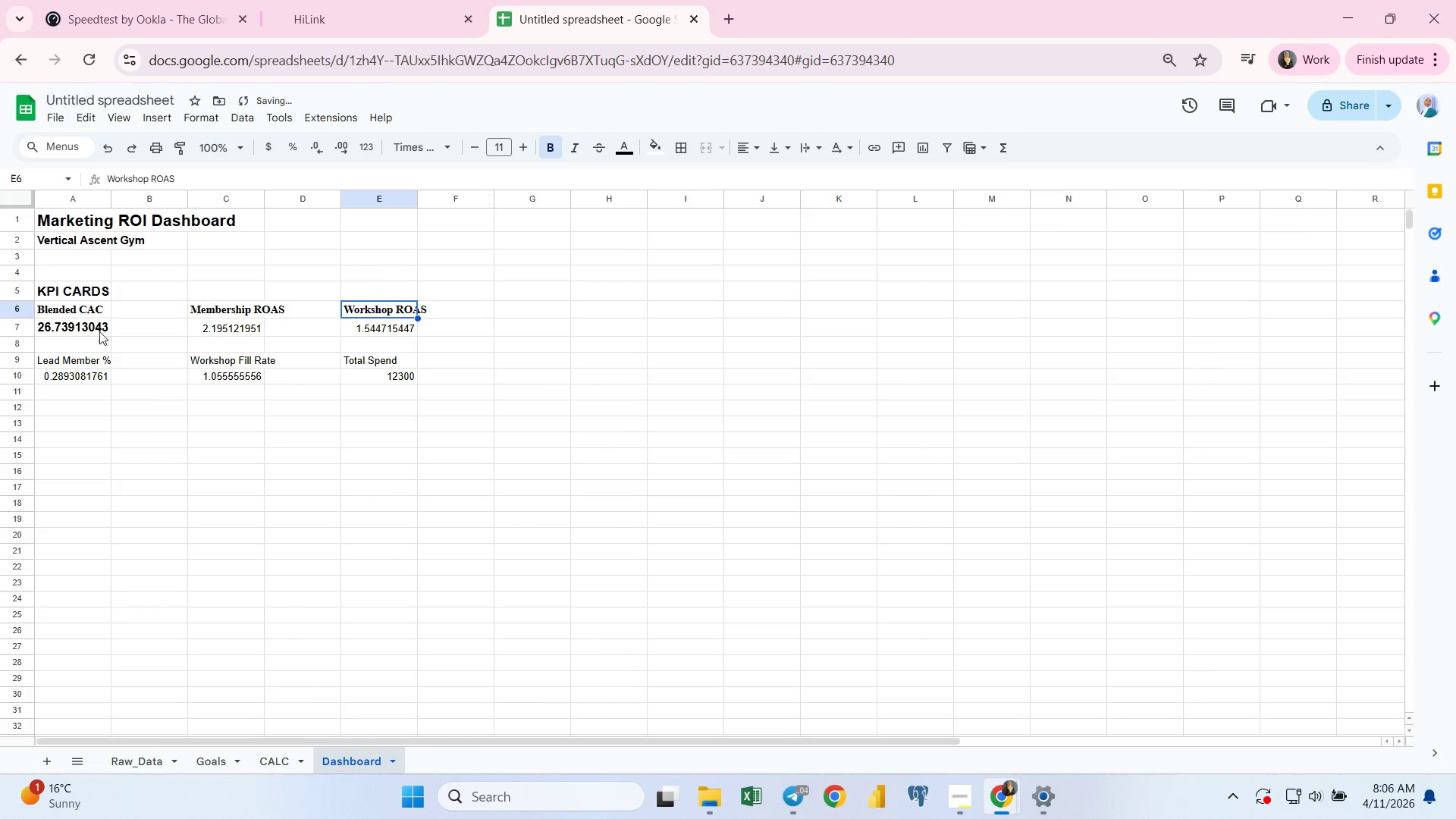 
left_click([86, 326])
 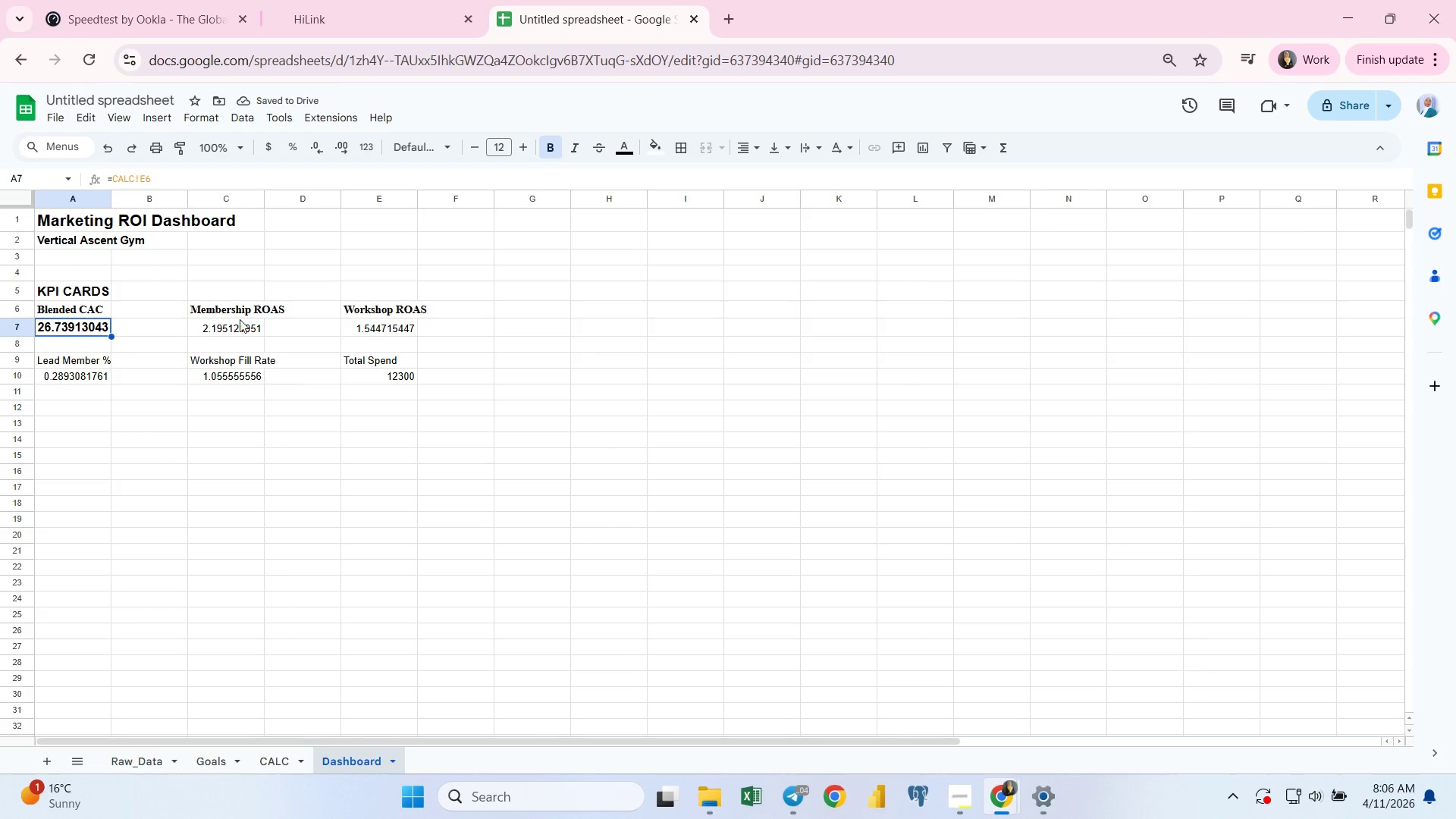 
left_click([234, 327])
 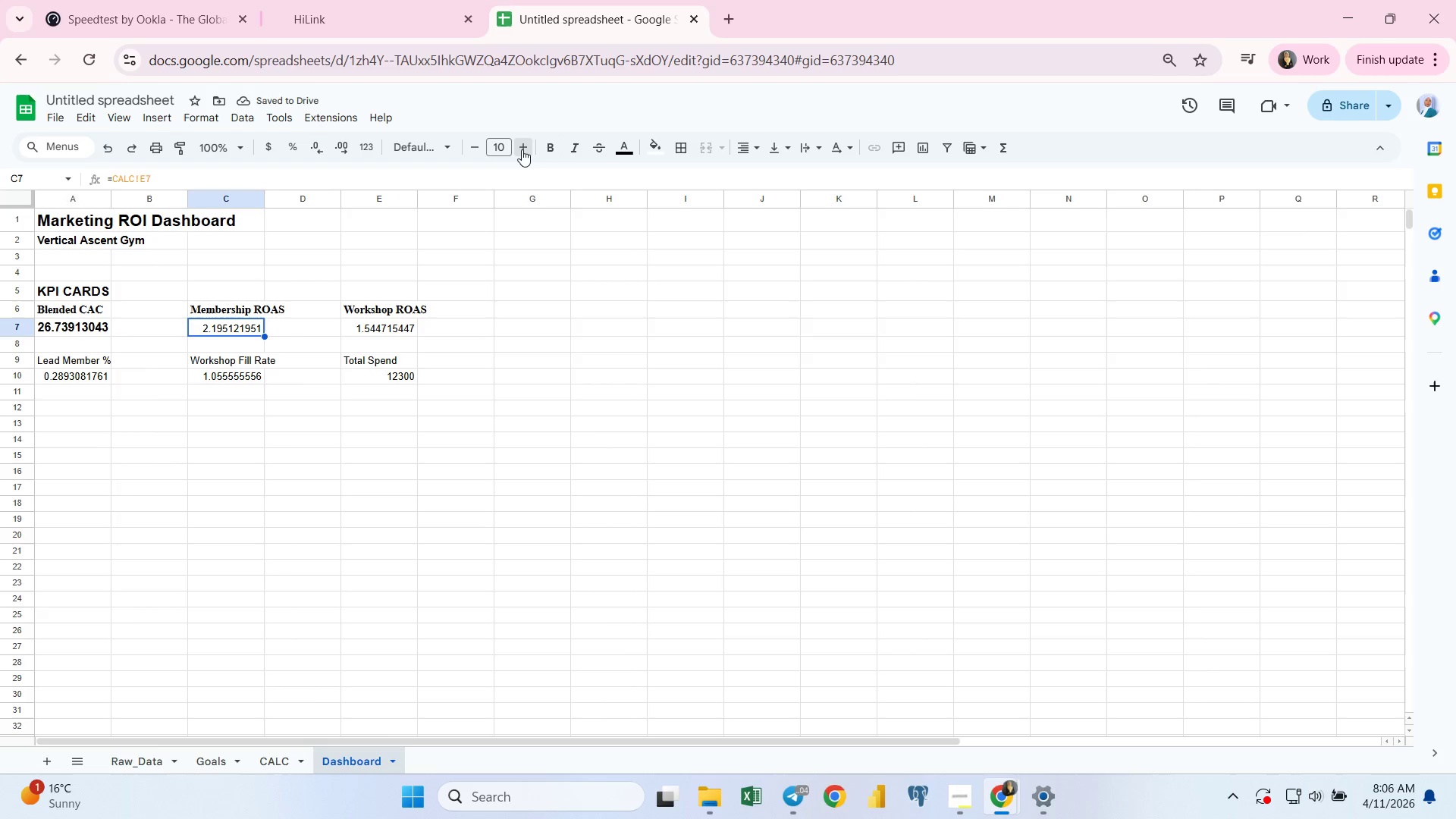 
double_click([522, 149])
 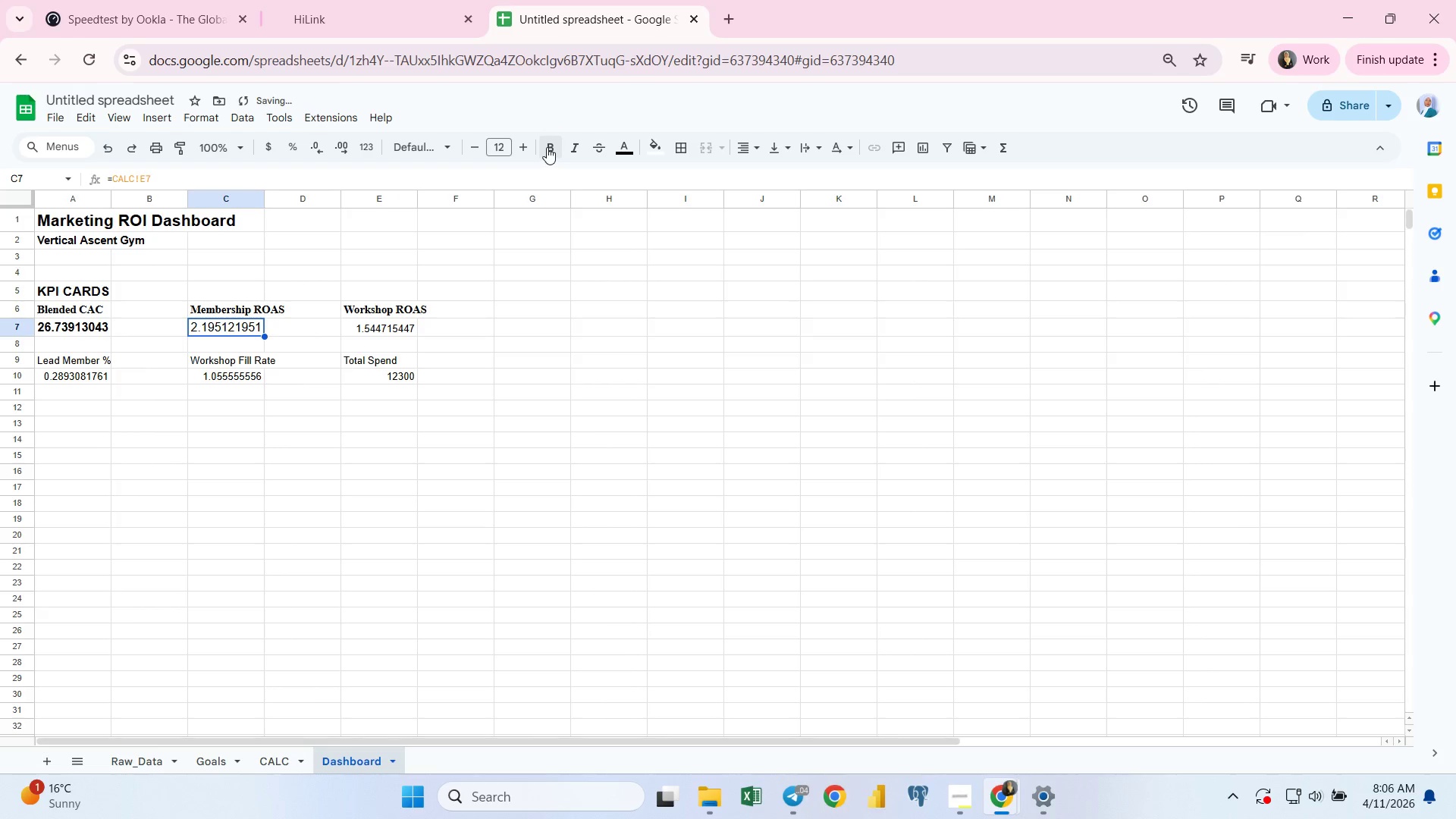 
left_click([547, 147])
 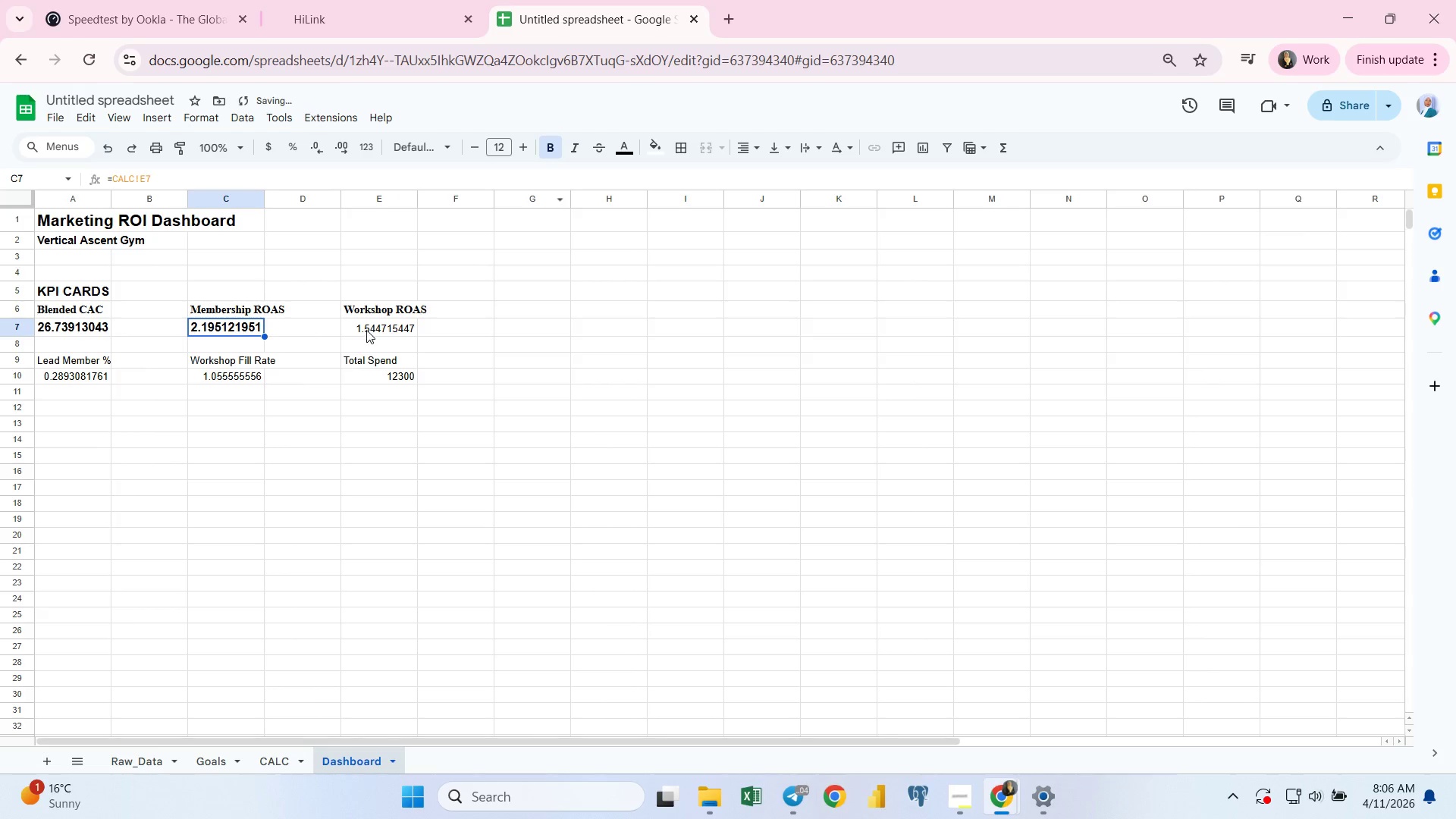 
left_click([366, 328])
 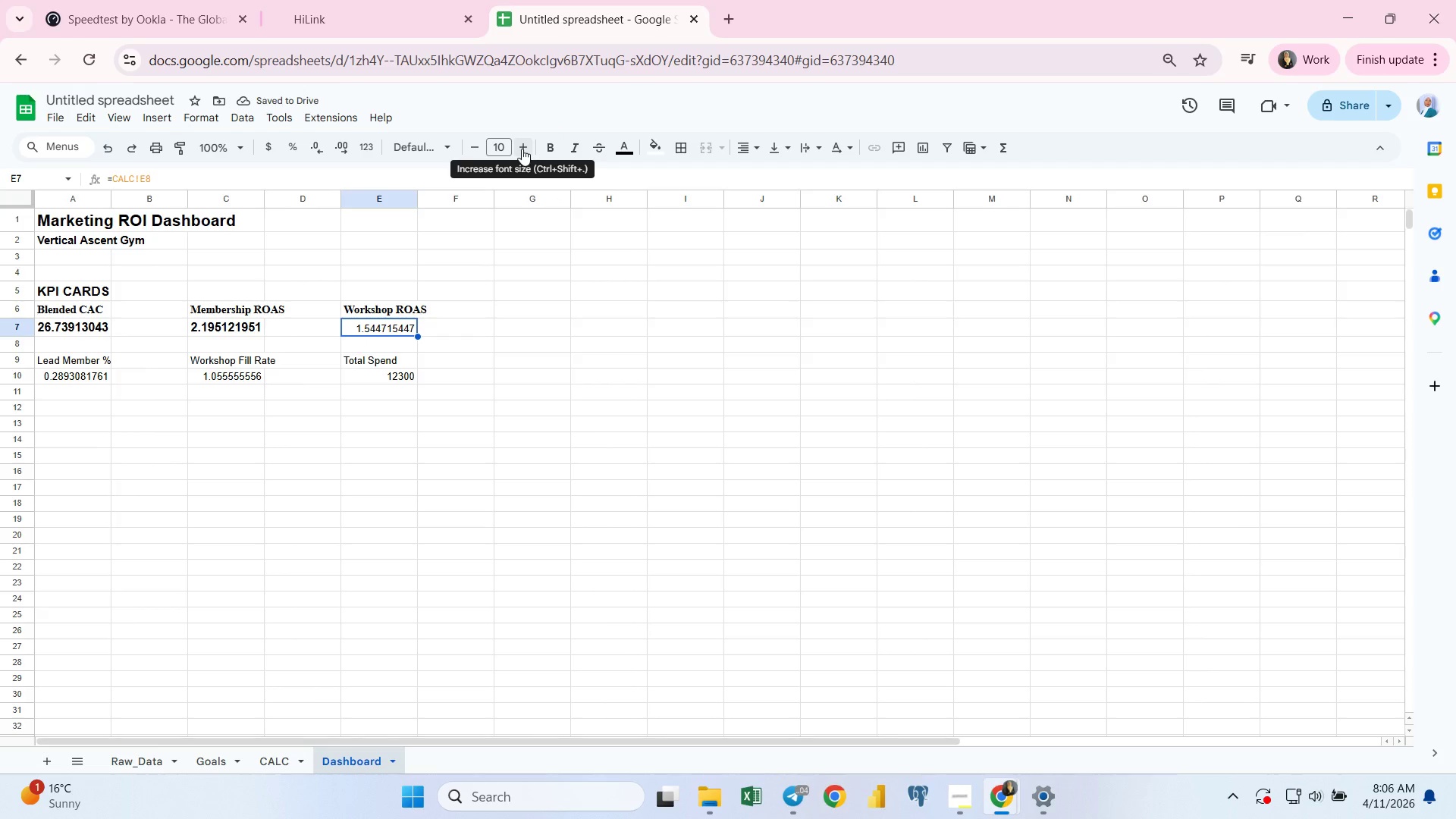 
double_click([522, 149])
 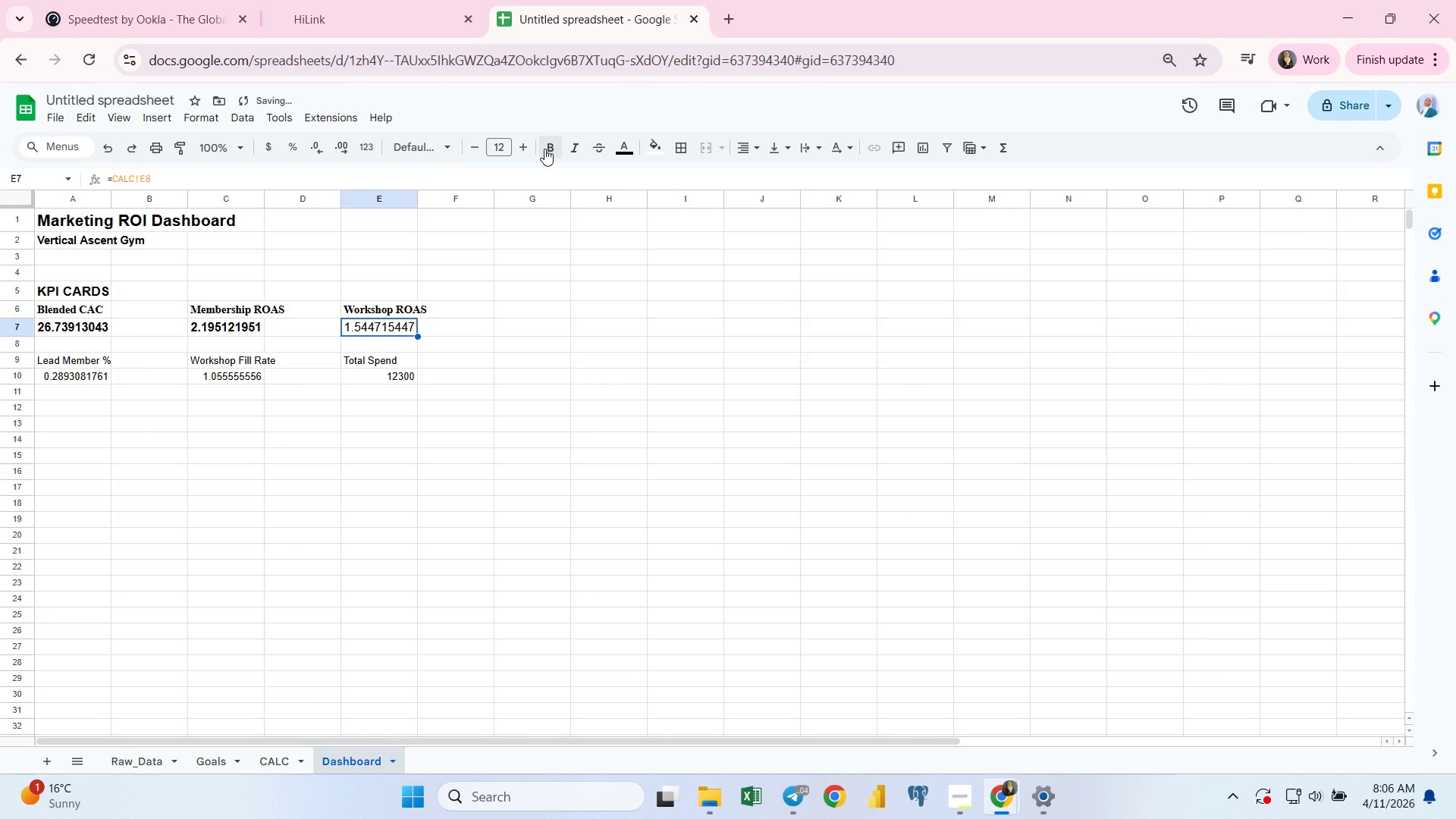 
left_click([544, 149])
 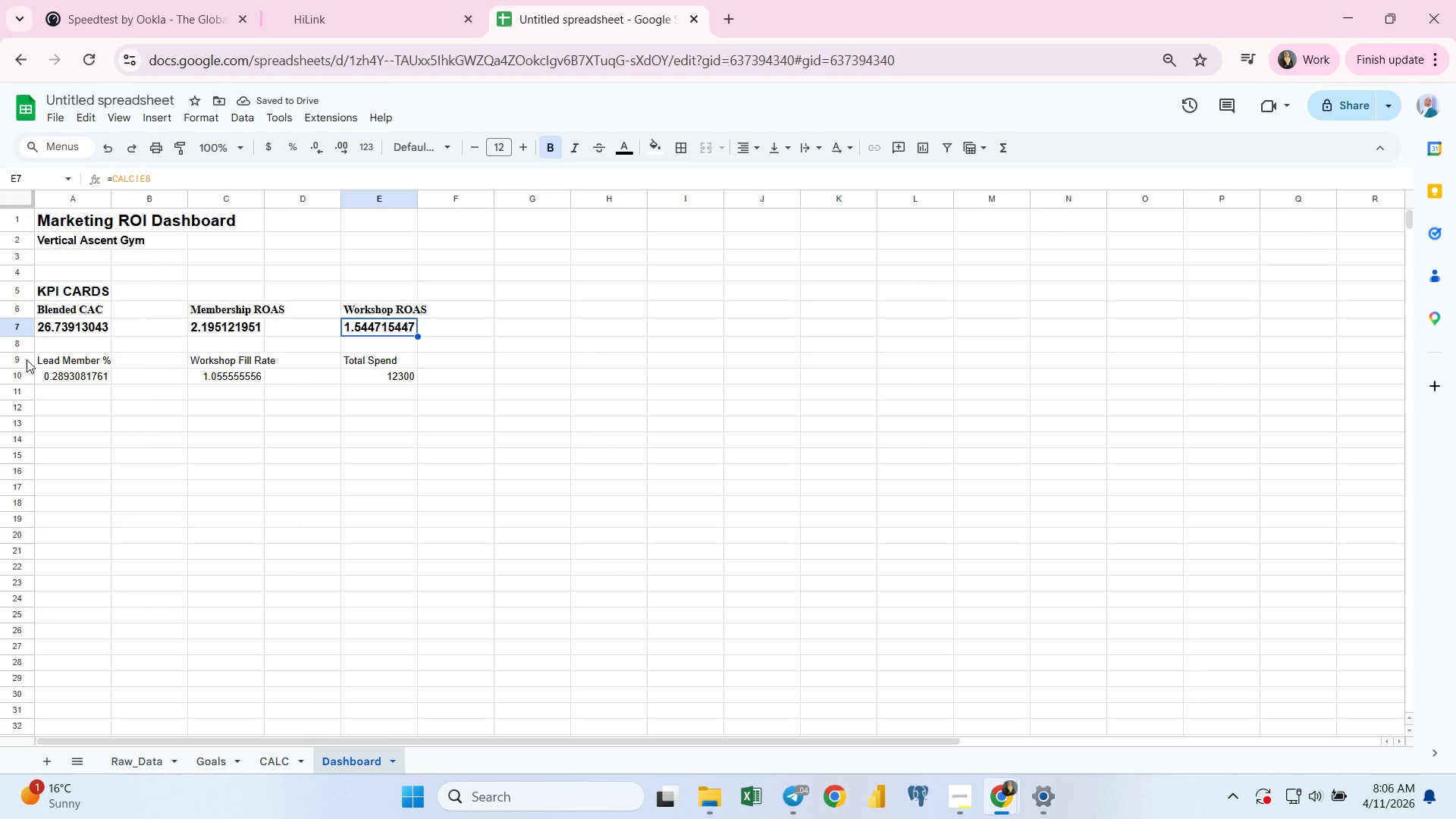 
left_click([42, 359])
 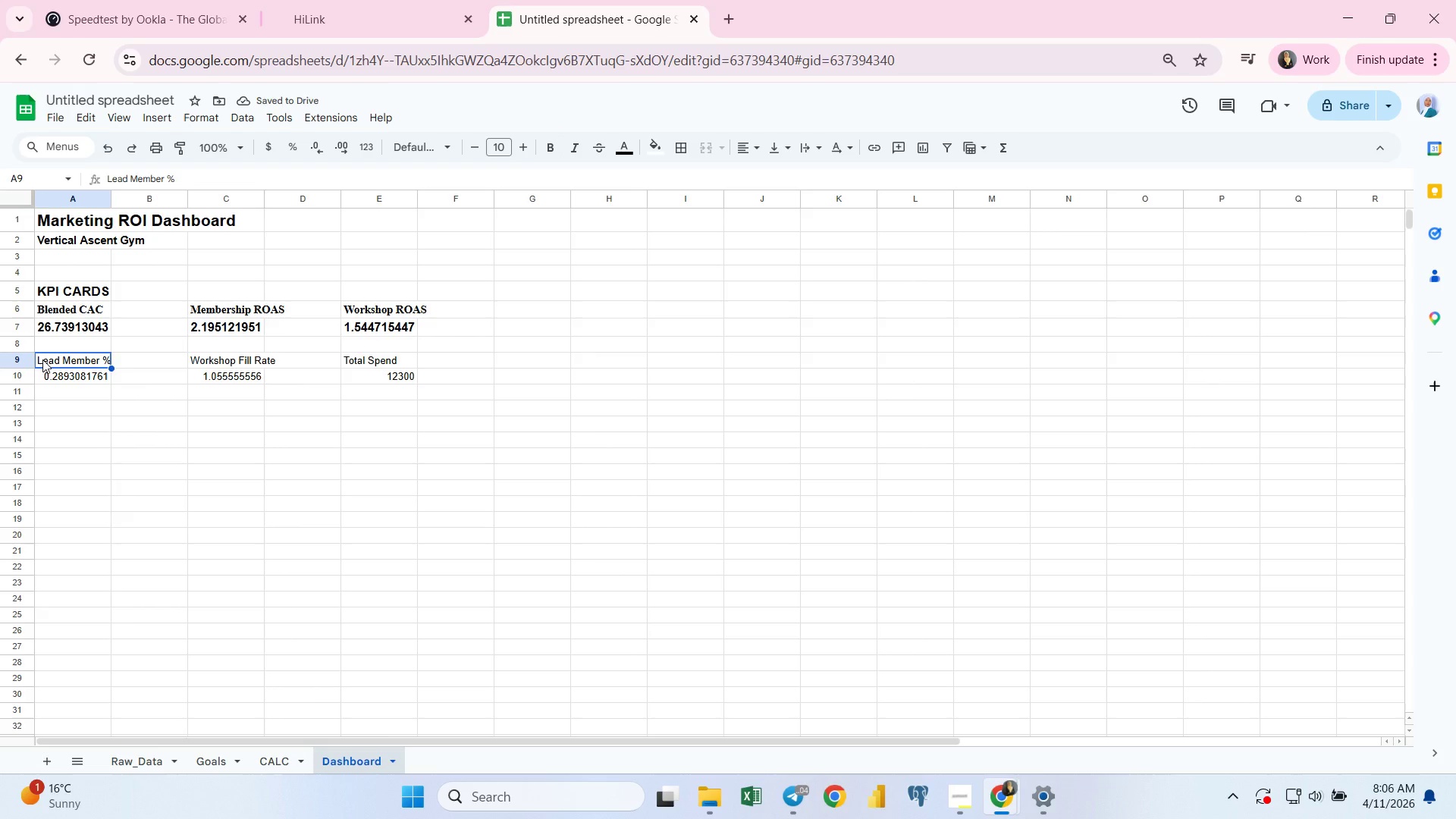 
key(Shift+ArrowRight)
 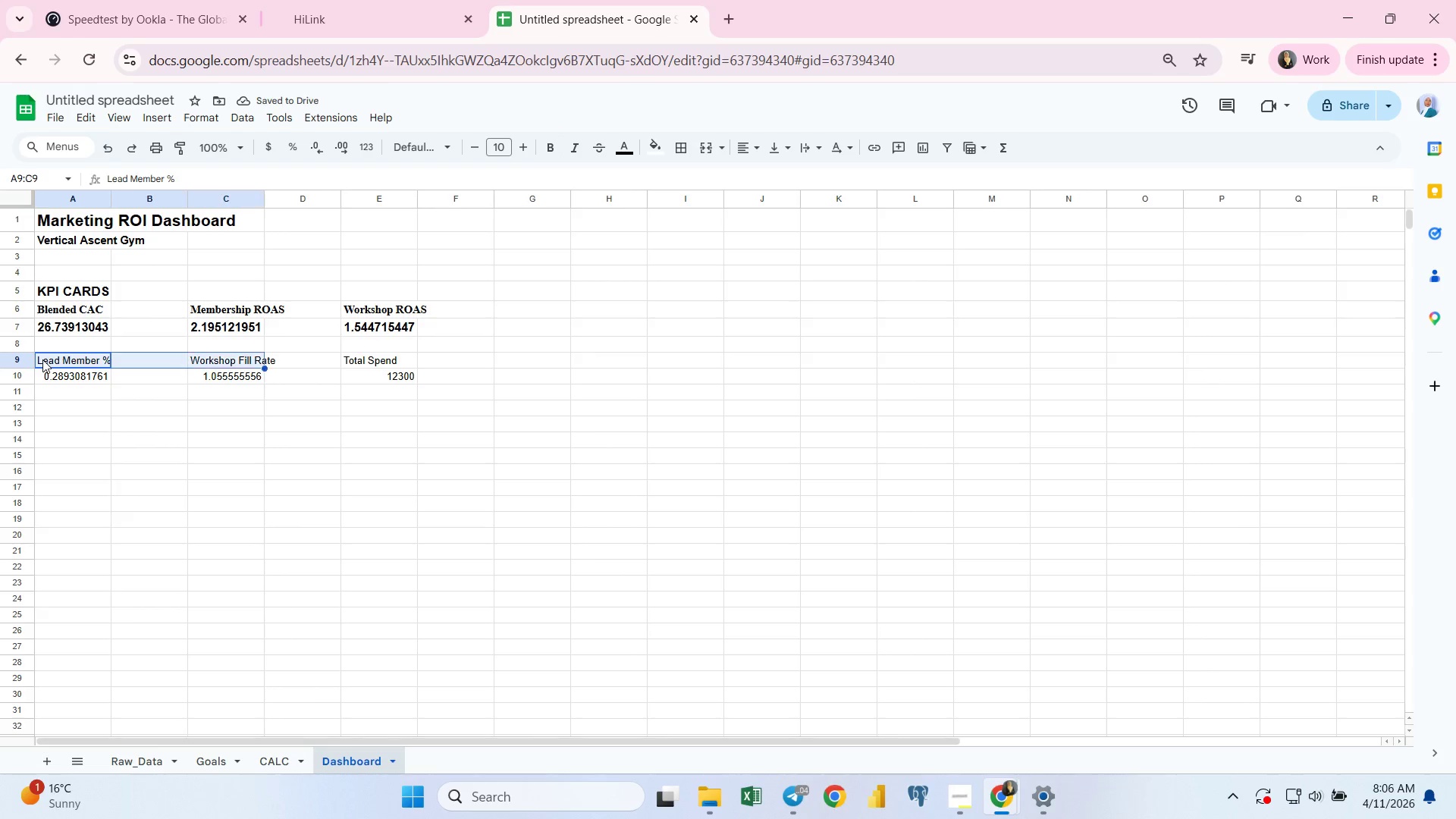 
key(Shift+ArrowRight)
 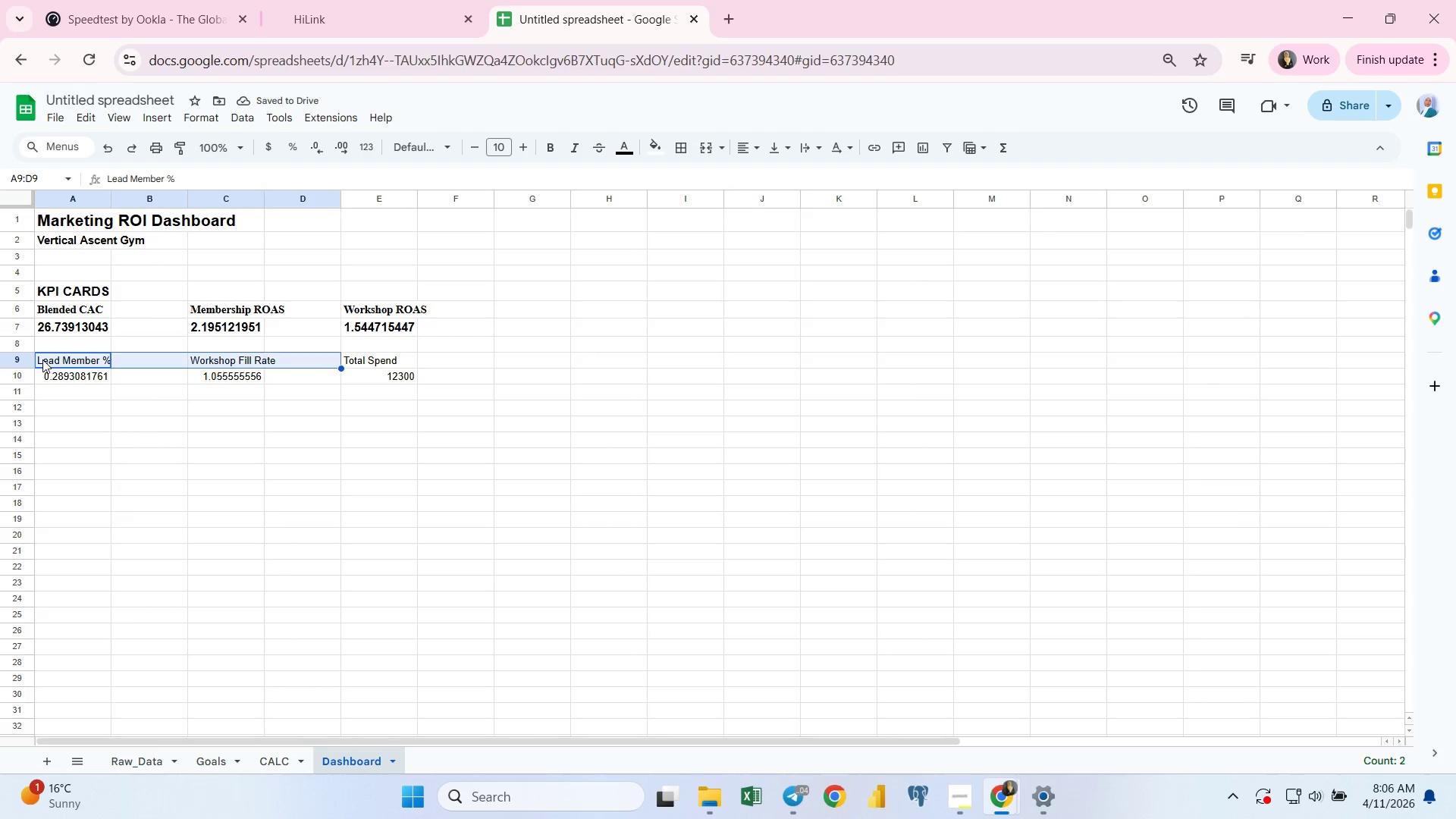 
key(Shift+ArrowRight)
 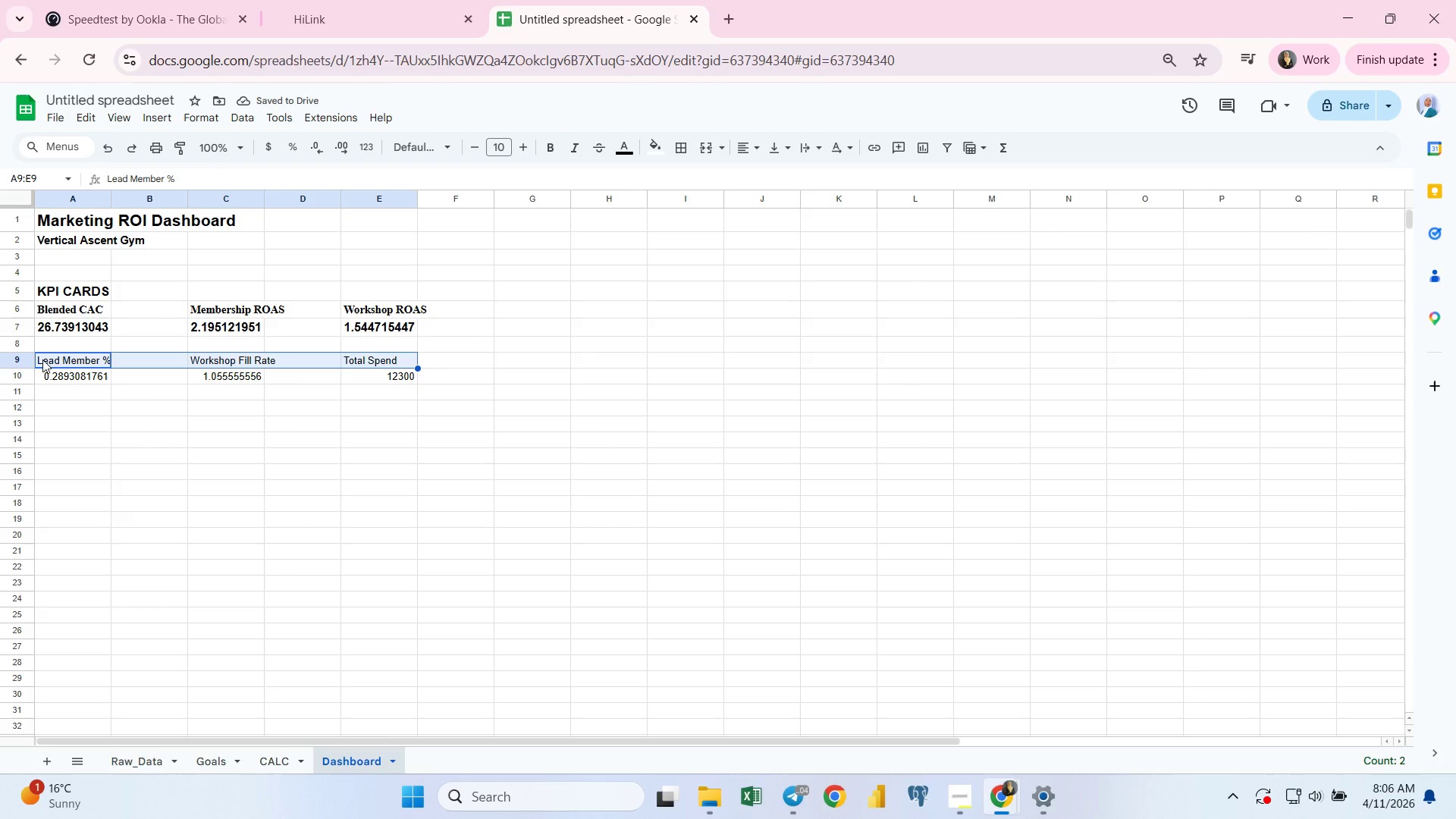 
key(Shift+ArrowRight)
 